 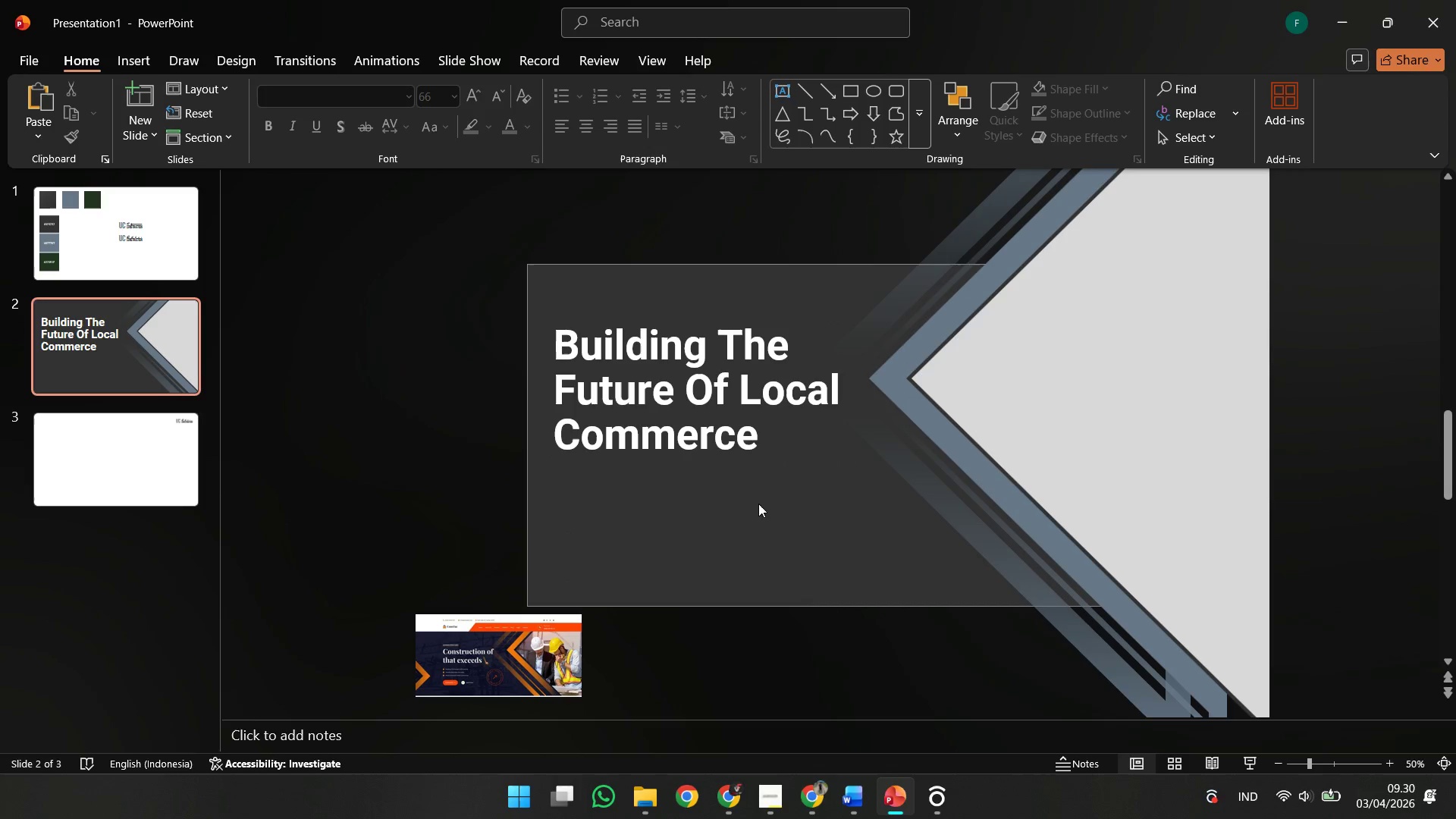 
left_click([758, 463])
 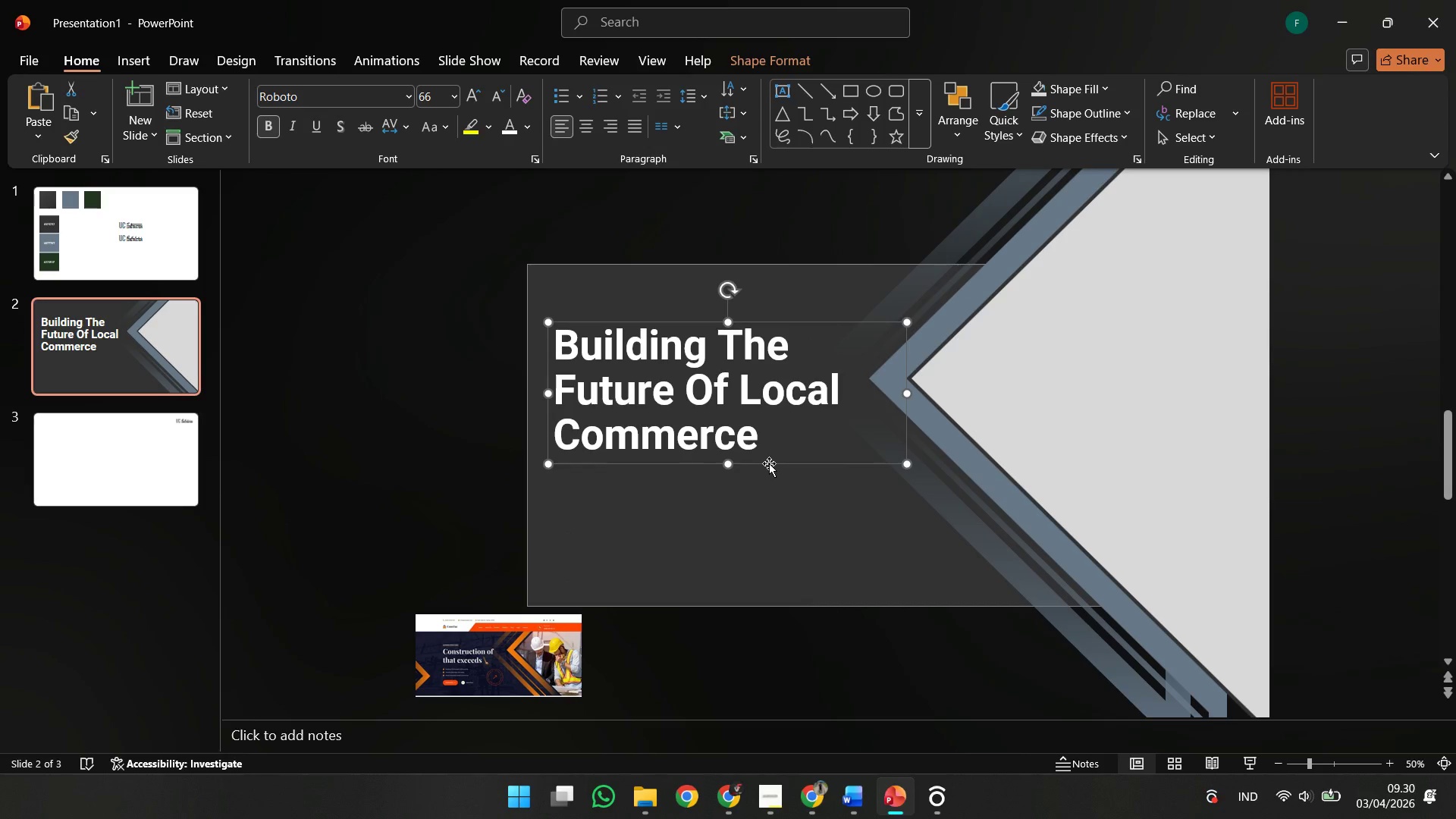 
hold_key(key=ShiftLeft, duration=1.62)
 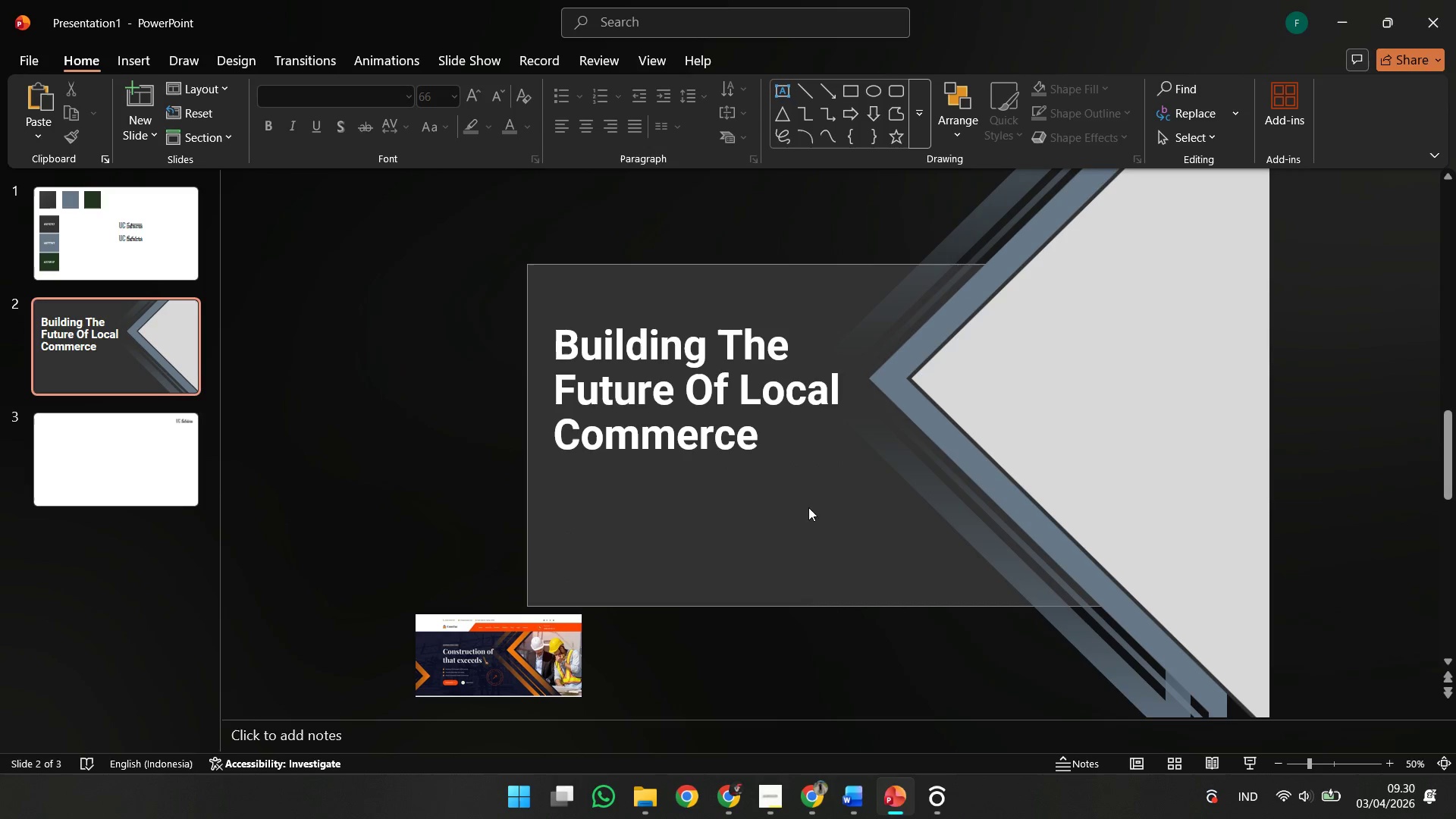 
left_click([808, 507])
 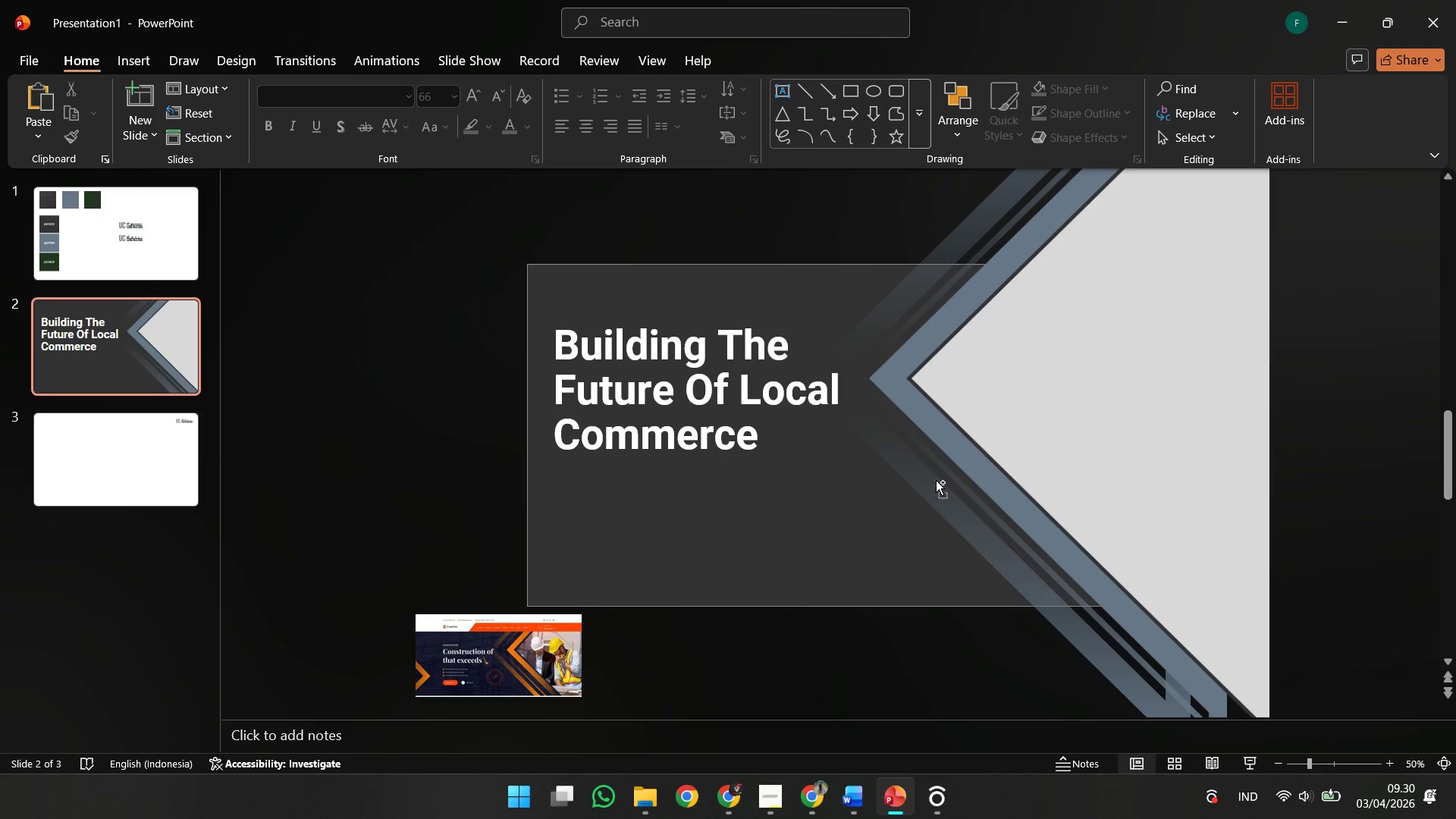 
hold_key(key=ControlLeft, duration=0.34)
scroll: coordinate [936, 480], scroll_direction: down, amount: 3.0
 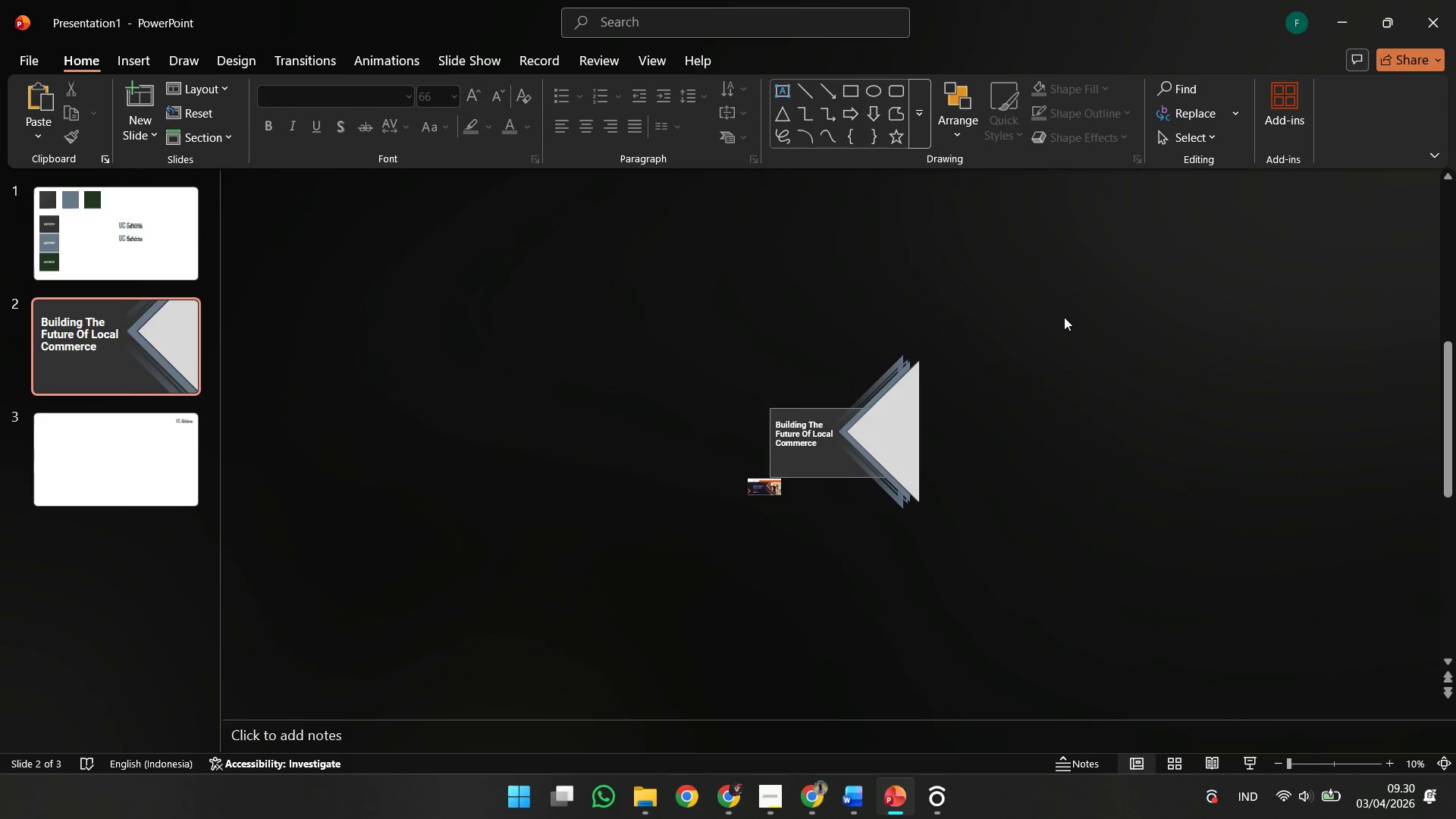 
left_click_drag(start_coordinate=[1064, 317], to_coordinate=[821, 529])
 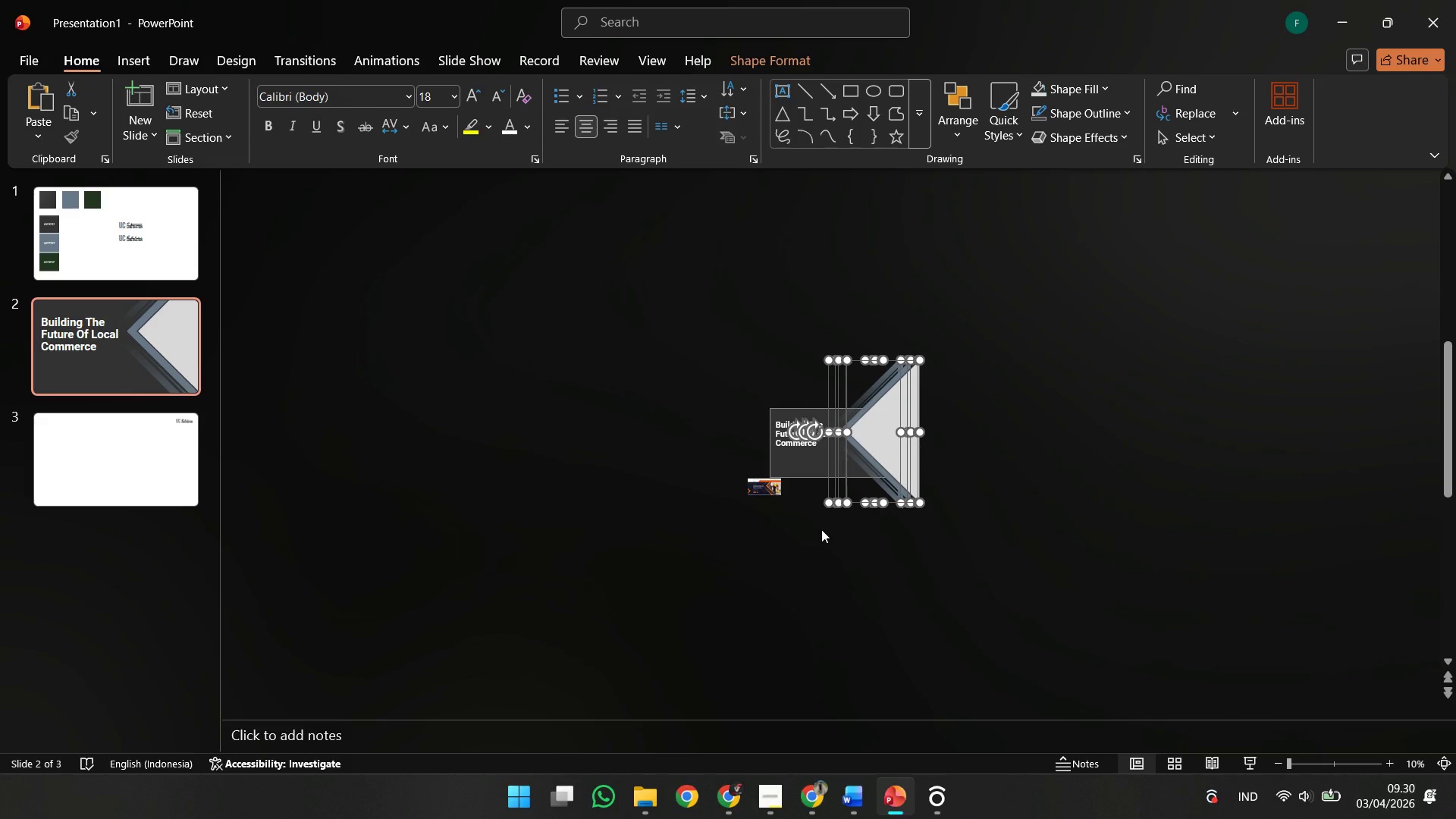 
key(ArrowDown)
 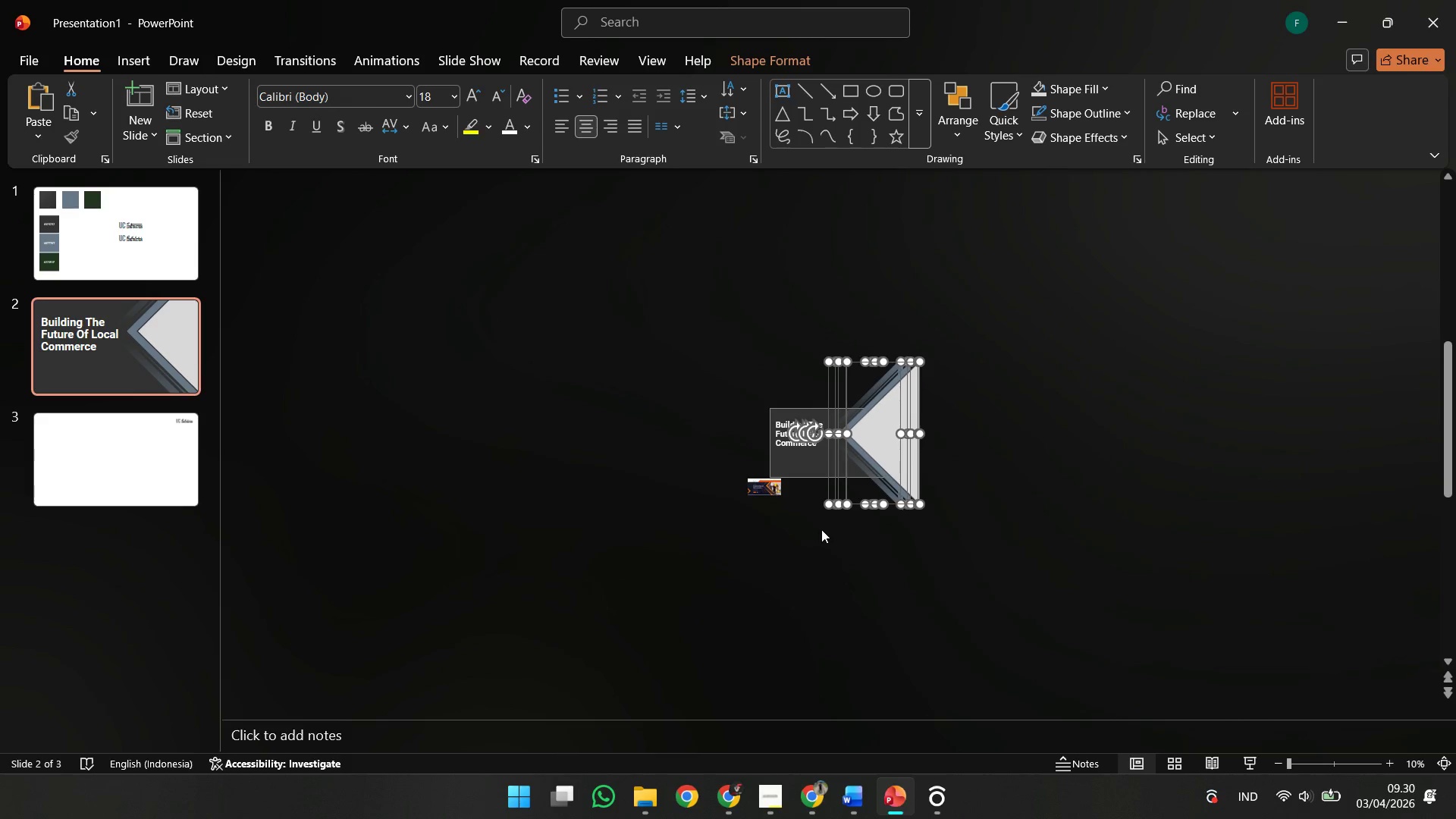 
key(ArrowDown)
 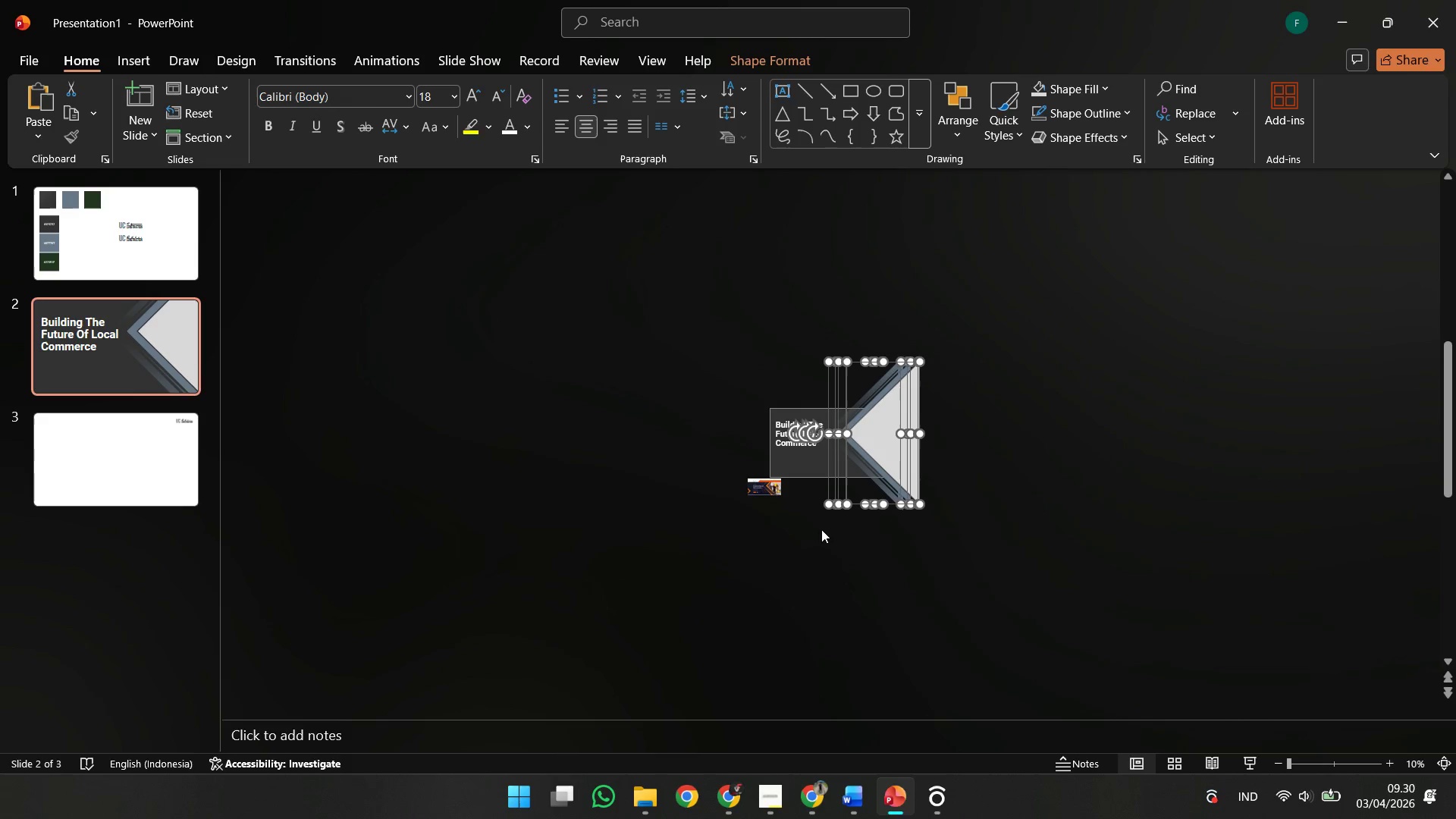 
key(ArrowDown)
 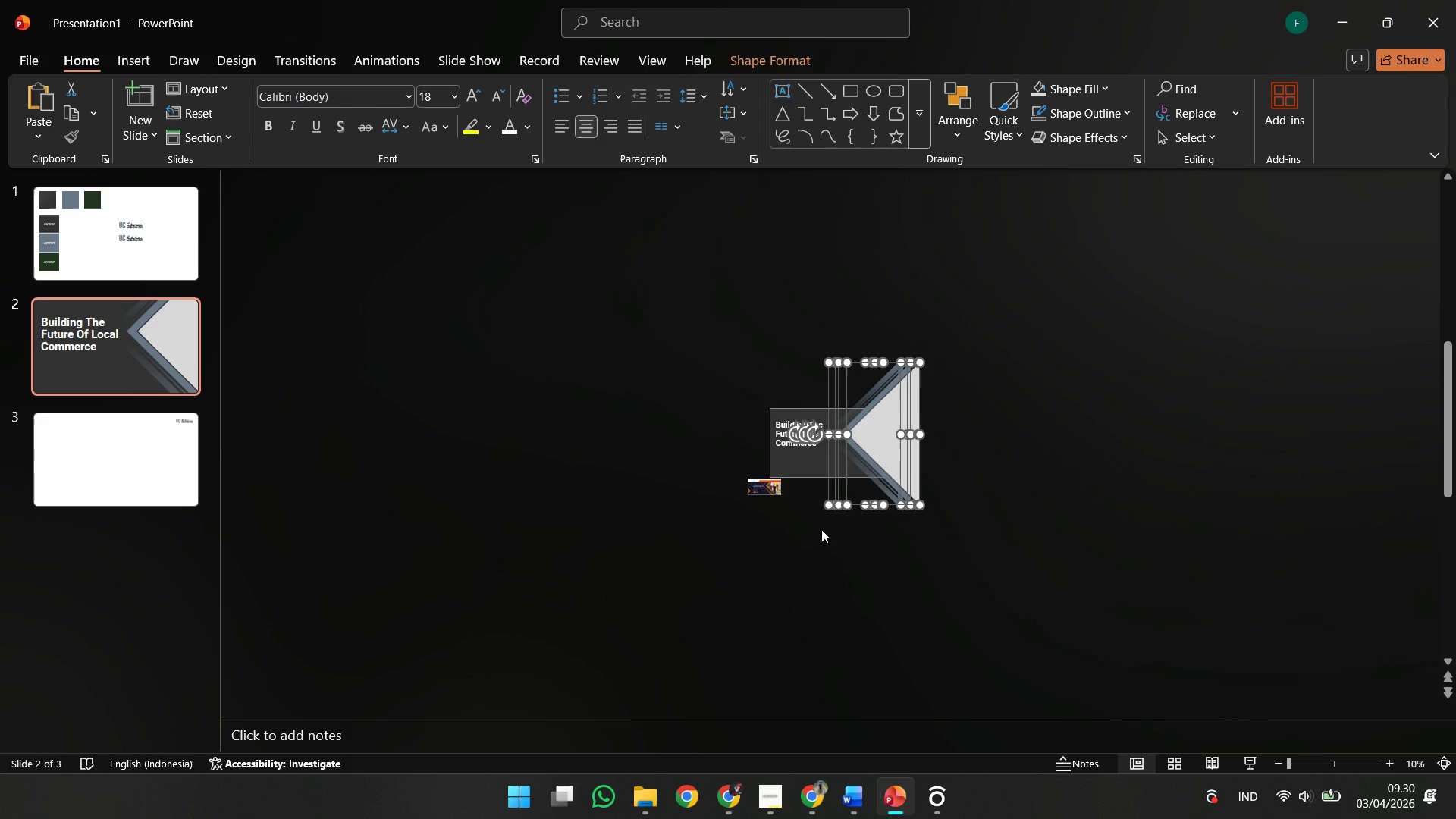 
key(ArrowDown)
 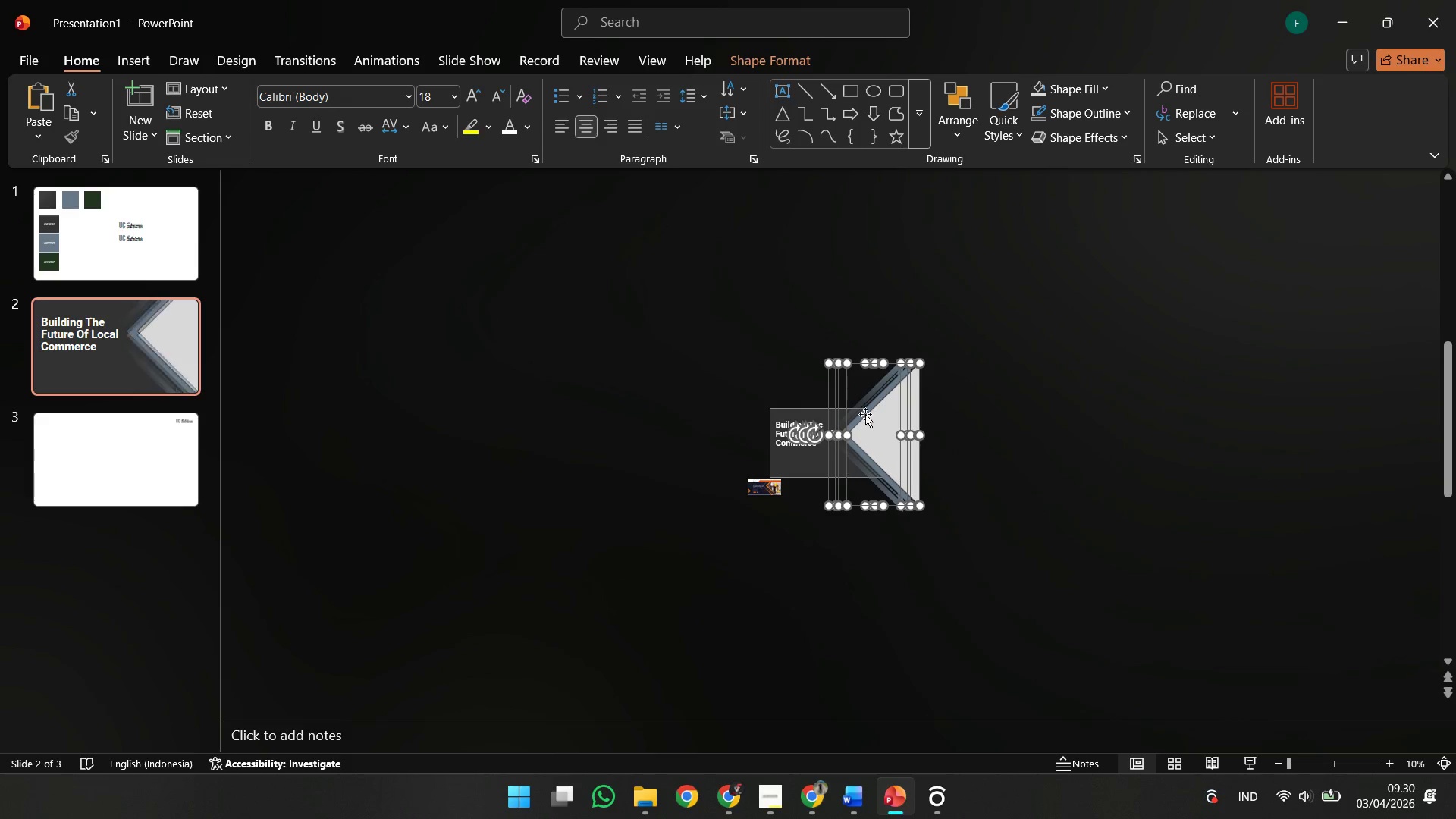 
hold_key(key=ControlLeft, duration=0.52)
scroll: coordinate [865, 410], scroll_direction: up, amount: 5.0
 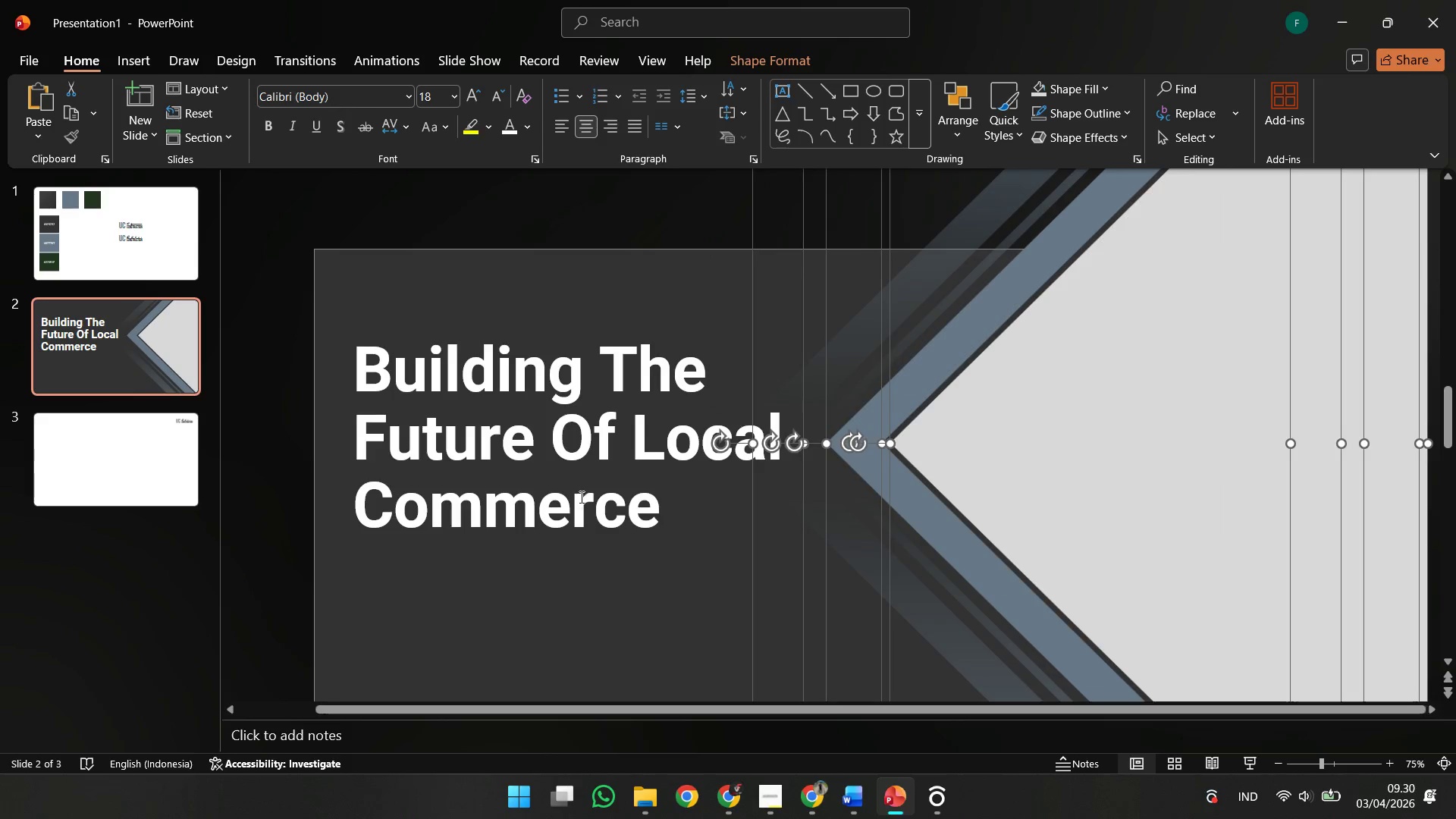 
left_click([577, 500])
 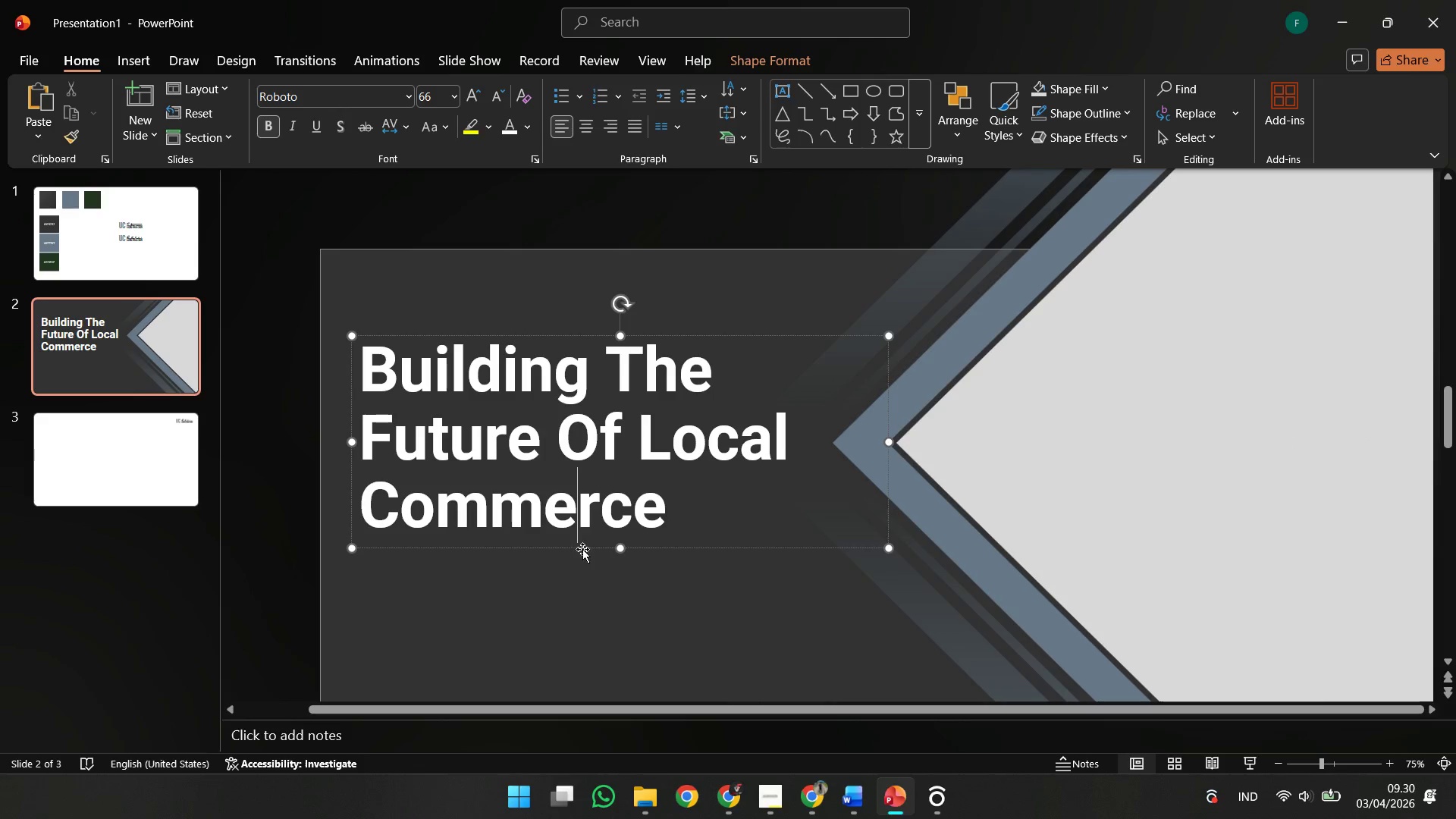 
left_click_drag(start_coordinate=[581, 546], to_coordinate=[579, 554])
 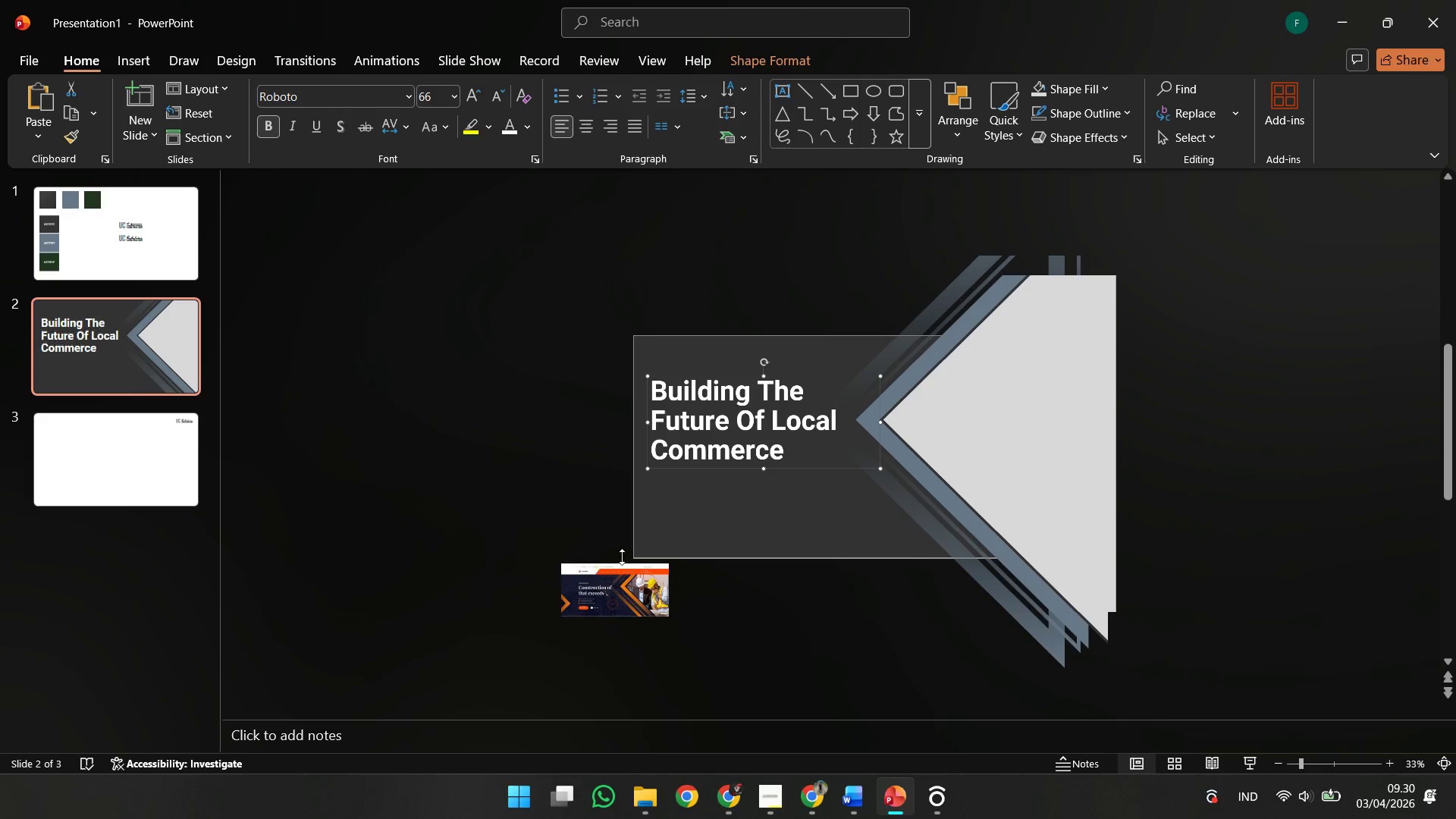 
hold_key(key=ShiftLeft, duration=2.73)
 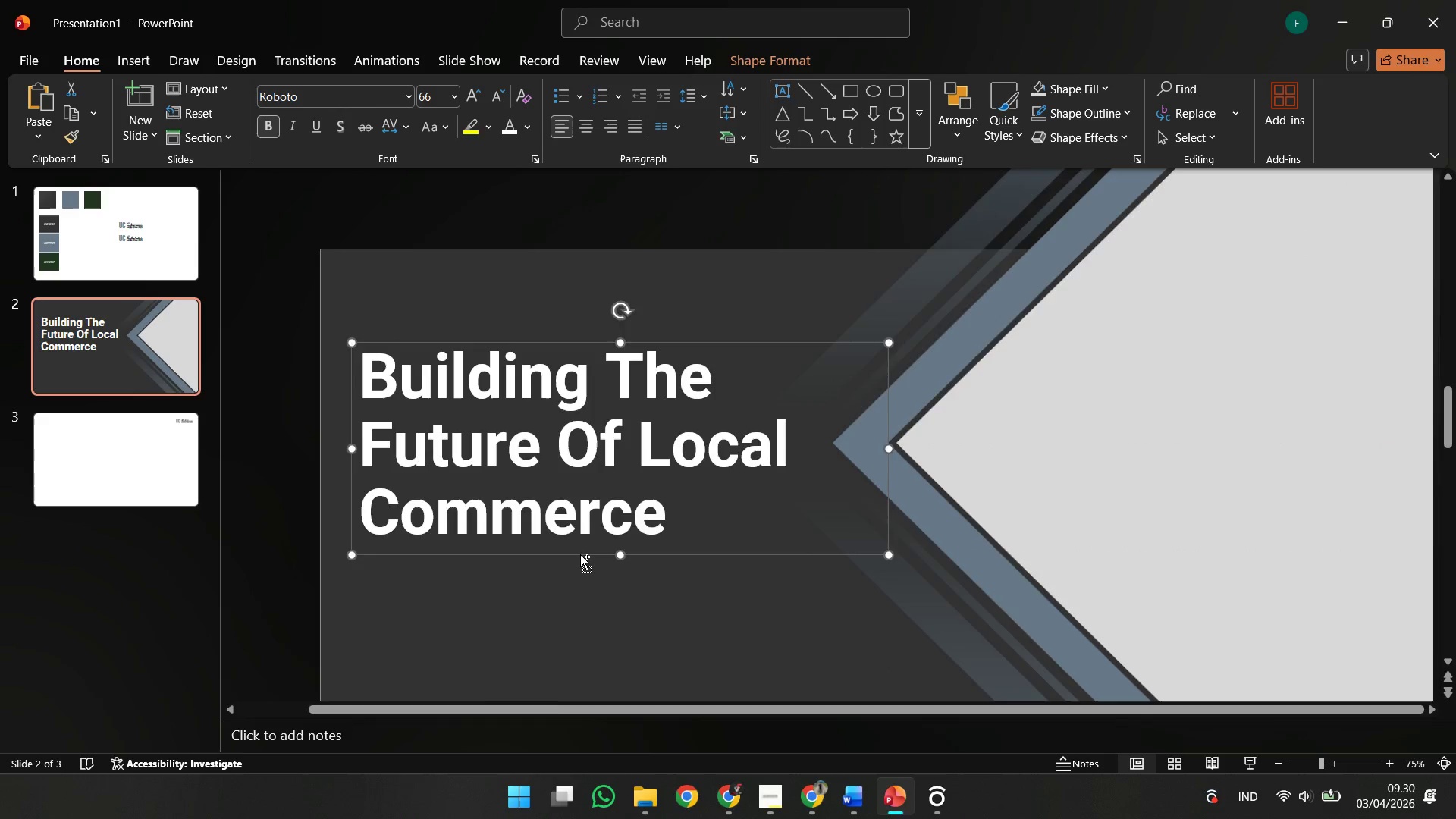 
hold_key(key=ControlLeft, duration=0.31)
 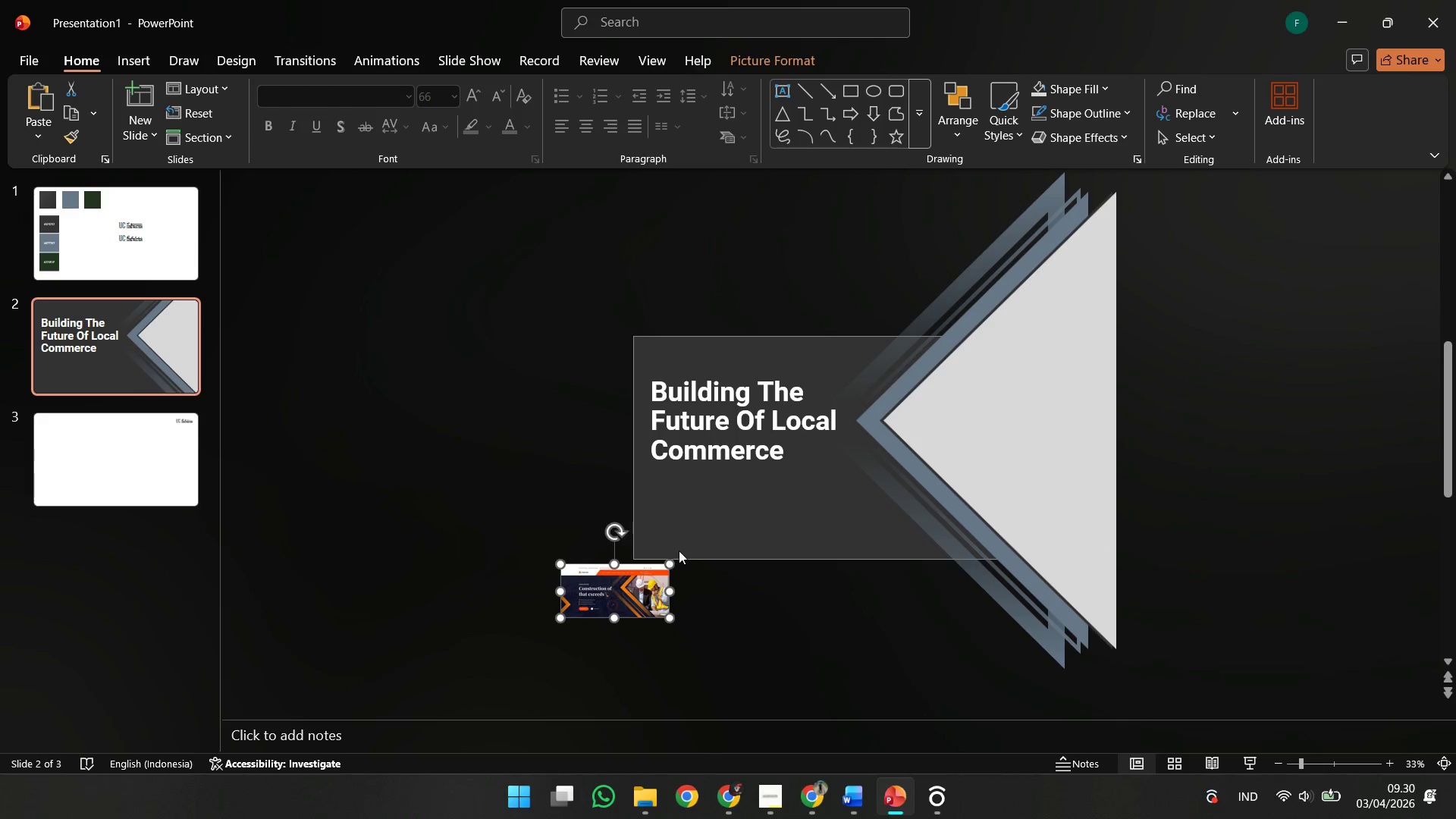 
left_click([670, 560])
 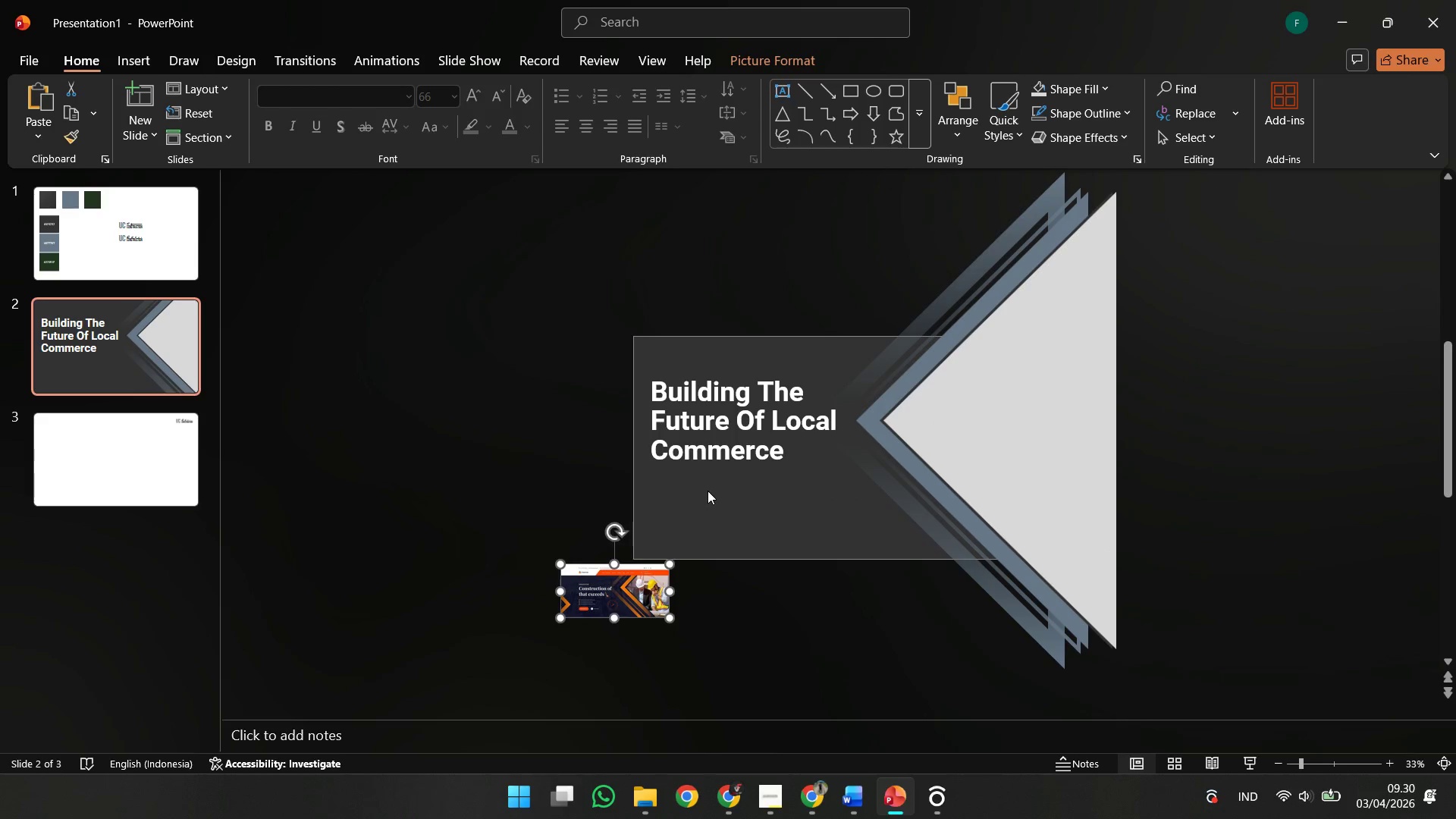 
scroll: coordinate [580, 554], scroll_direction: down, amount: 3.0
 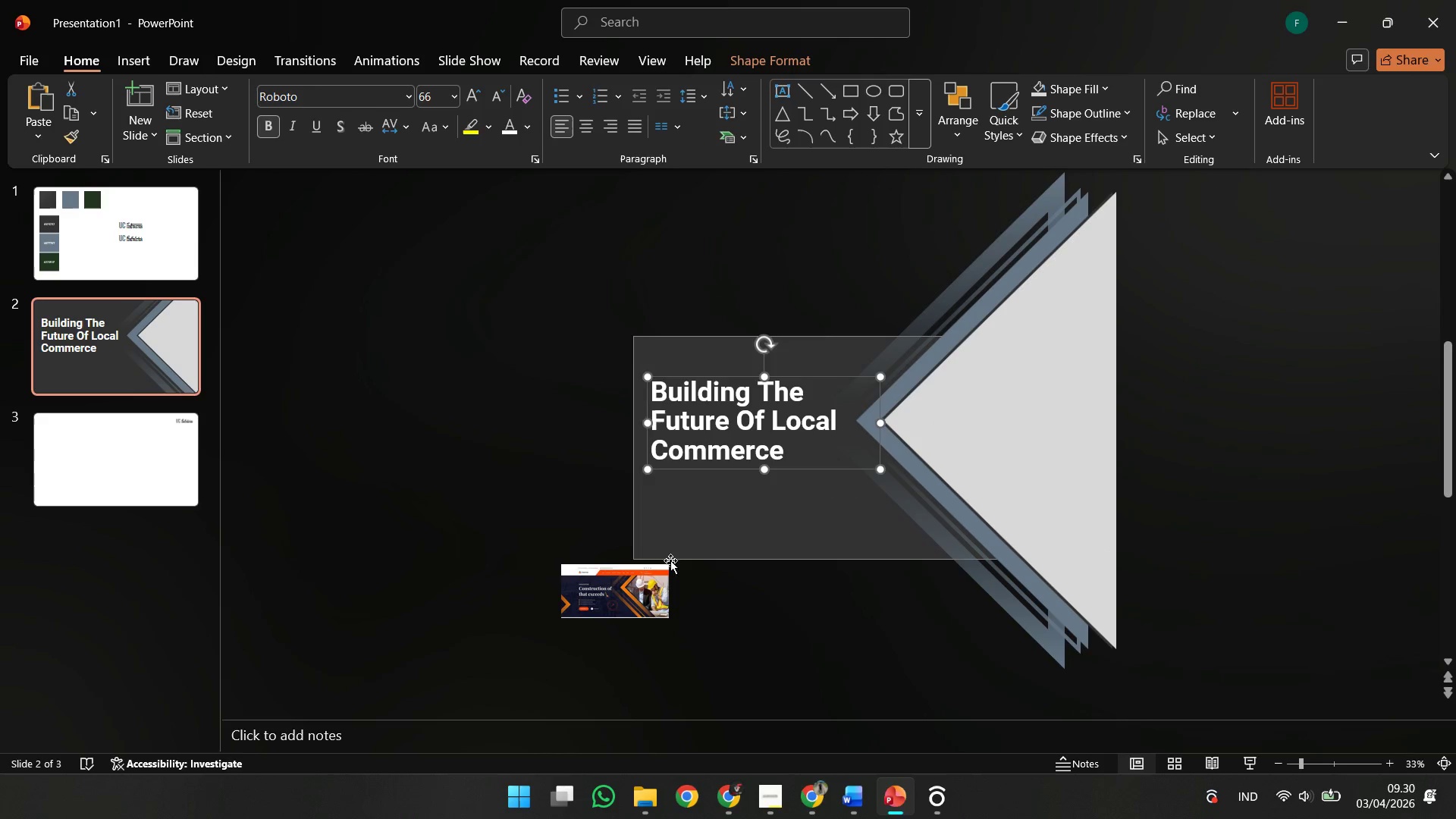 
left_click([708, 491])
 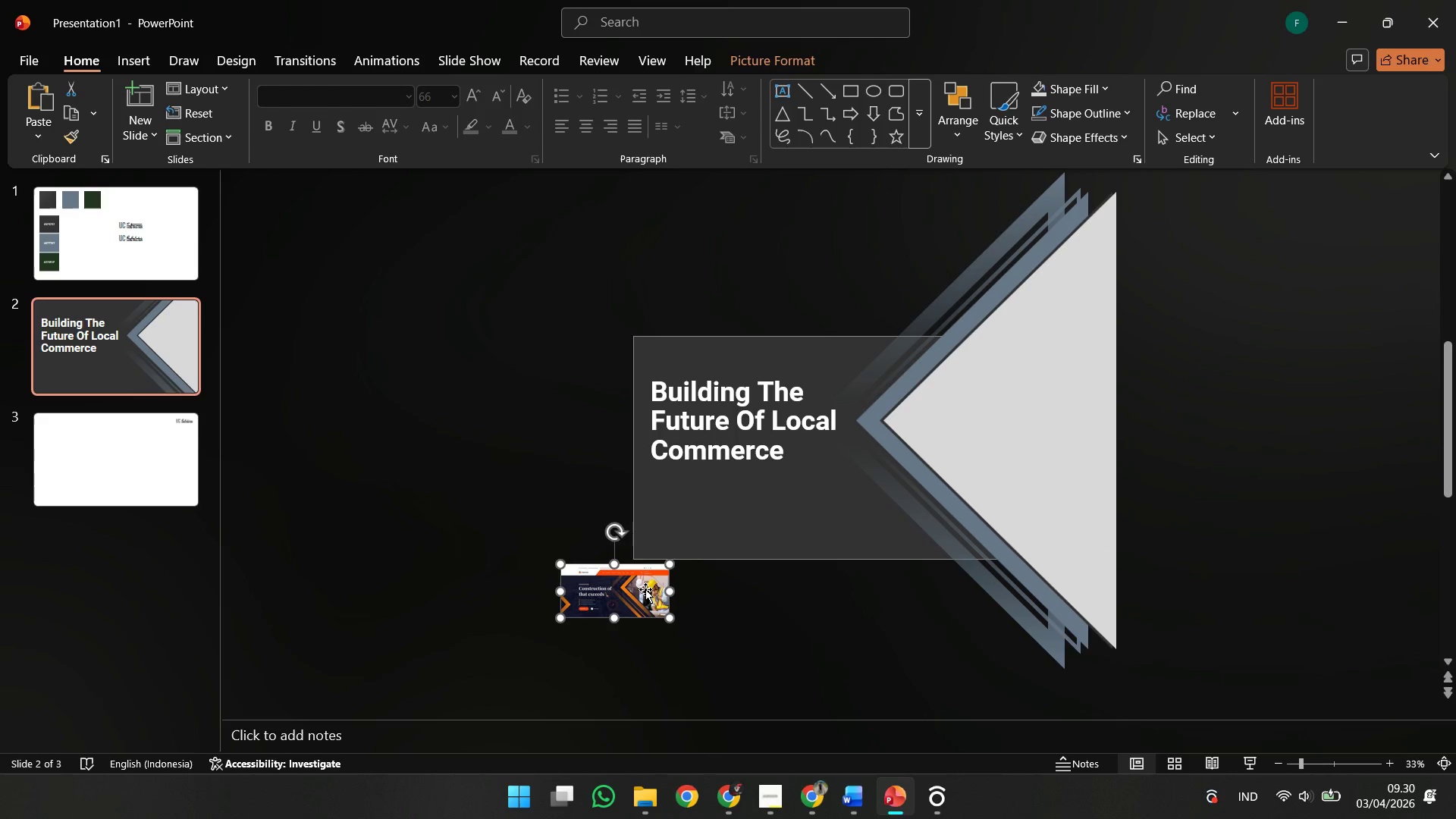 
left_click_drag(start_coordinate=[645, 589], to_coordinate=[586, 550])
 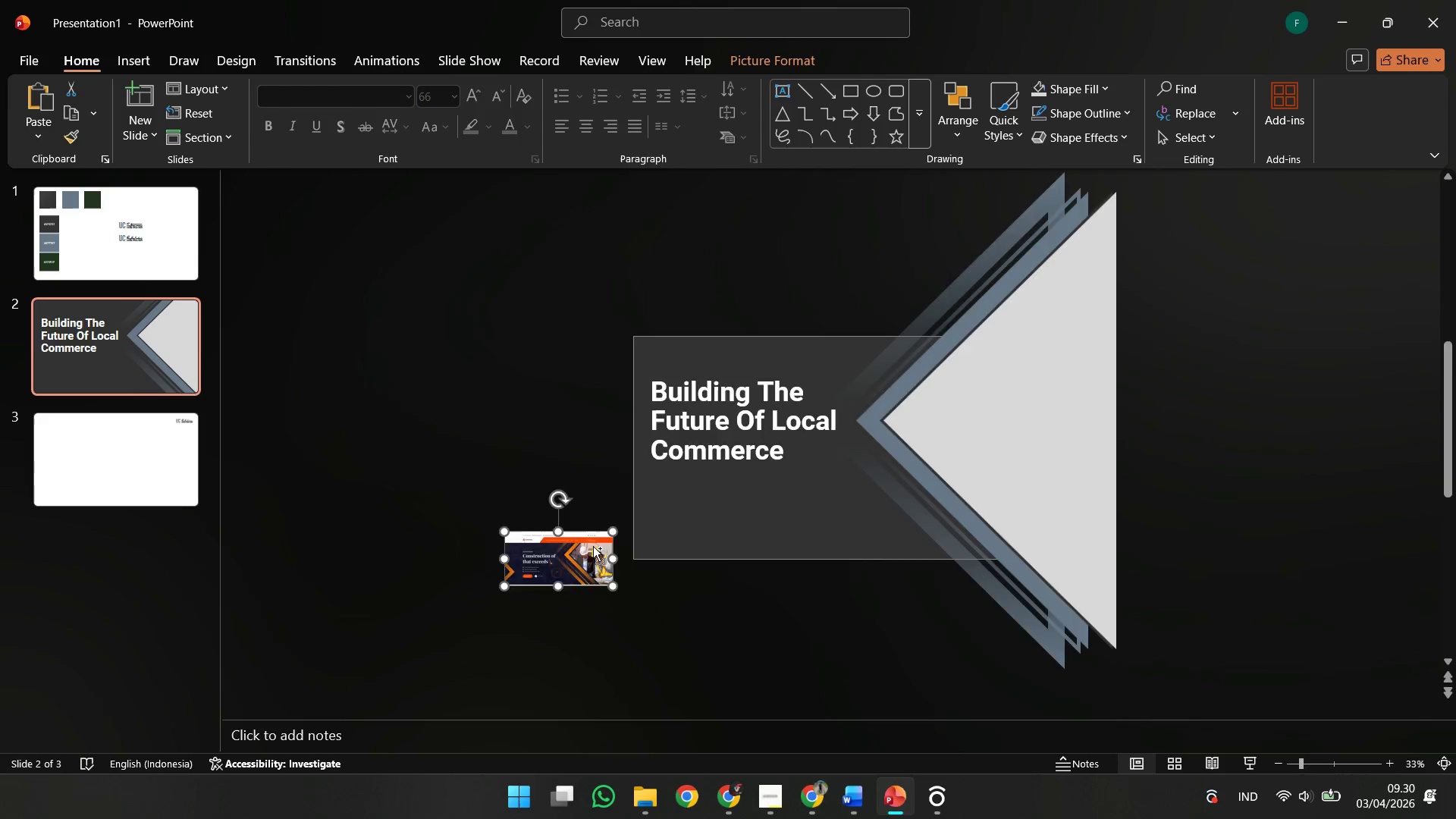 
key(Control+ControlLeft)
 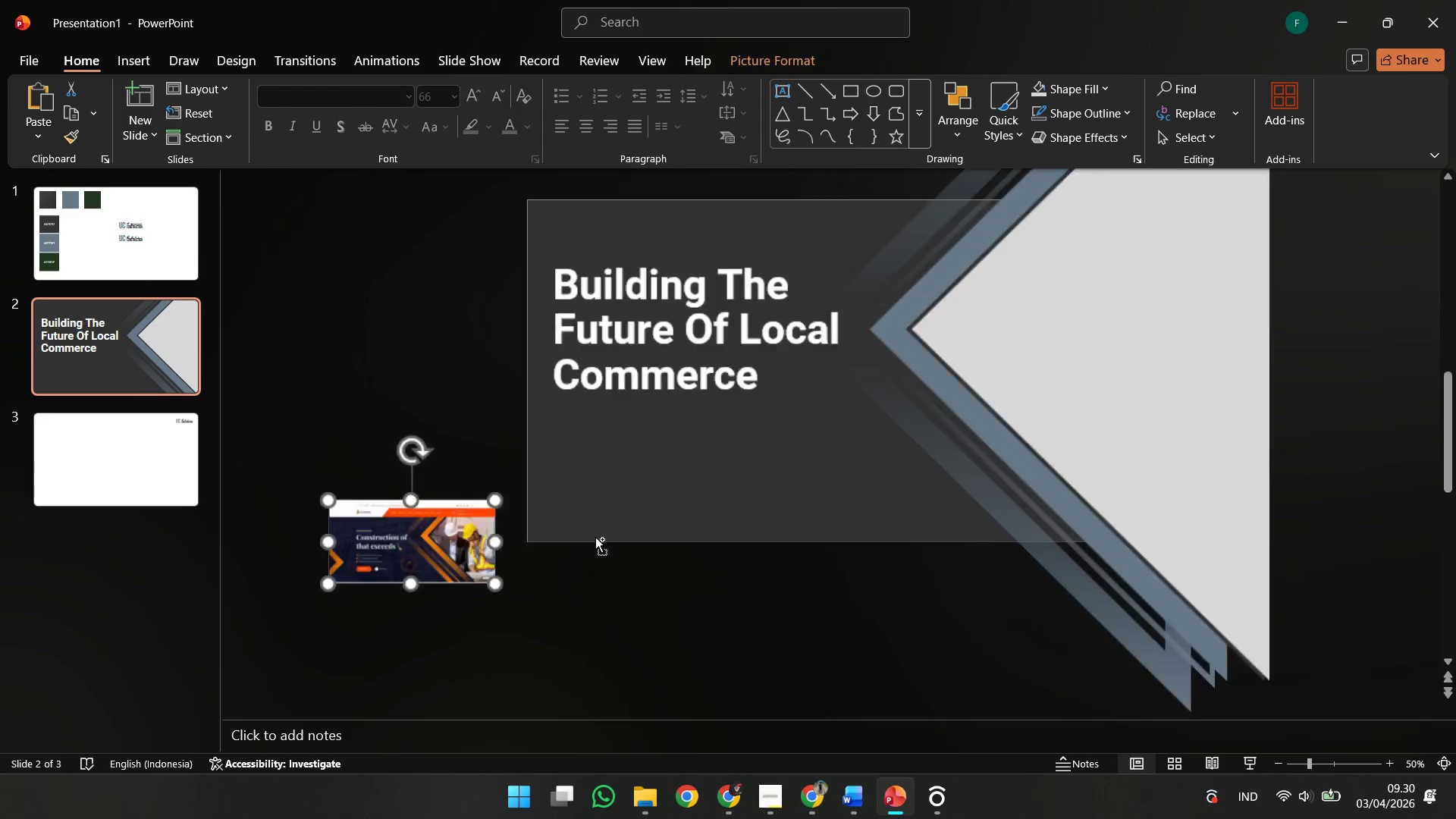 
scroll: coordinate [595, 537], scroll_direction: up, amount: 2.0
 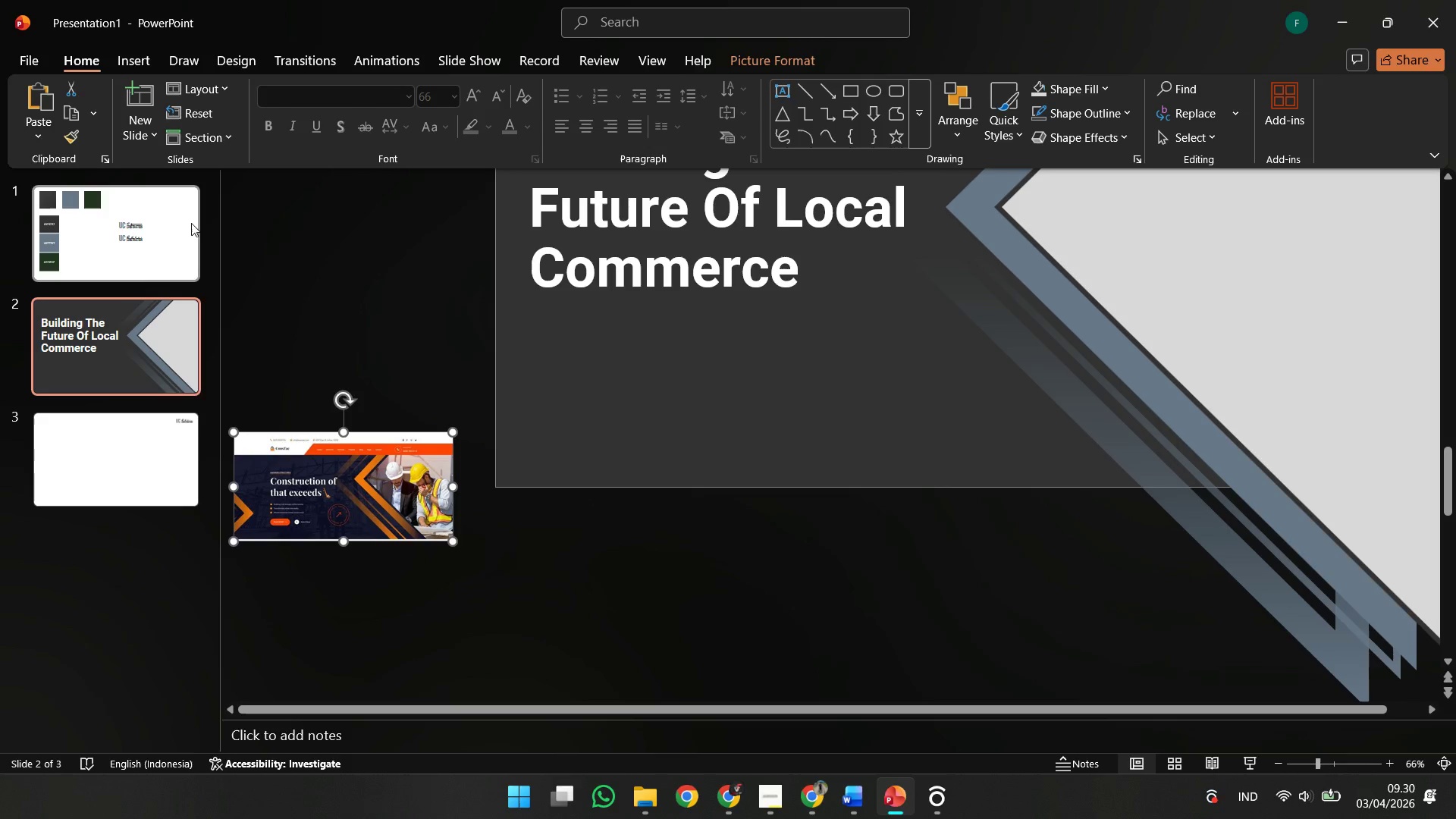 
left_click([191, 222])
 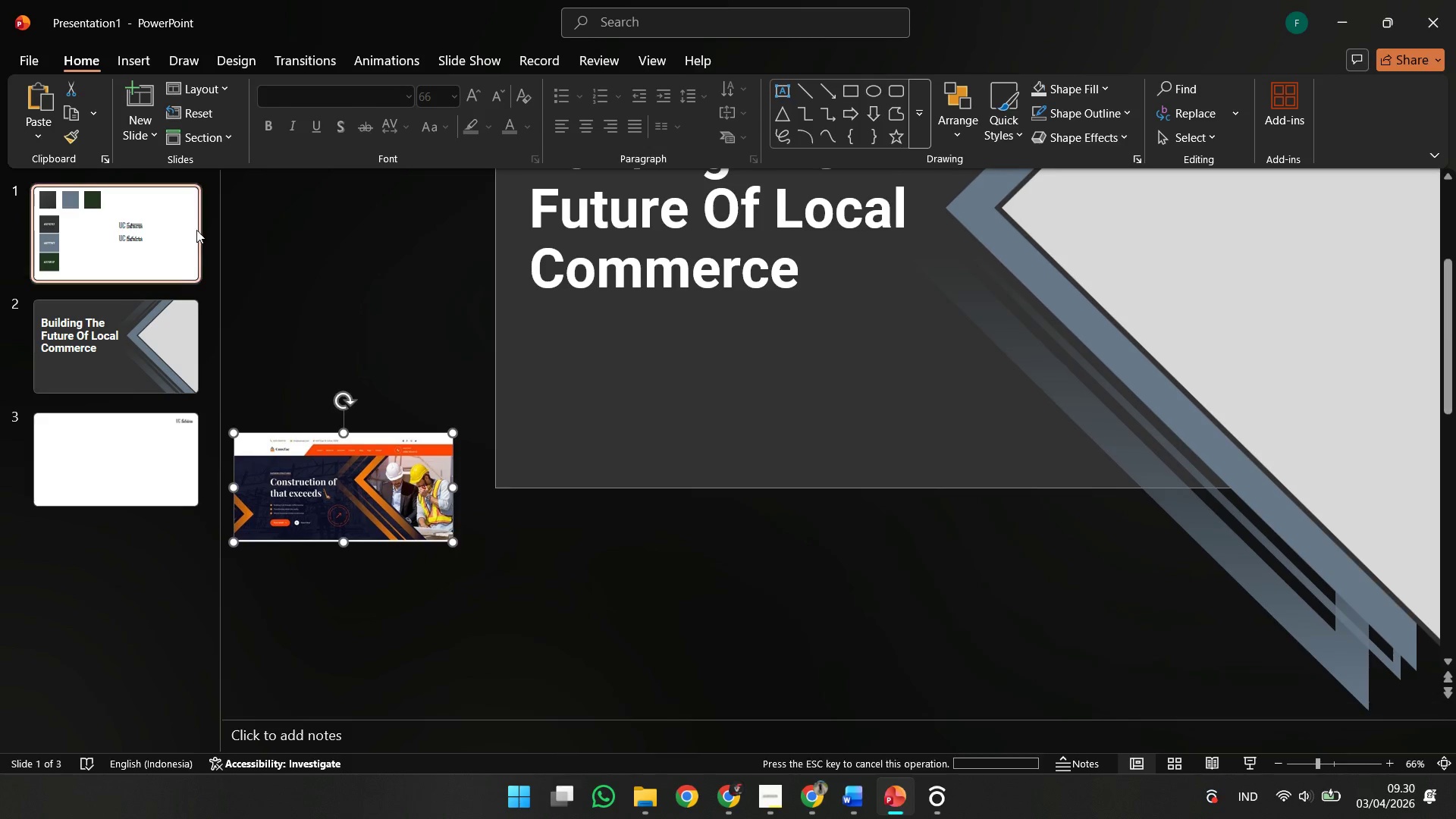 
hold_key(key=ControlLeft, duration=0.31)
scroll: coordinate [726, 344], scroll_direction: down, amount: 1.0
 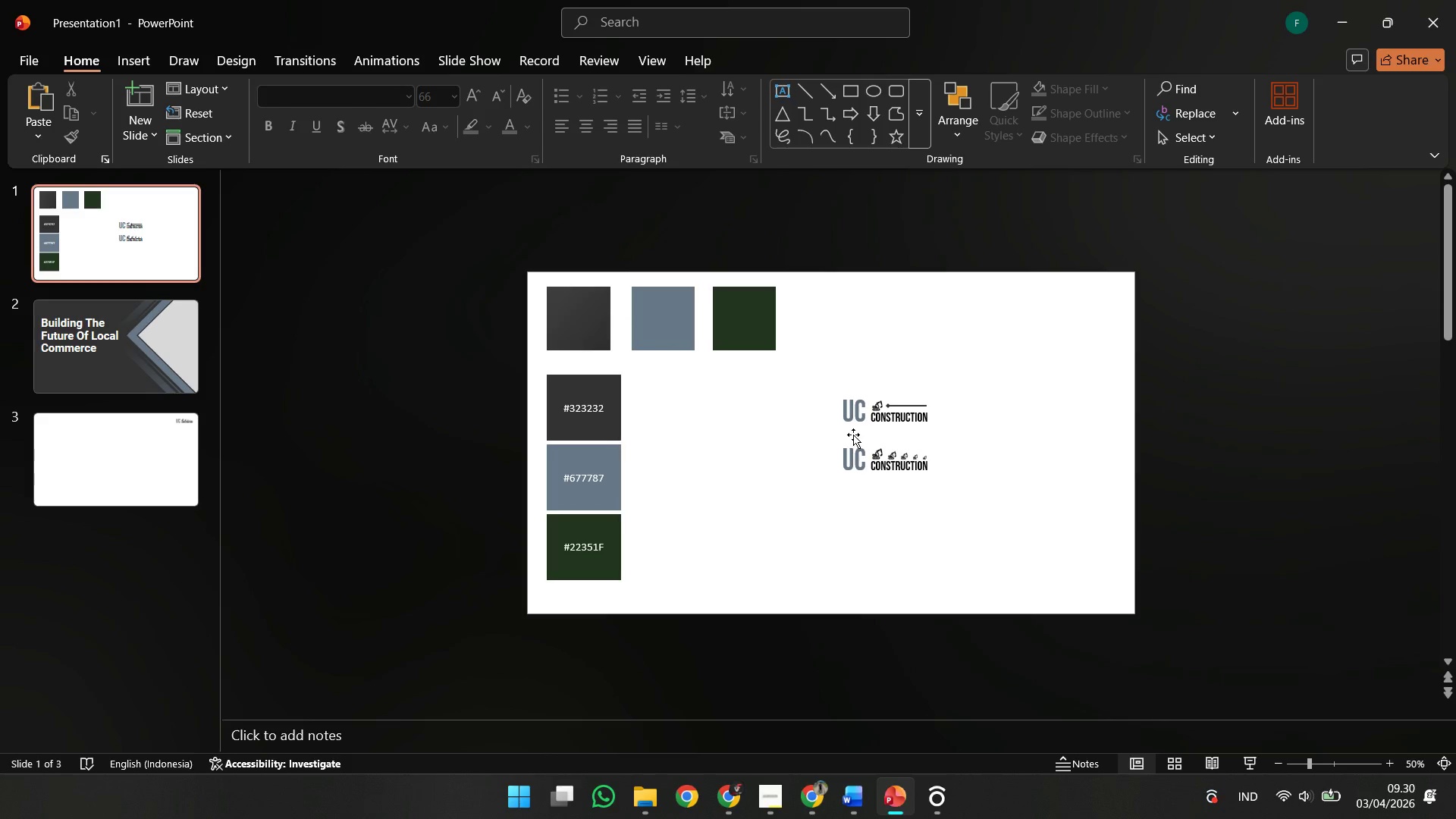 
left_click([852, 460])
 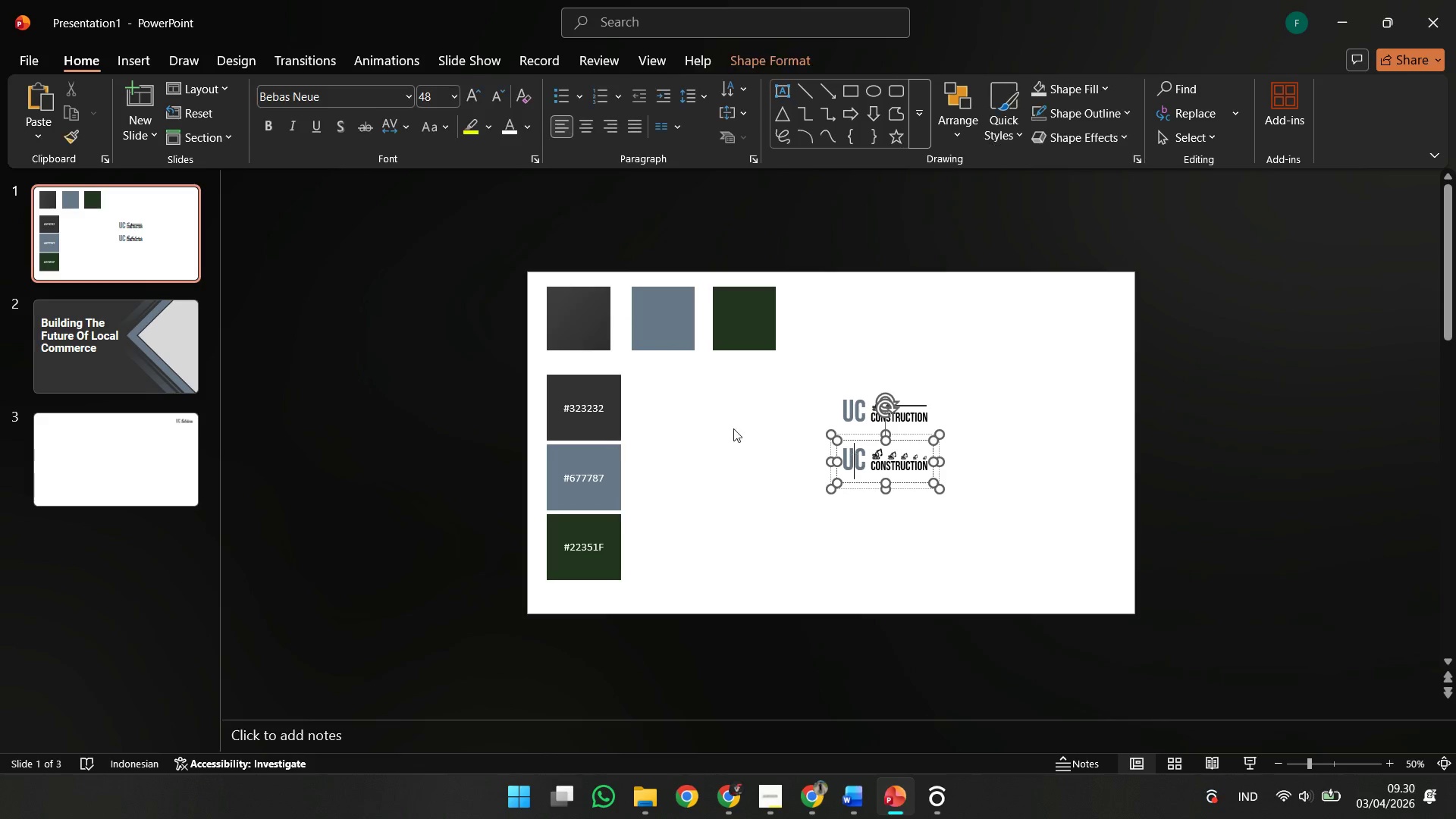 
key(Control+C)
 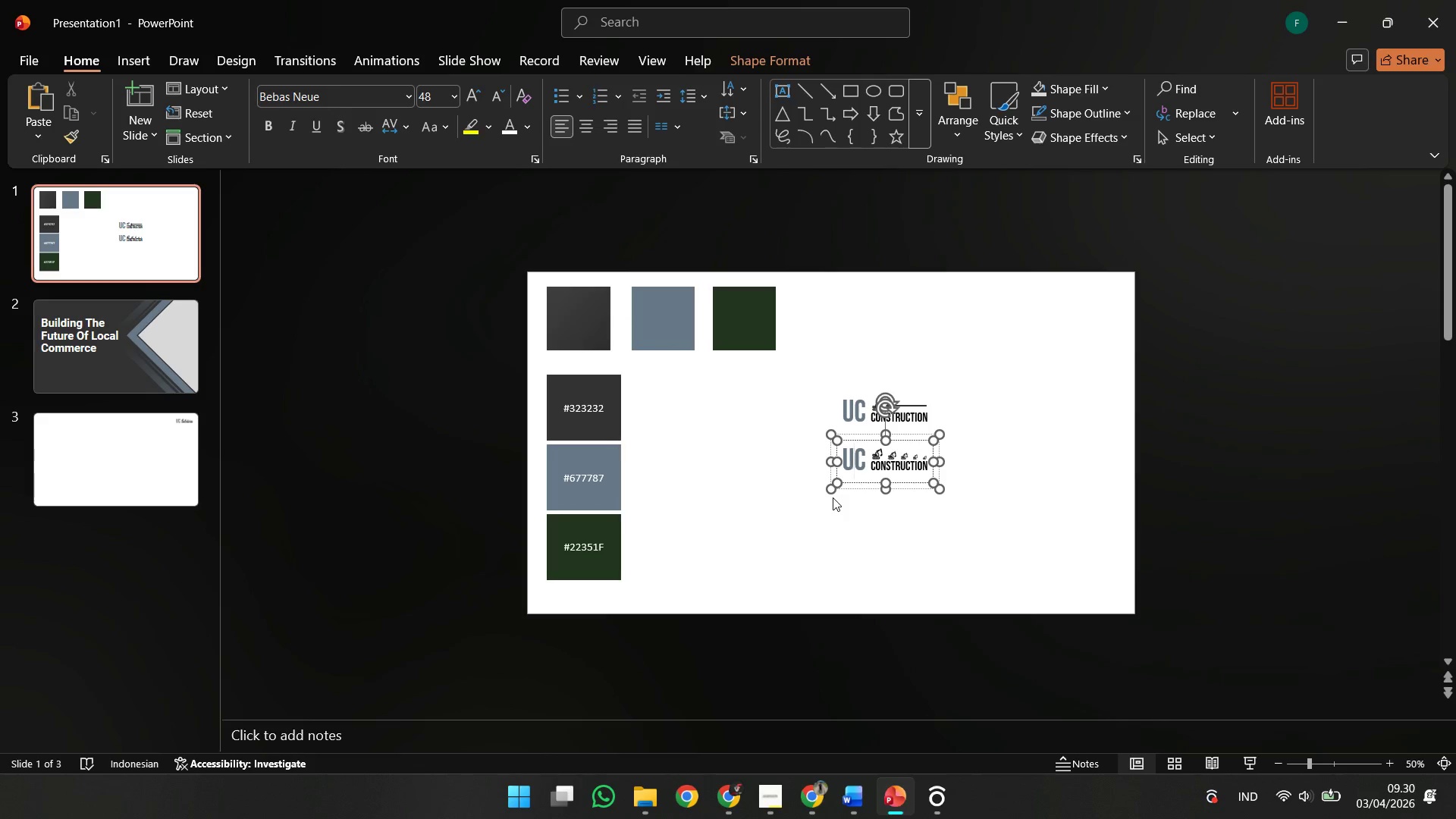 
left_click([831, 491])
 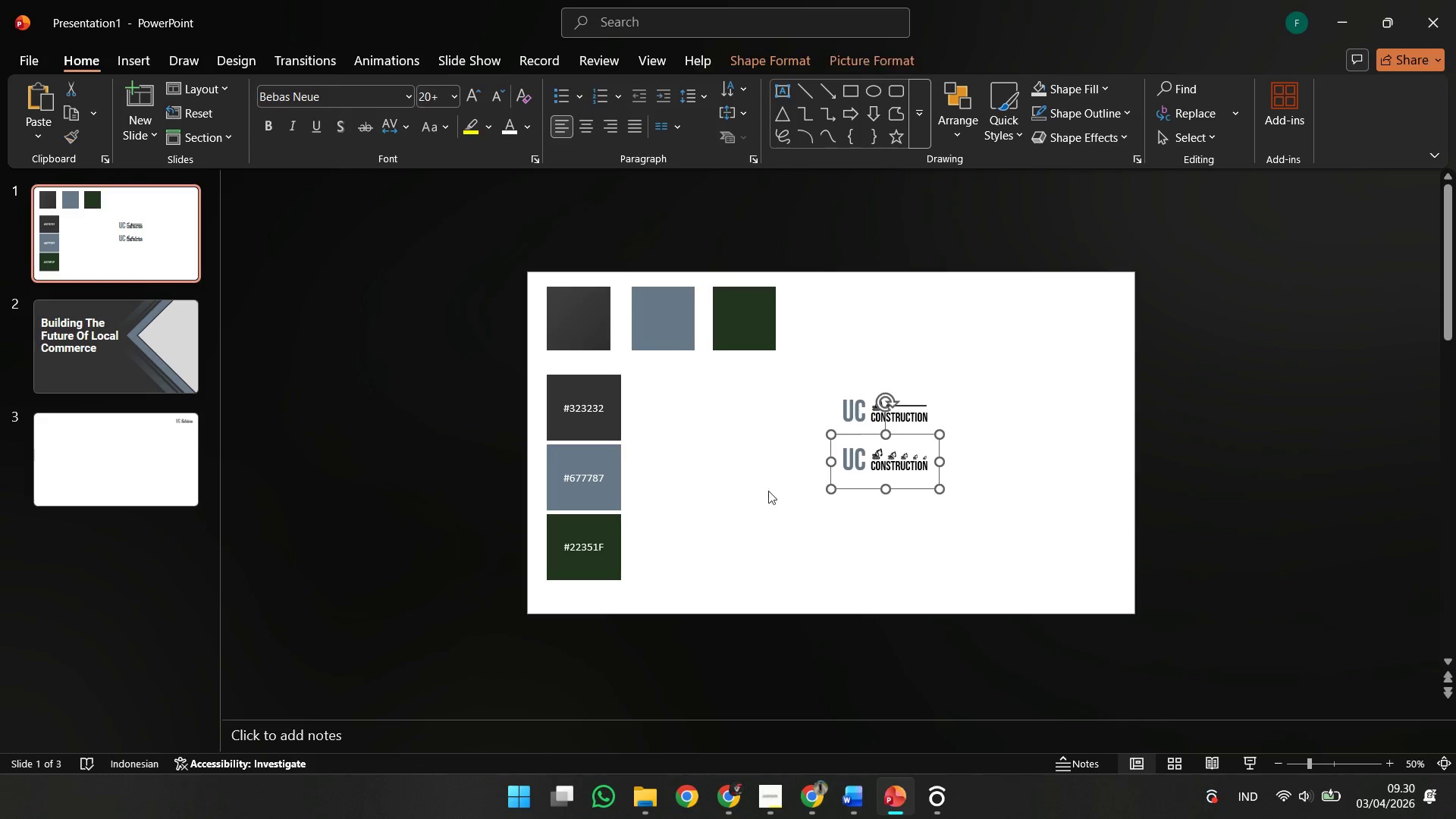 
key(Control+C)
 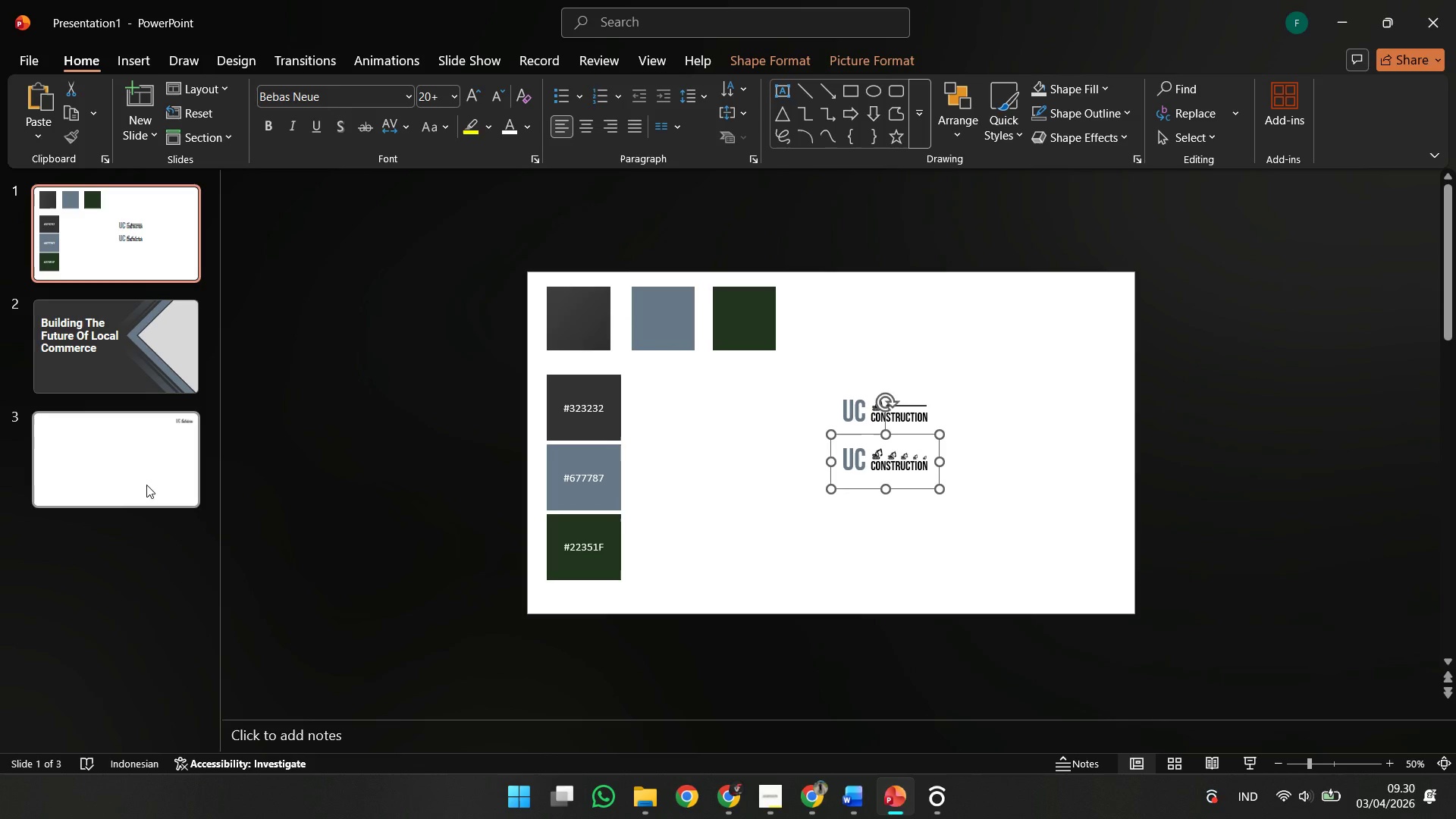 
left_click([146, 485])
 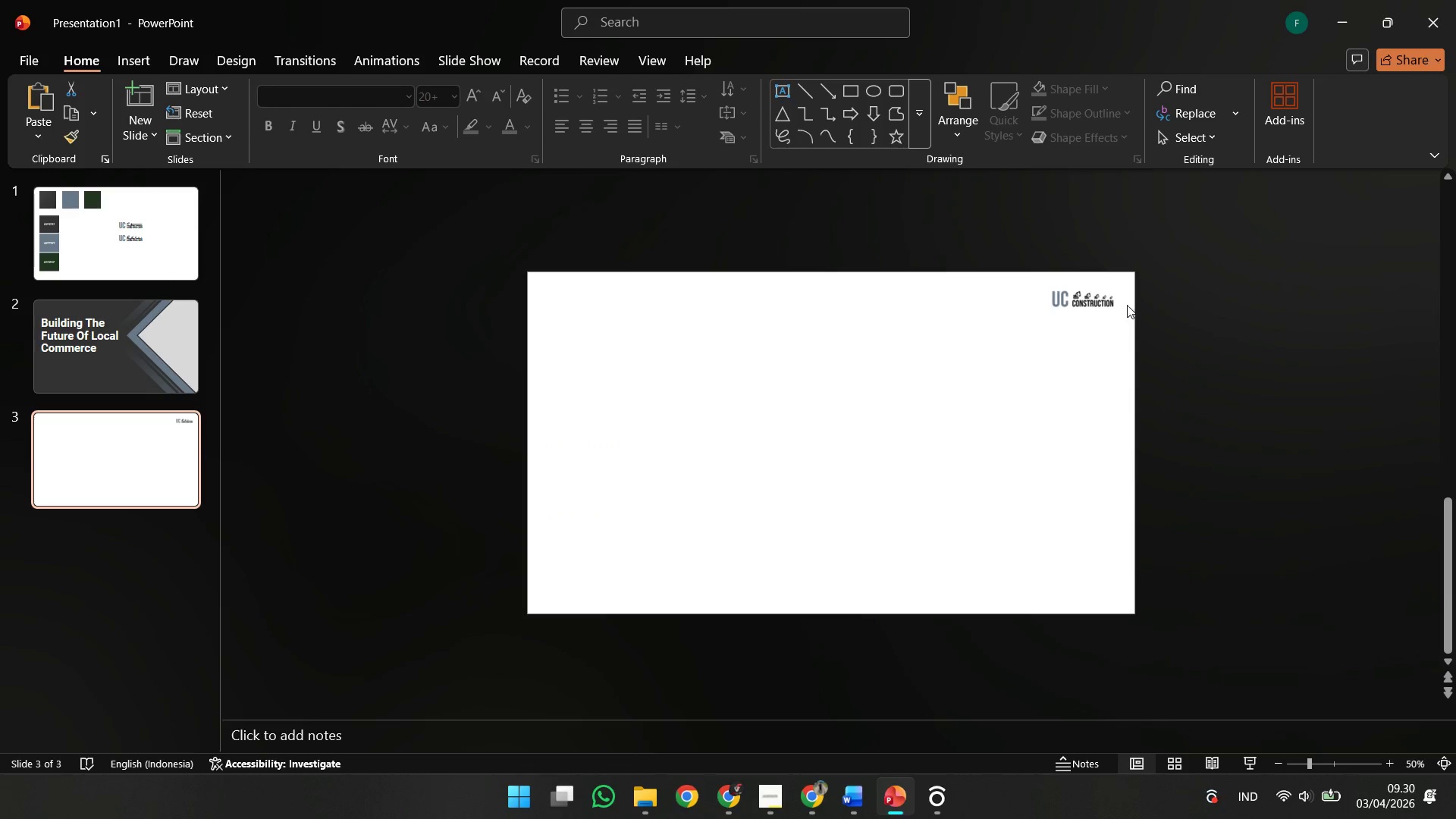 
left_click([1123, 305])
 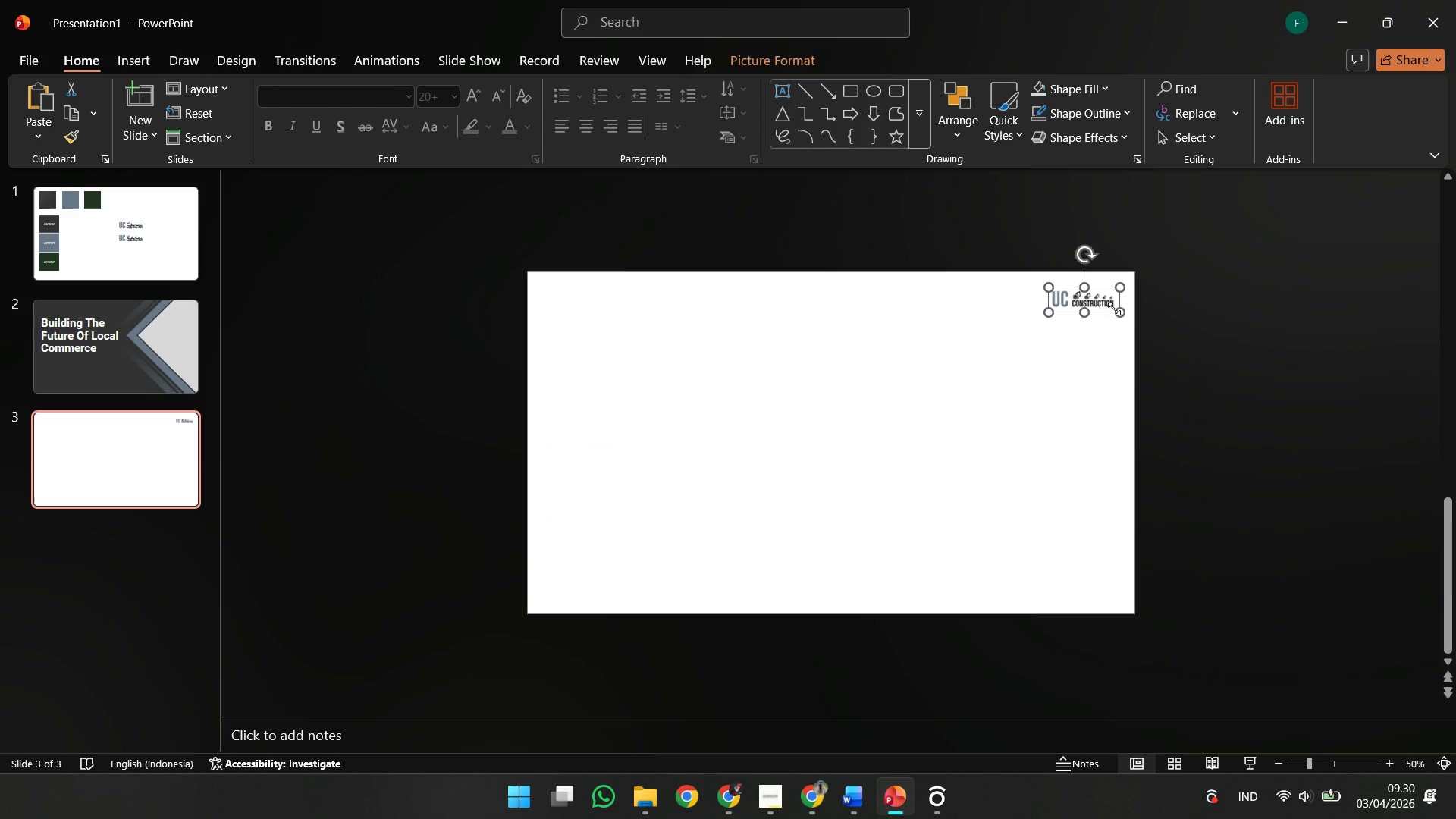 
key(Control+ControlLeft)
 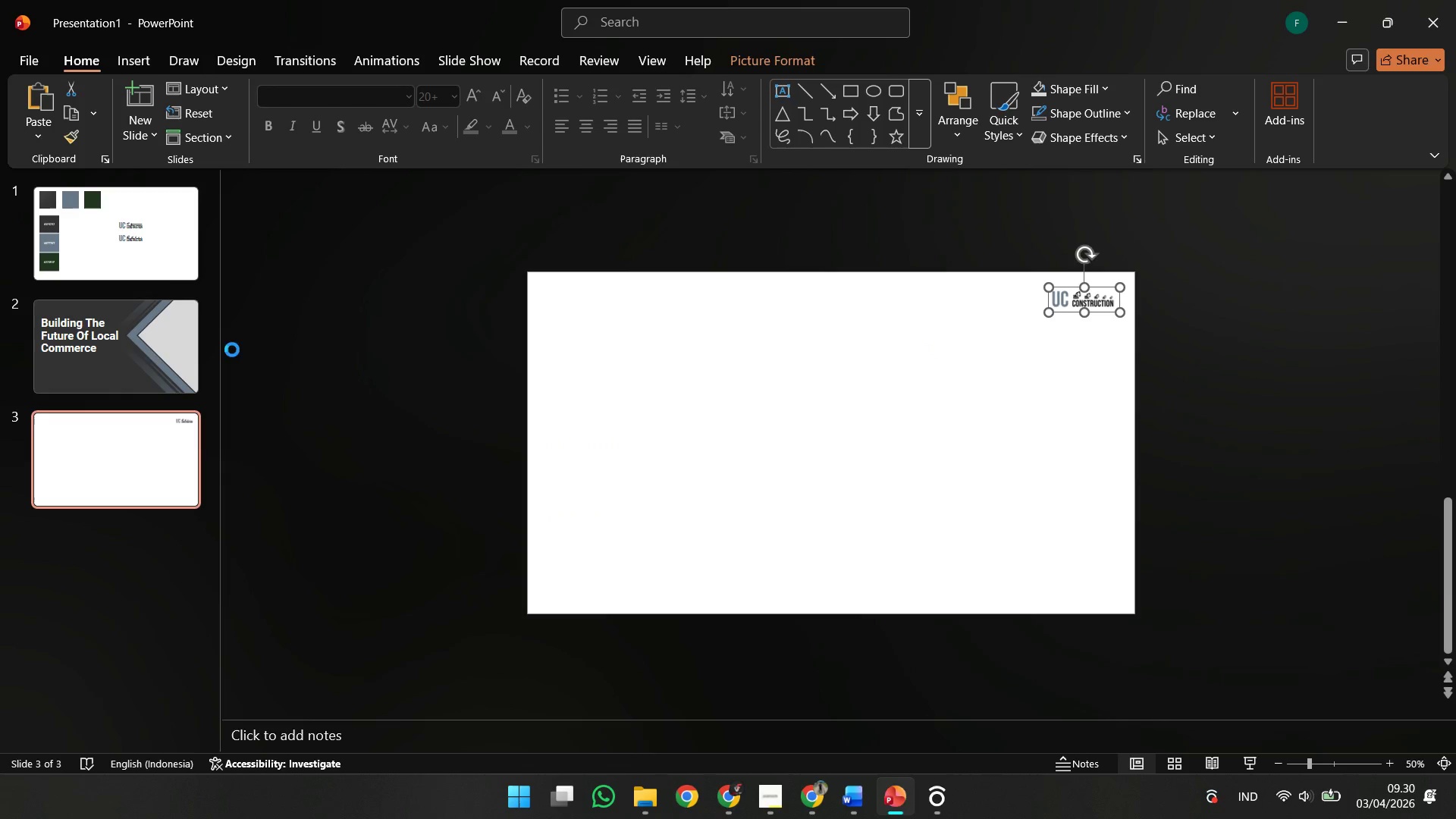 
key(Control+C)
 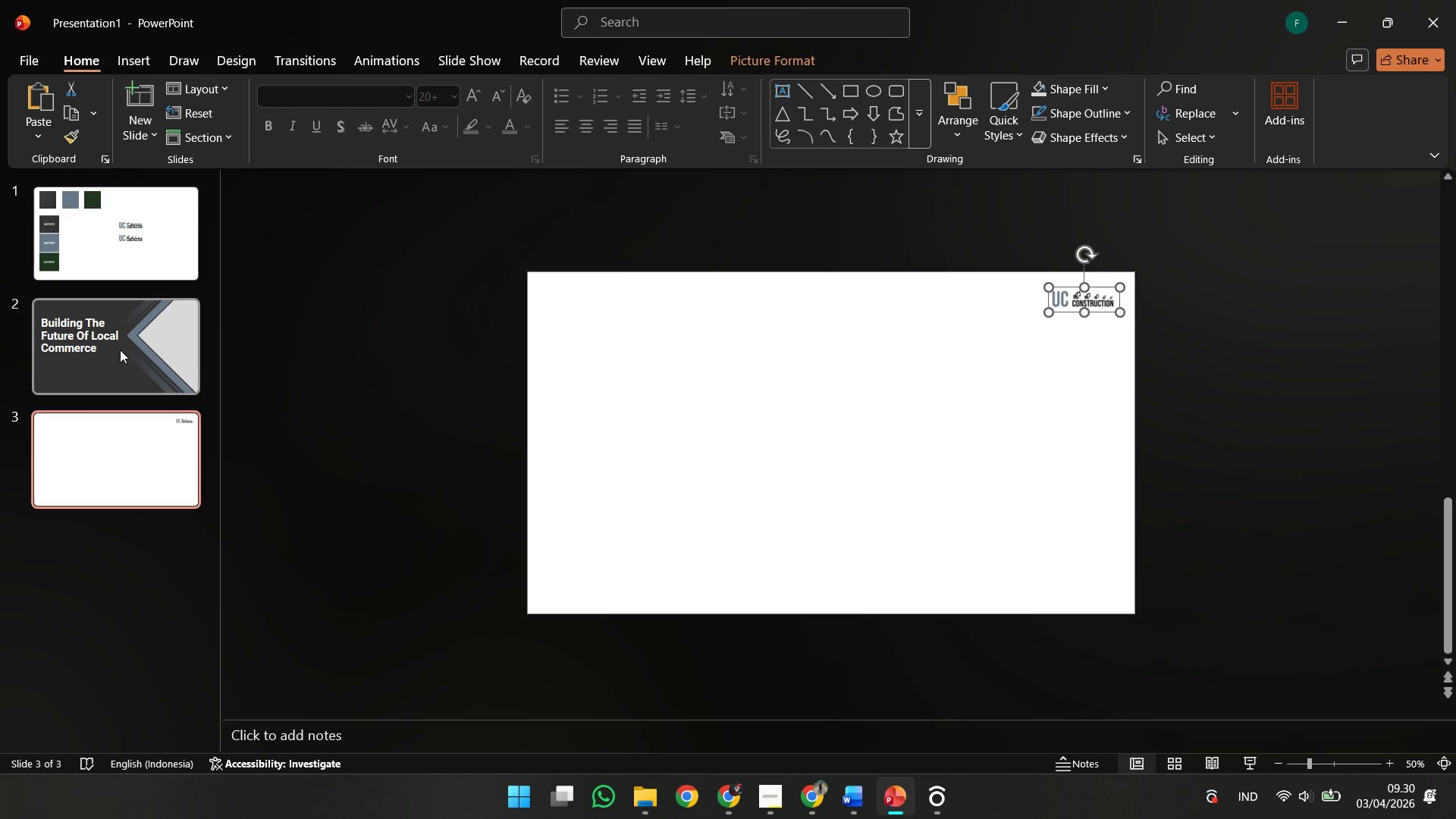 
left_click([120, 350])
 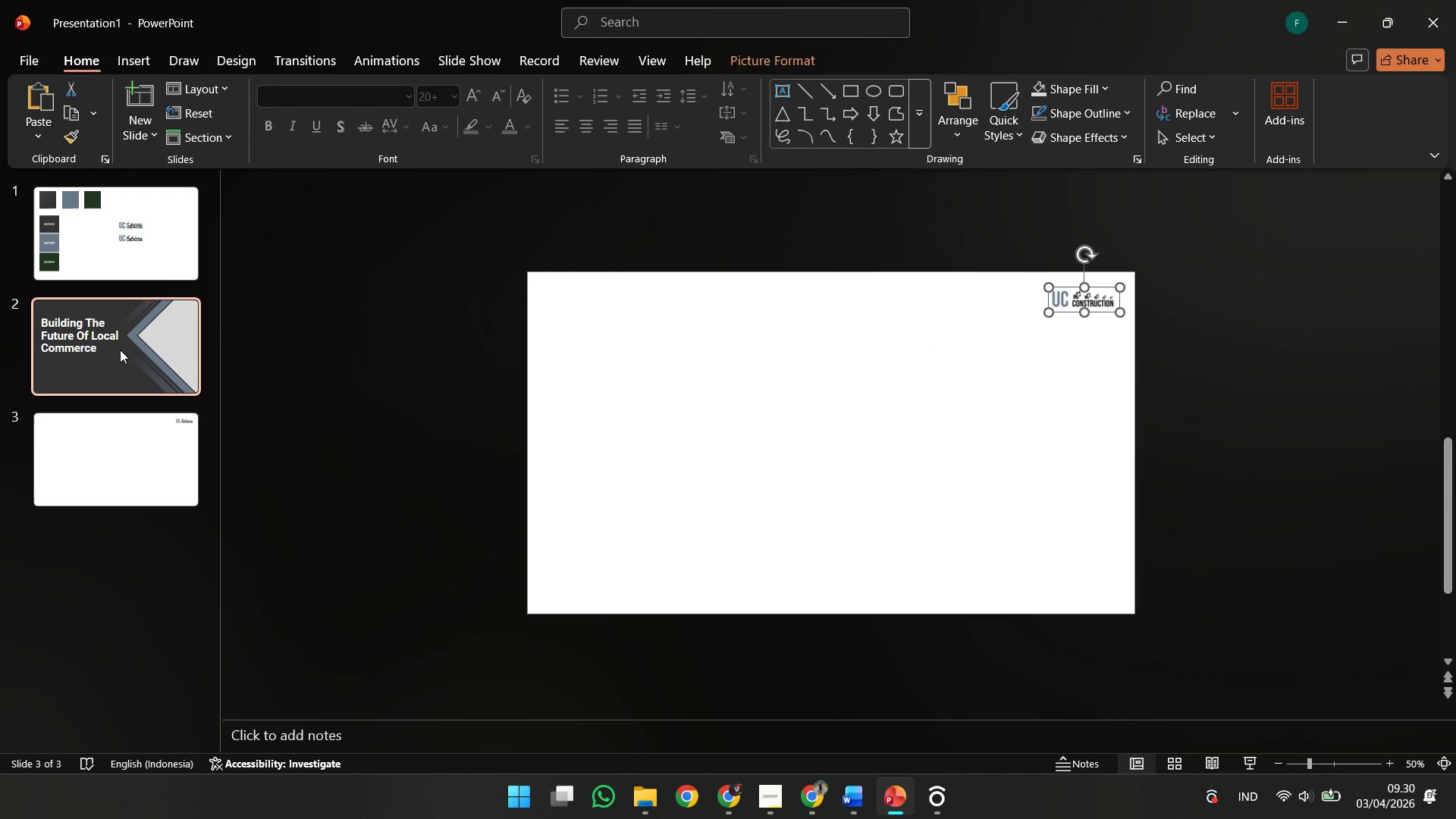 
key(Control+Space)
 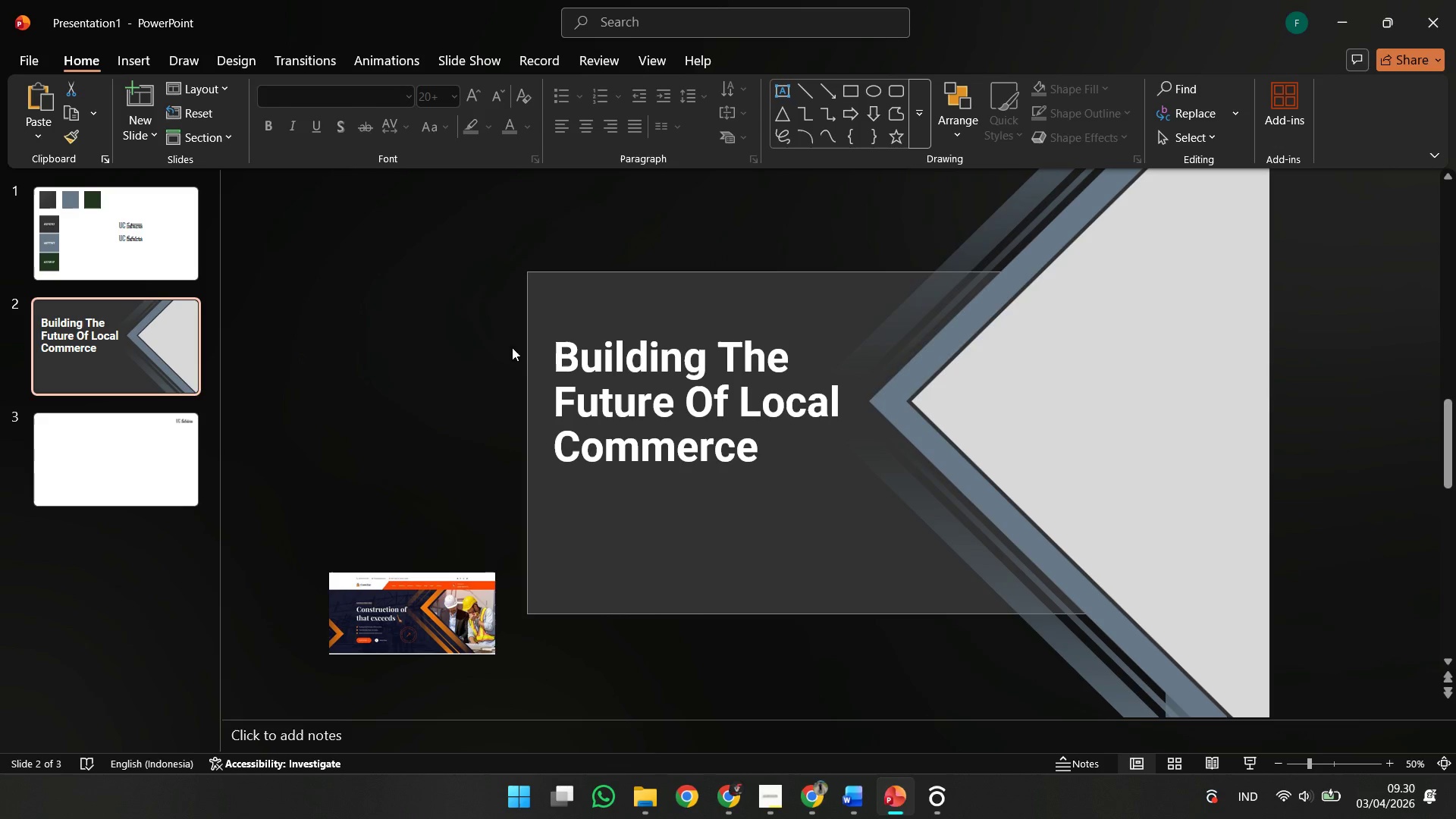 
key(Control+V)
 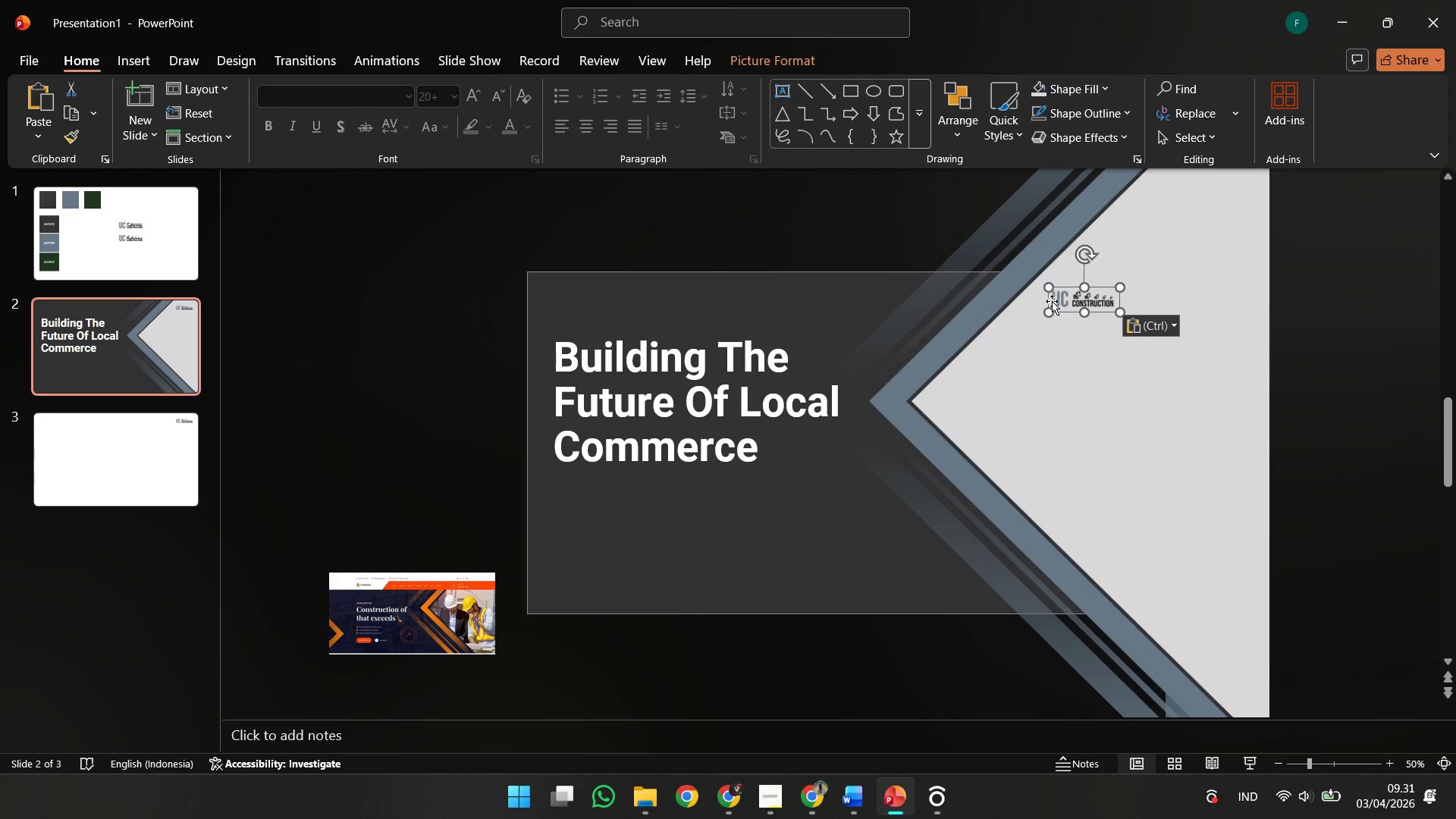 
left_click_drag(start_coordinate=[1055, 300], to_coordinate=[547, 320])
 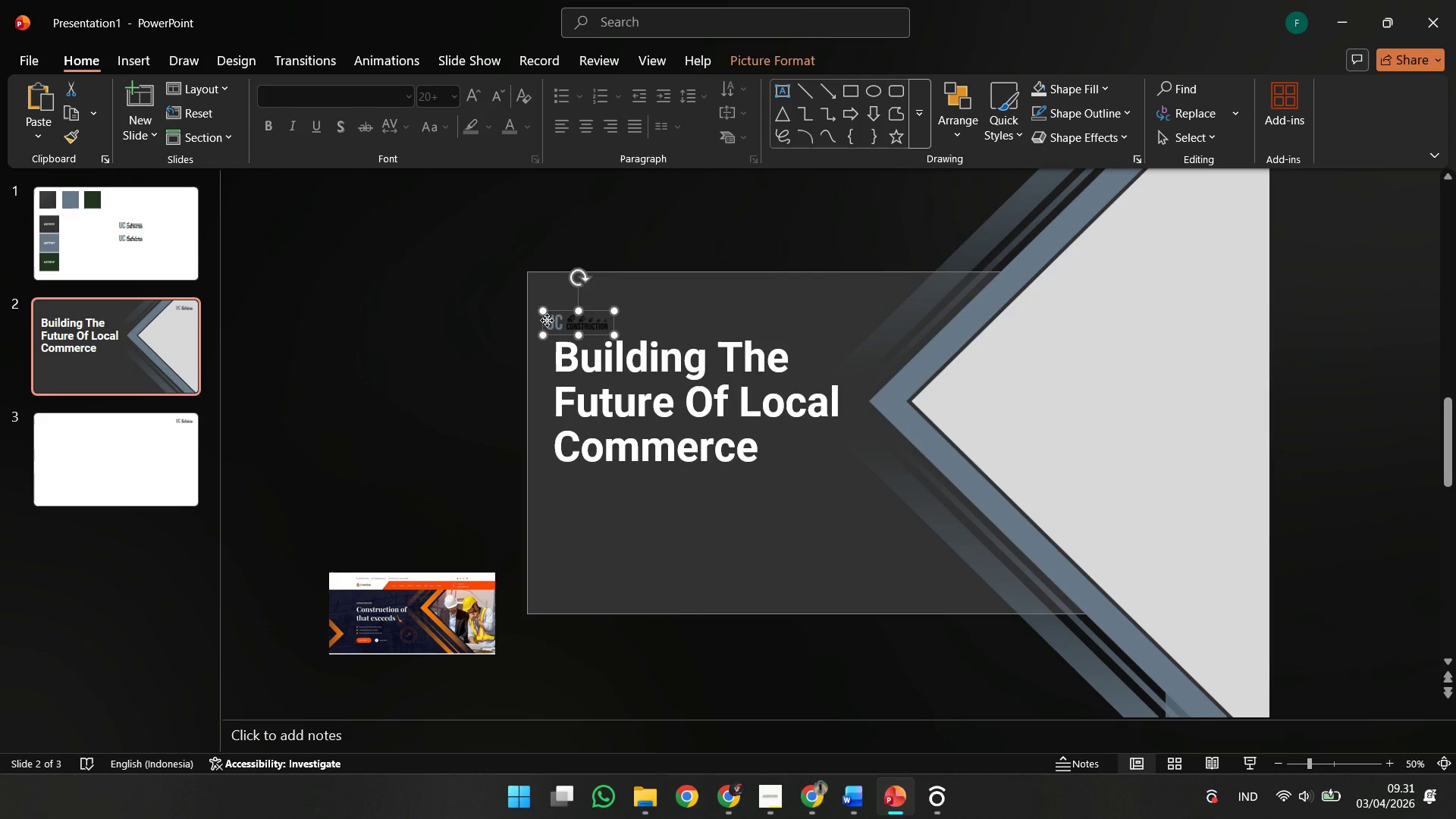 
right_click([547, 320])
 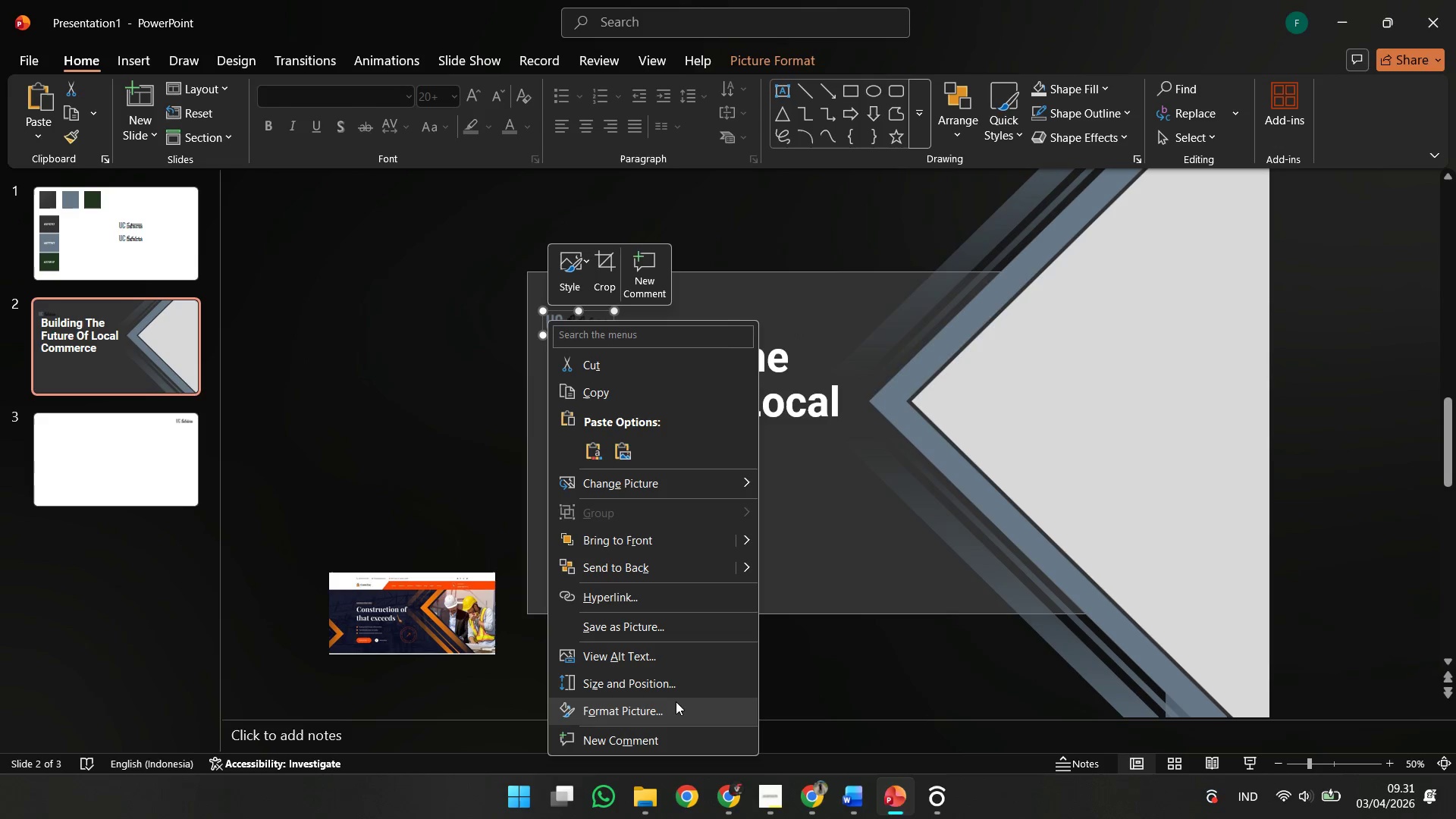 
left_click([676, 704])
 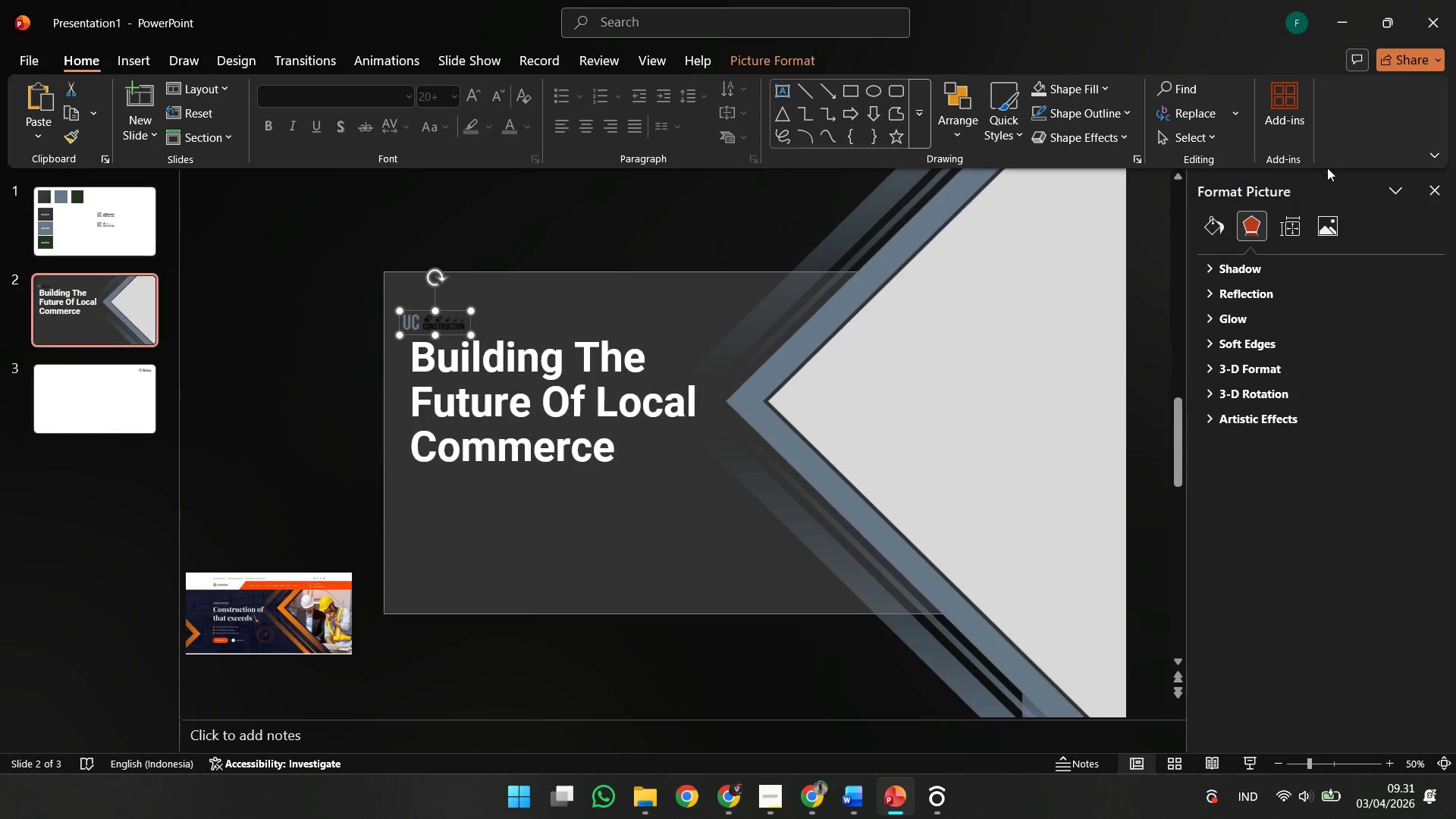 
left_click([1333, 235])
 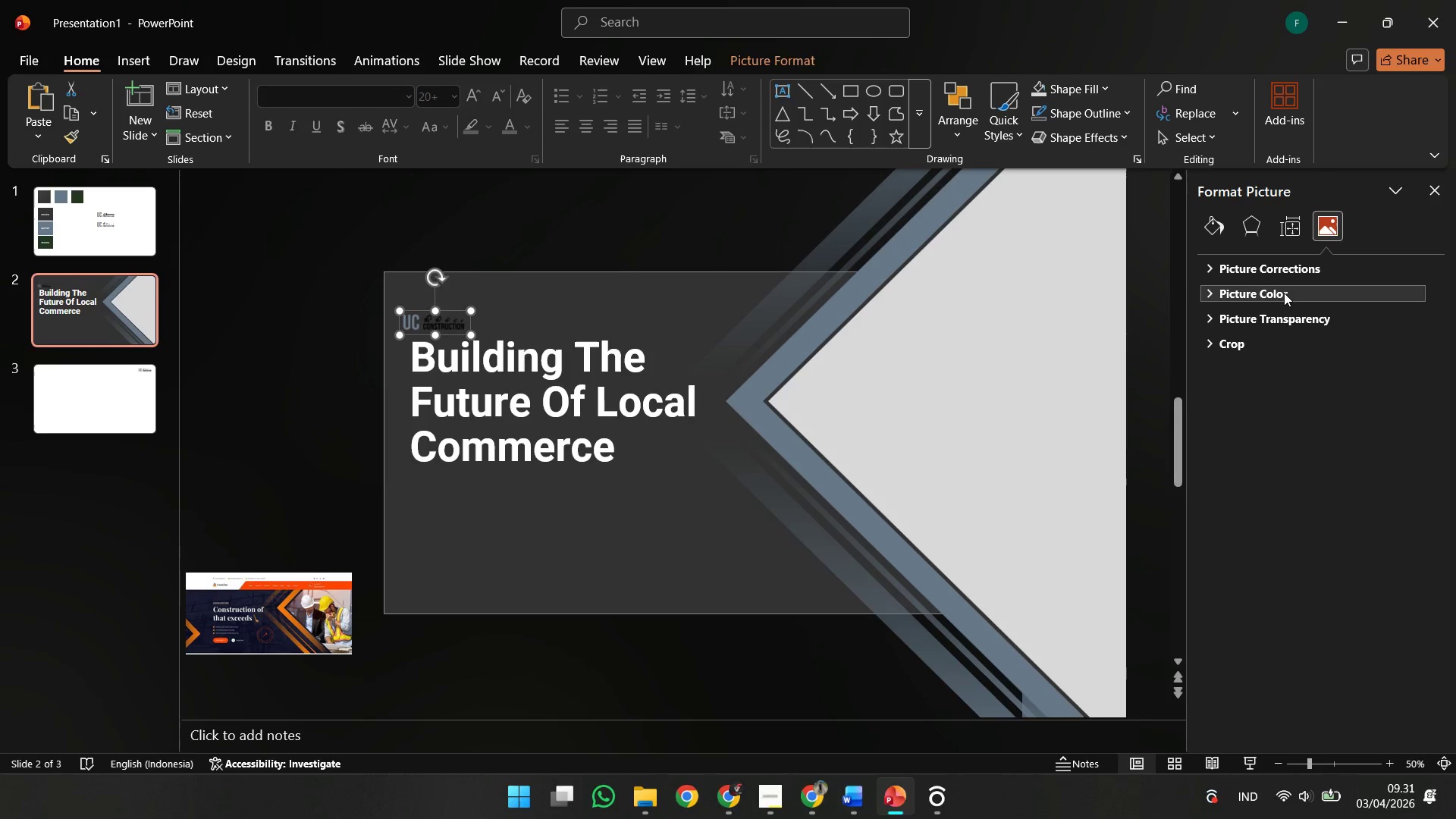 
left_click([1290, 272])
 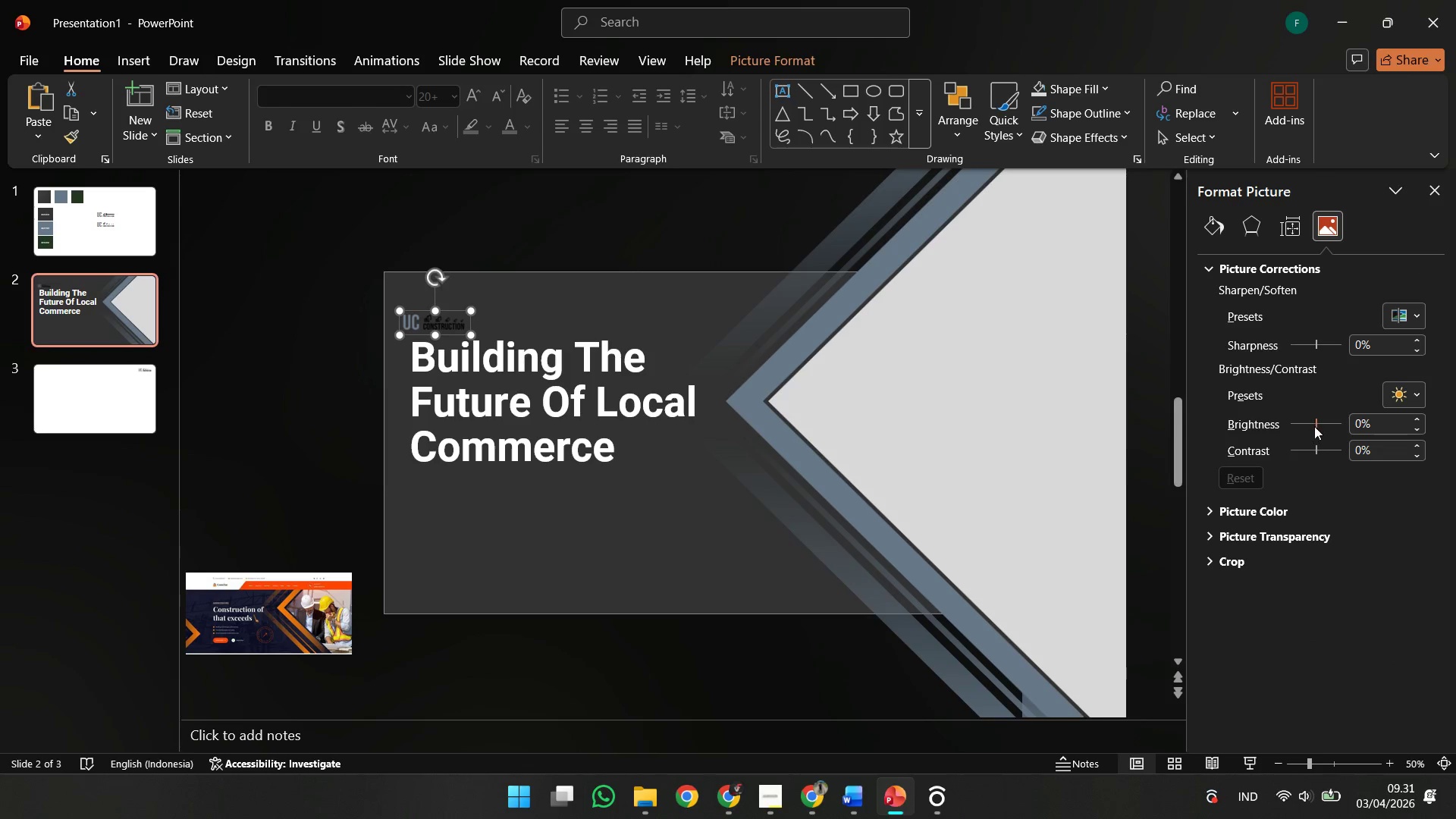 
left_click_drag(start_coordinate=[1314, 425], to_coordinate=[1455, 418])
 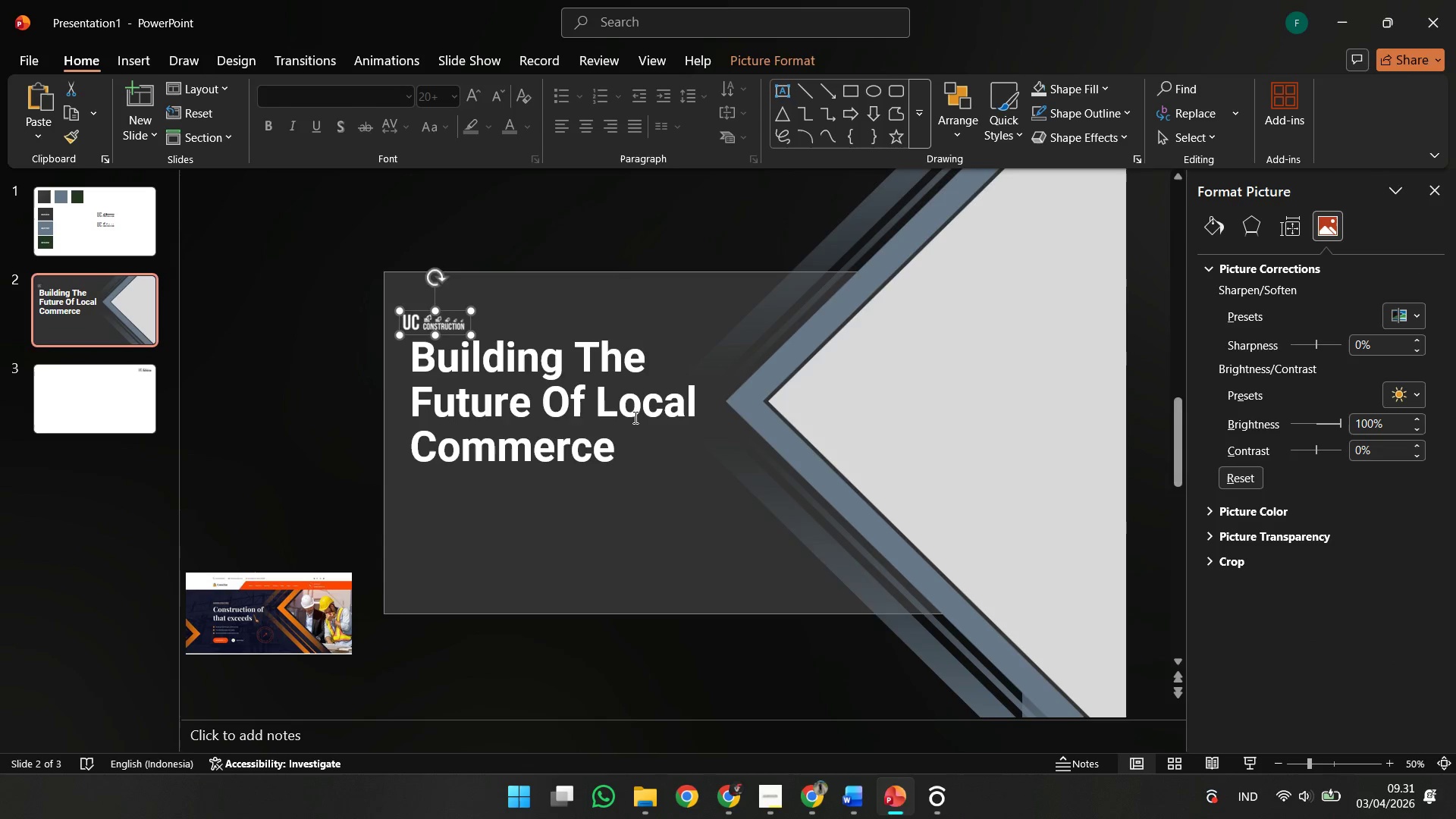 
hold_key(key=ControlLeft, duration=0.41)
scroll: coordinate [634, 417], scroll_direction: up, amount: 4.0
 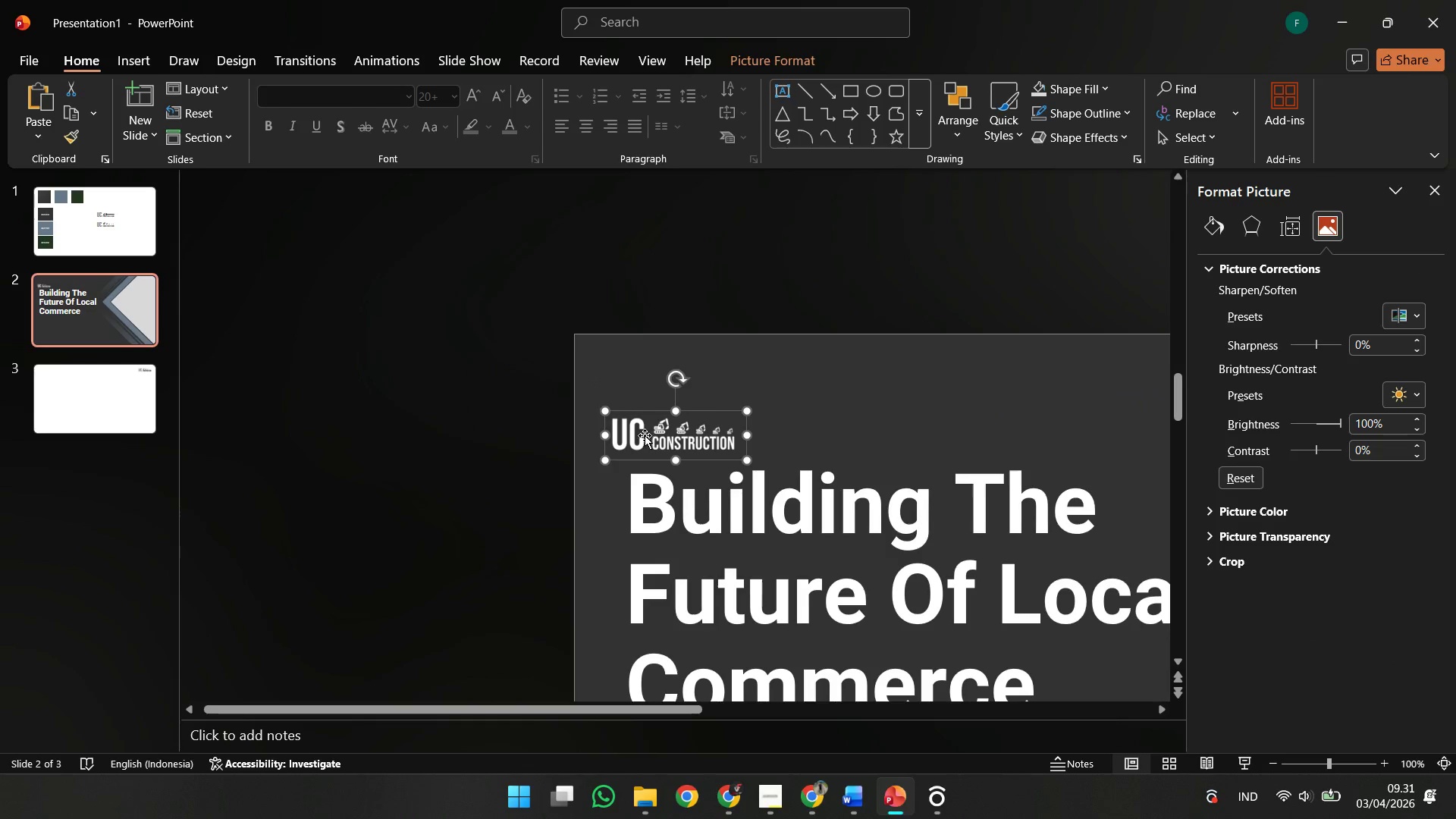 
left_click_drag(start_coordinate=[639, 436], to_coordinate=[654, 419])
 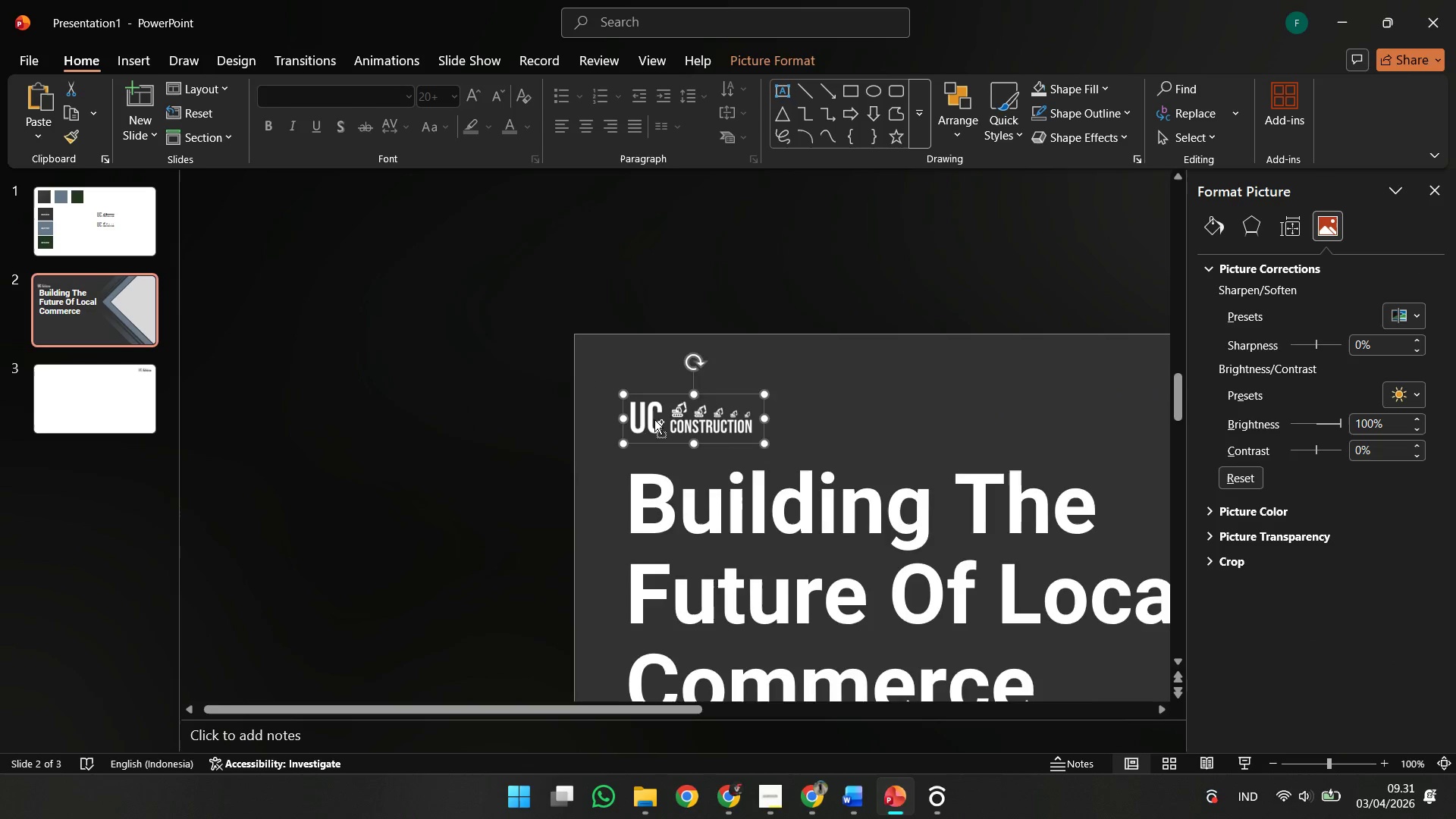 
hold_key(key=ControlLeft, duration=0.5)
scroll: coordinate [654, 419], scroll_direction: down, amount: 3.0
 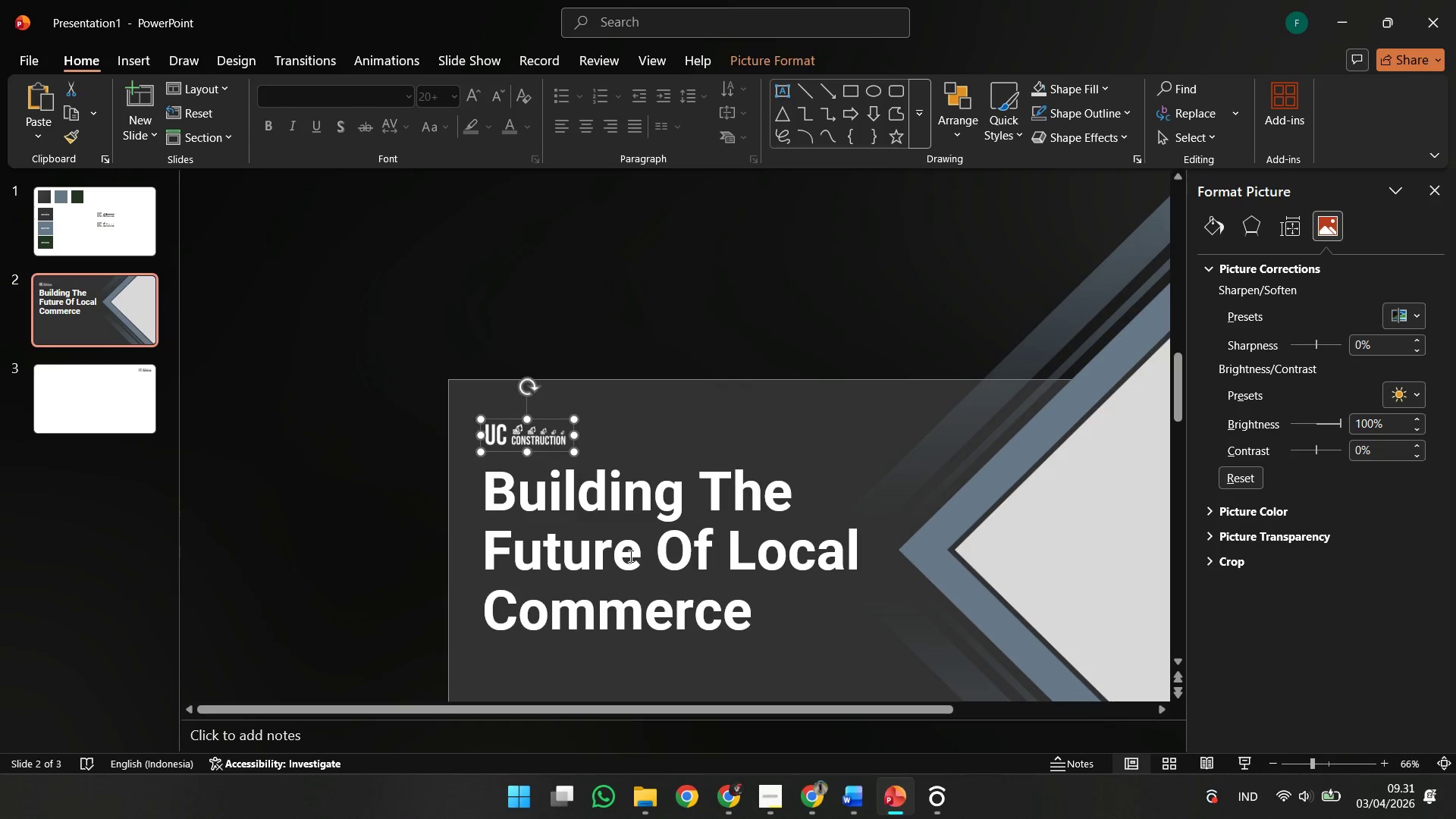 
left_click([629, 556])
 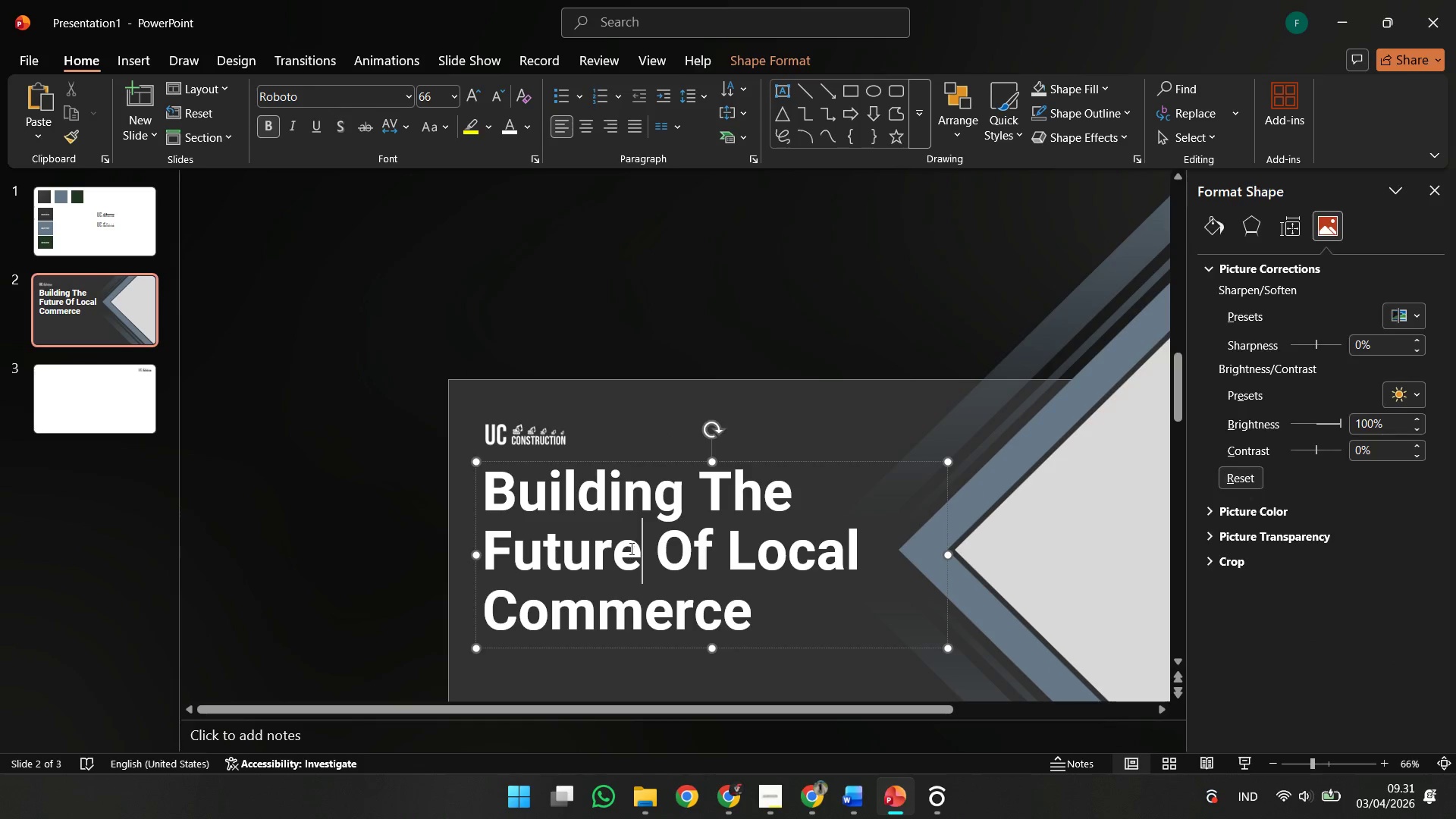 
key(Control+ControlLeft)
 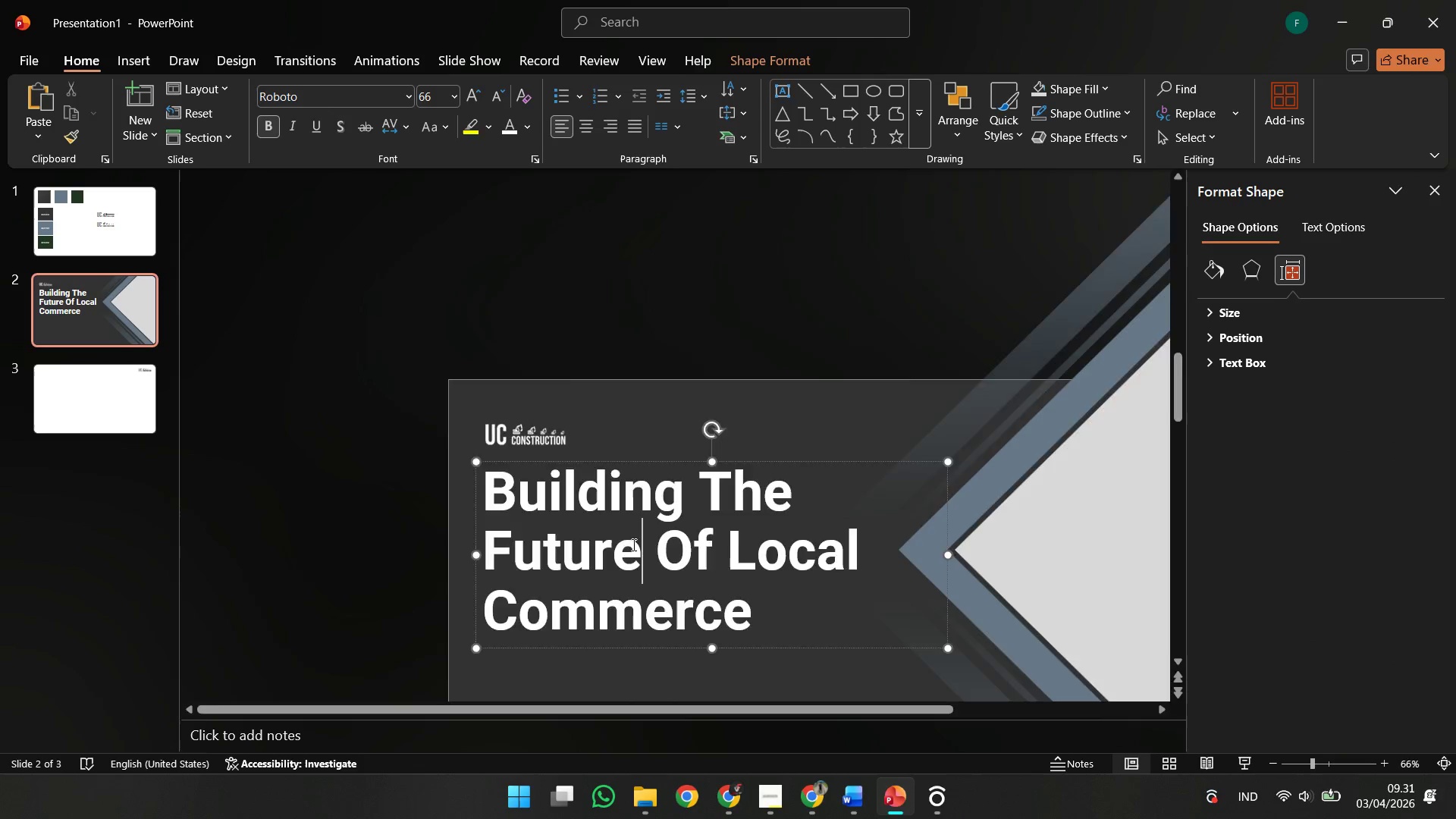 
scroll: coordinate [632, 544], scroll_direction: down, amount: 2.0
 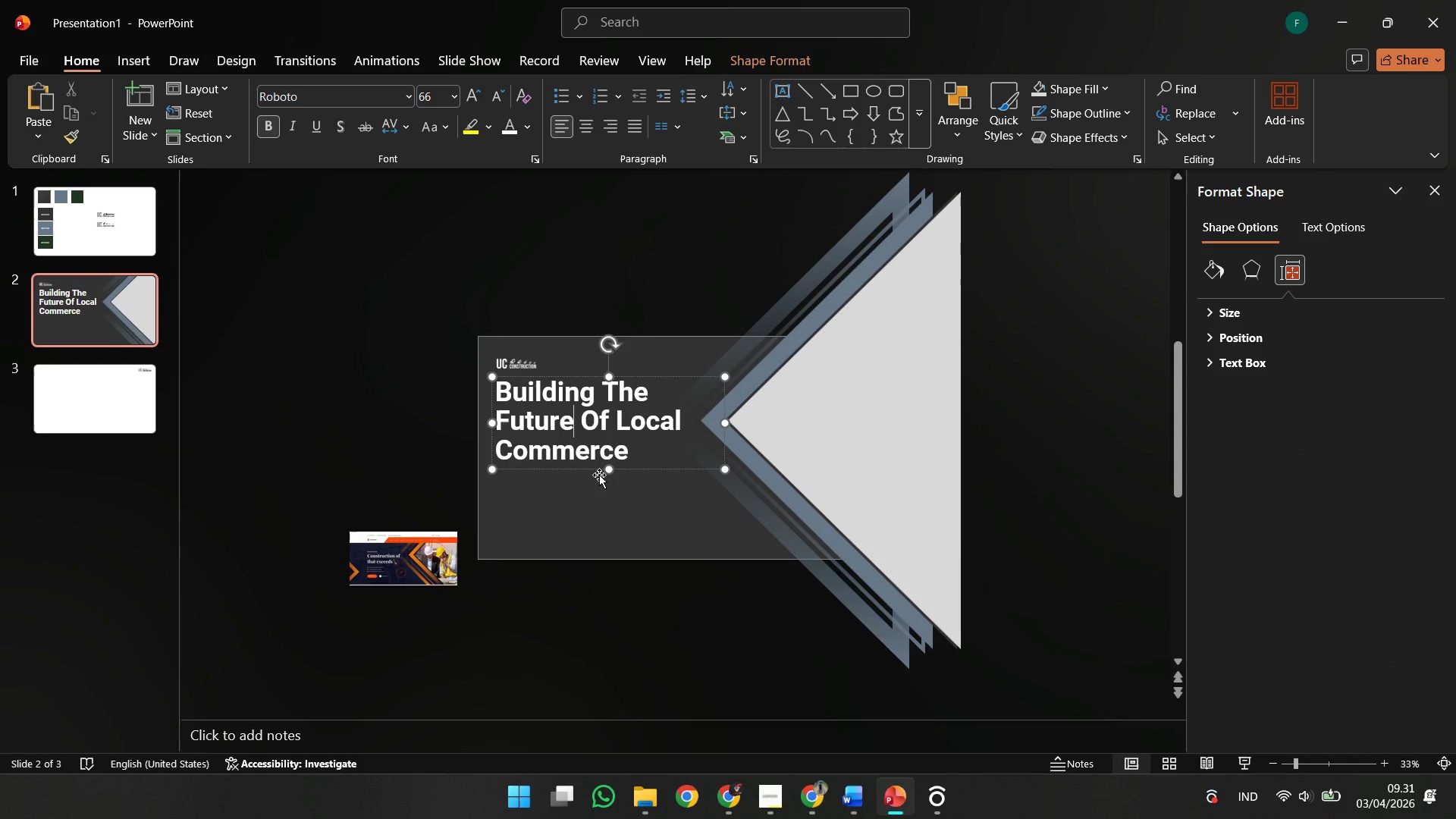 
hold_key(key=ShiftLeft, duration=3.89)
left_click_drag(start_coordinate=[586, 471], to_coordinate=[585, 480])
 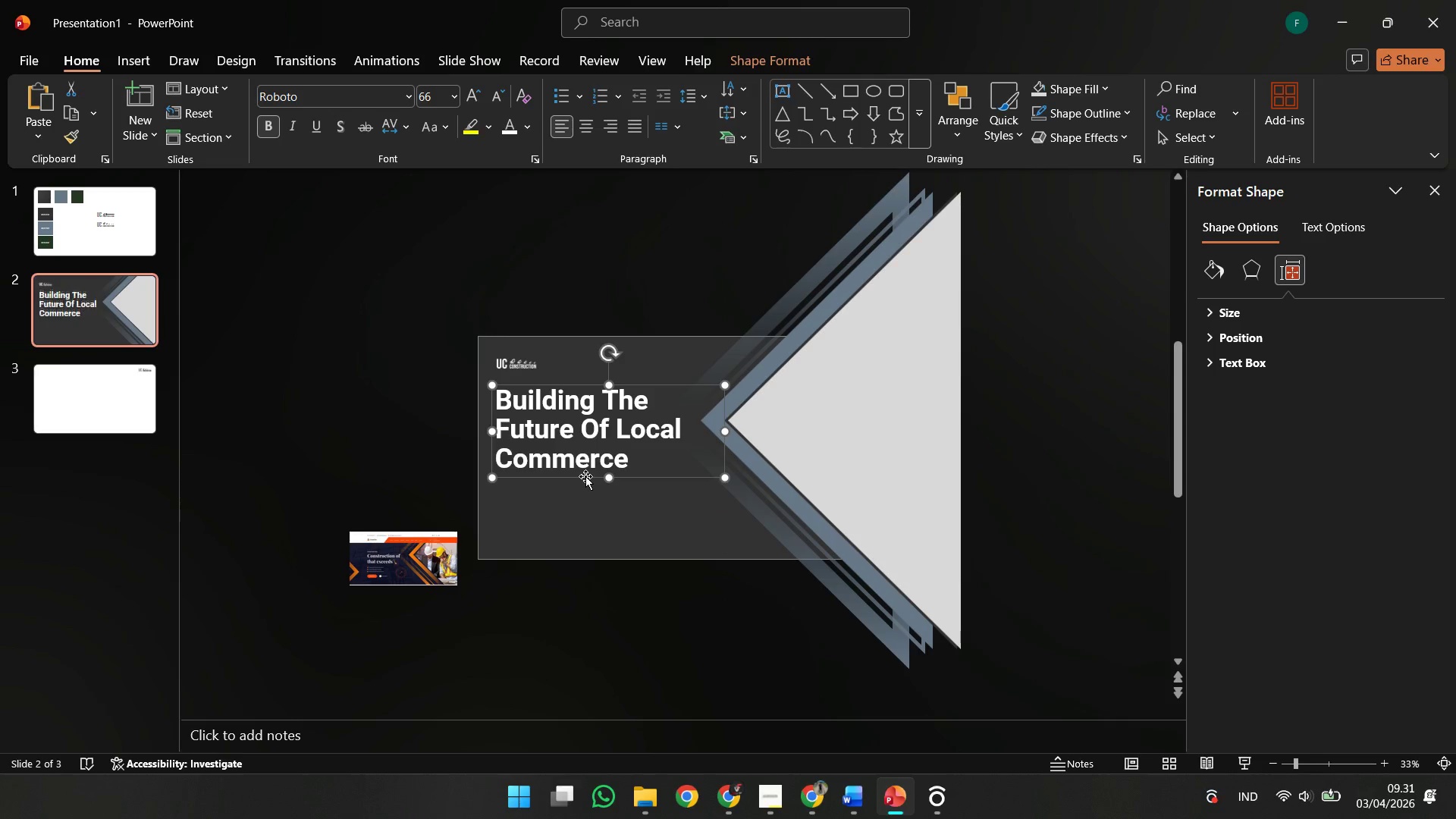 
hold_key(key=ShiftLeft, duration=1.52)
left_click_drag(start_coordinate=[585, 476], to_coordinate=[582, 481])
 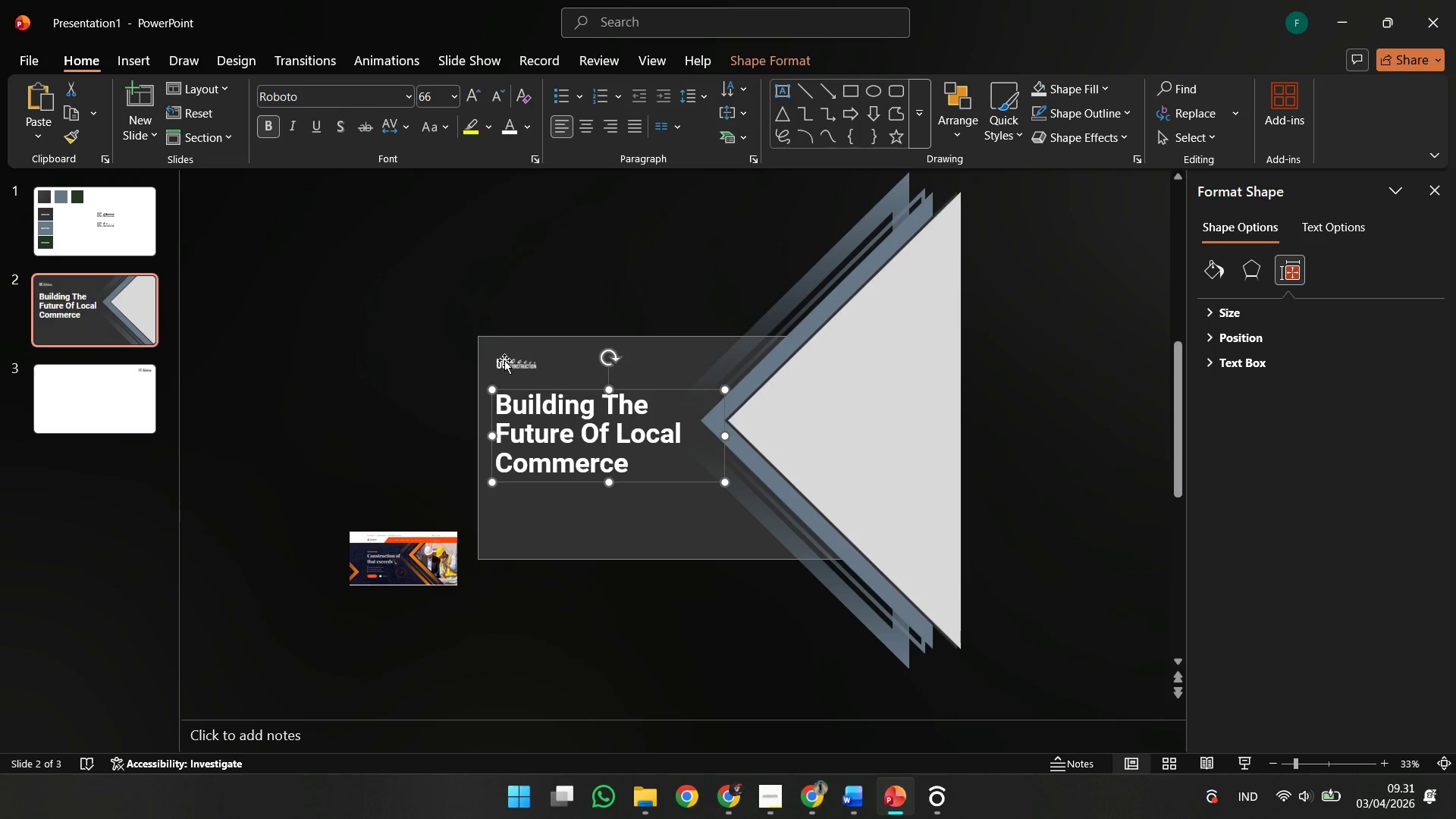 
left_click([504, 360])
 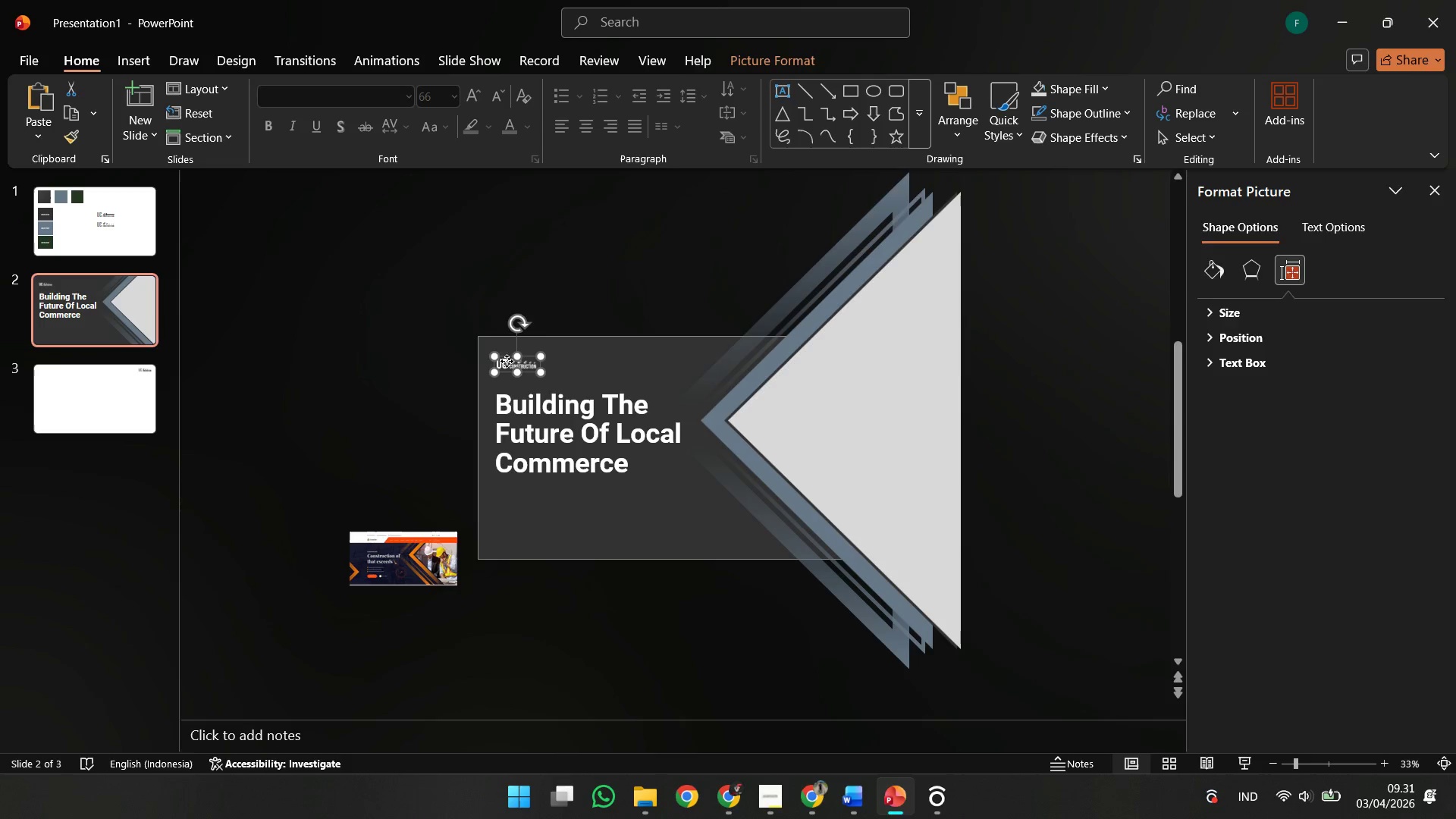 
hold_key(key=ControlLeft, duration=0.44)
scroll: coordinate [516, 365], scroll_direction: up, amount: 4.0
 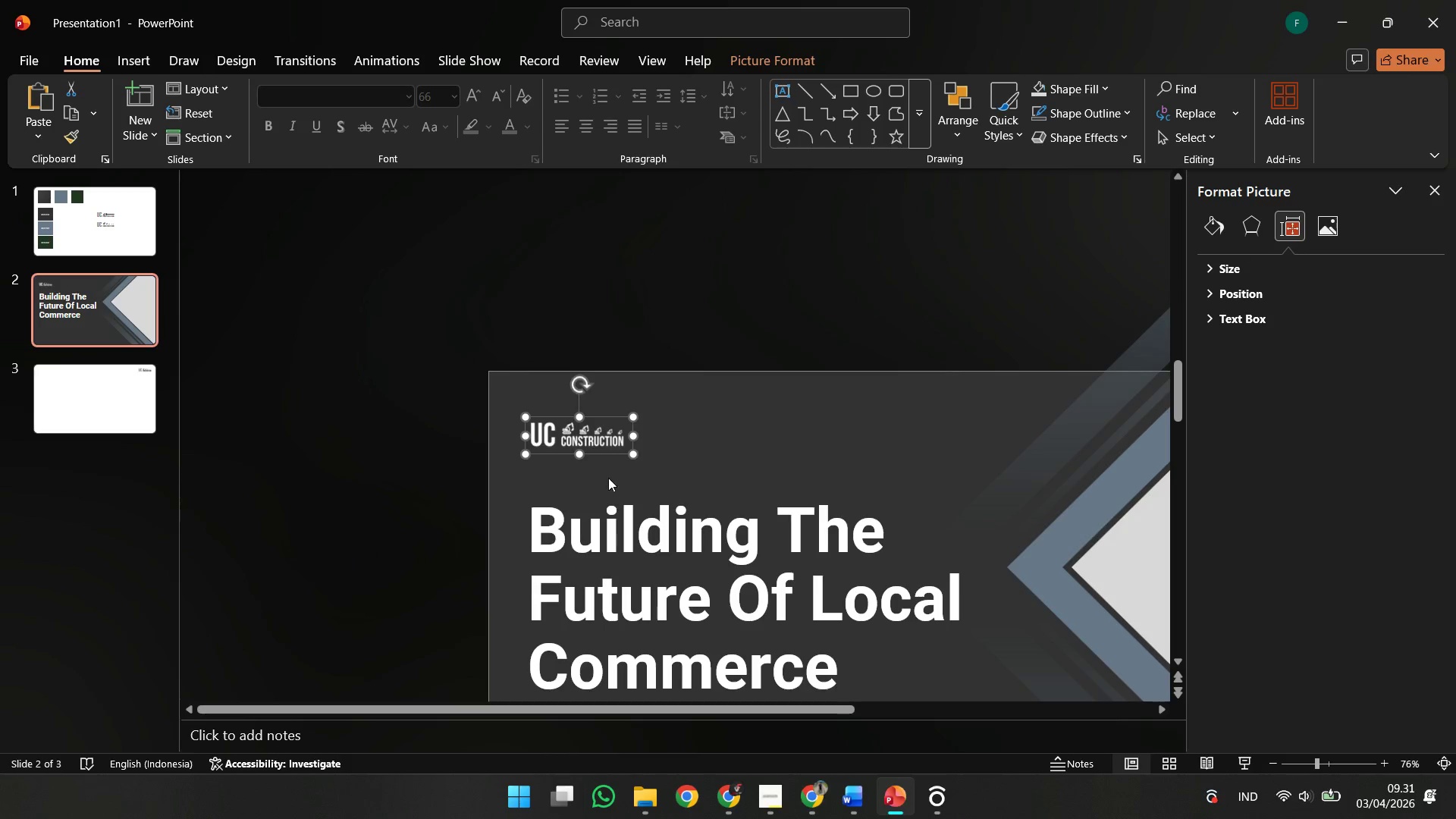 
hold_key(key=ShiftLeft, duration=1.48)
left_click_drag(start_coordinate=[631, 452], to_coordinate=[655, 465])
 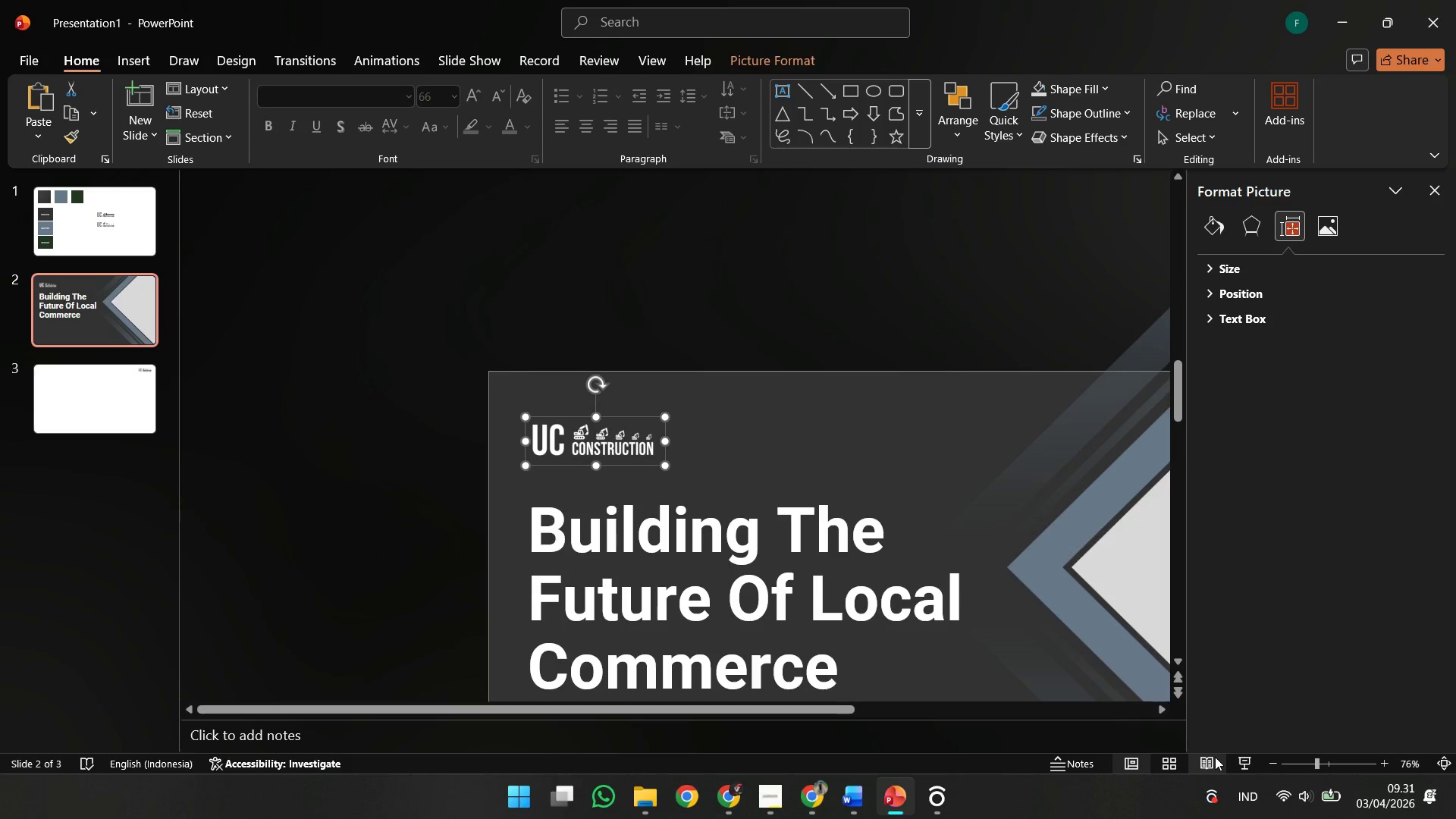 
left_click([1215, 757])
 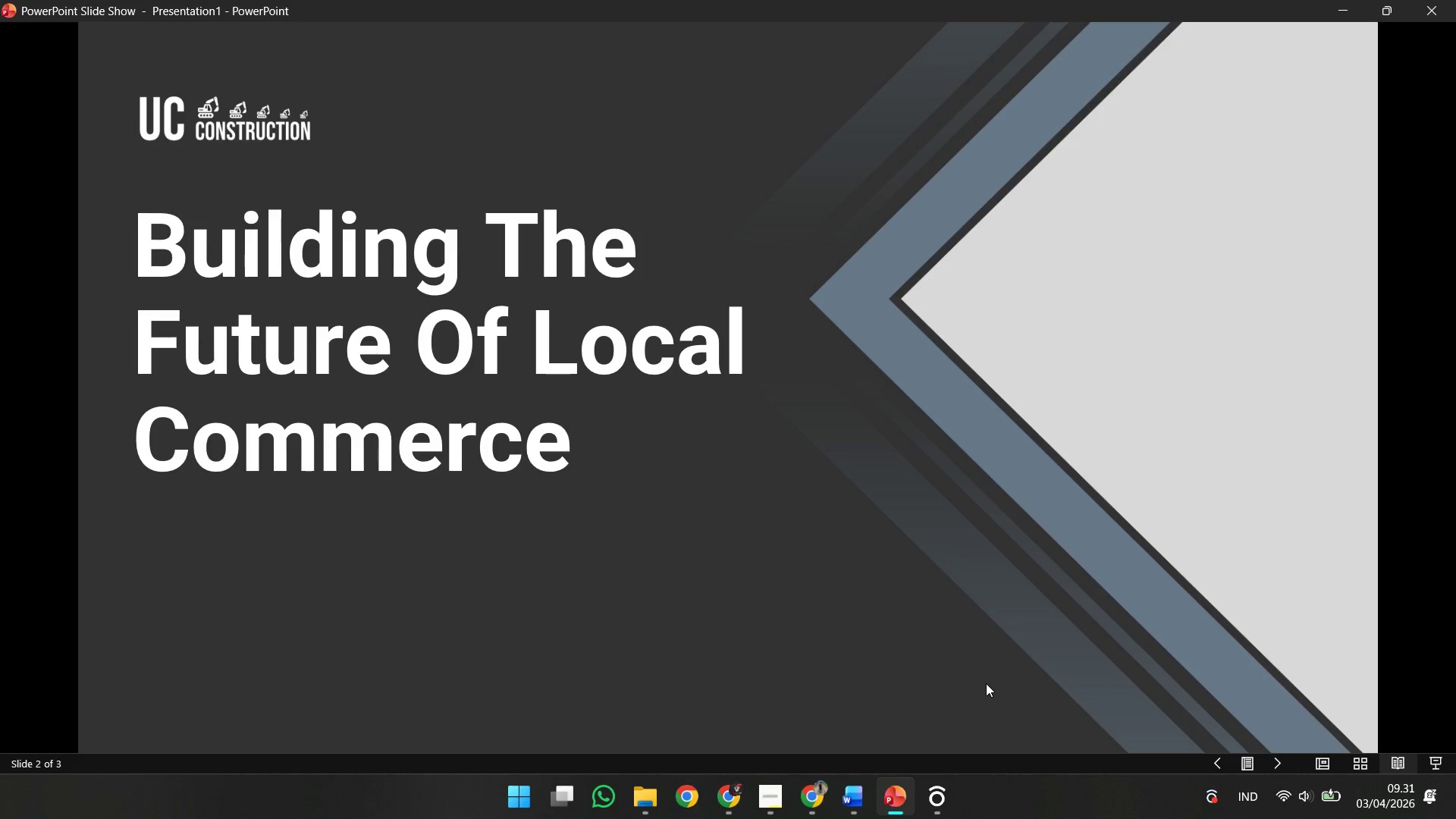 
wait(5.62)
 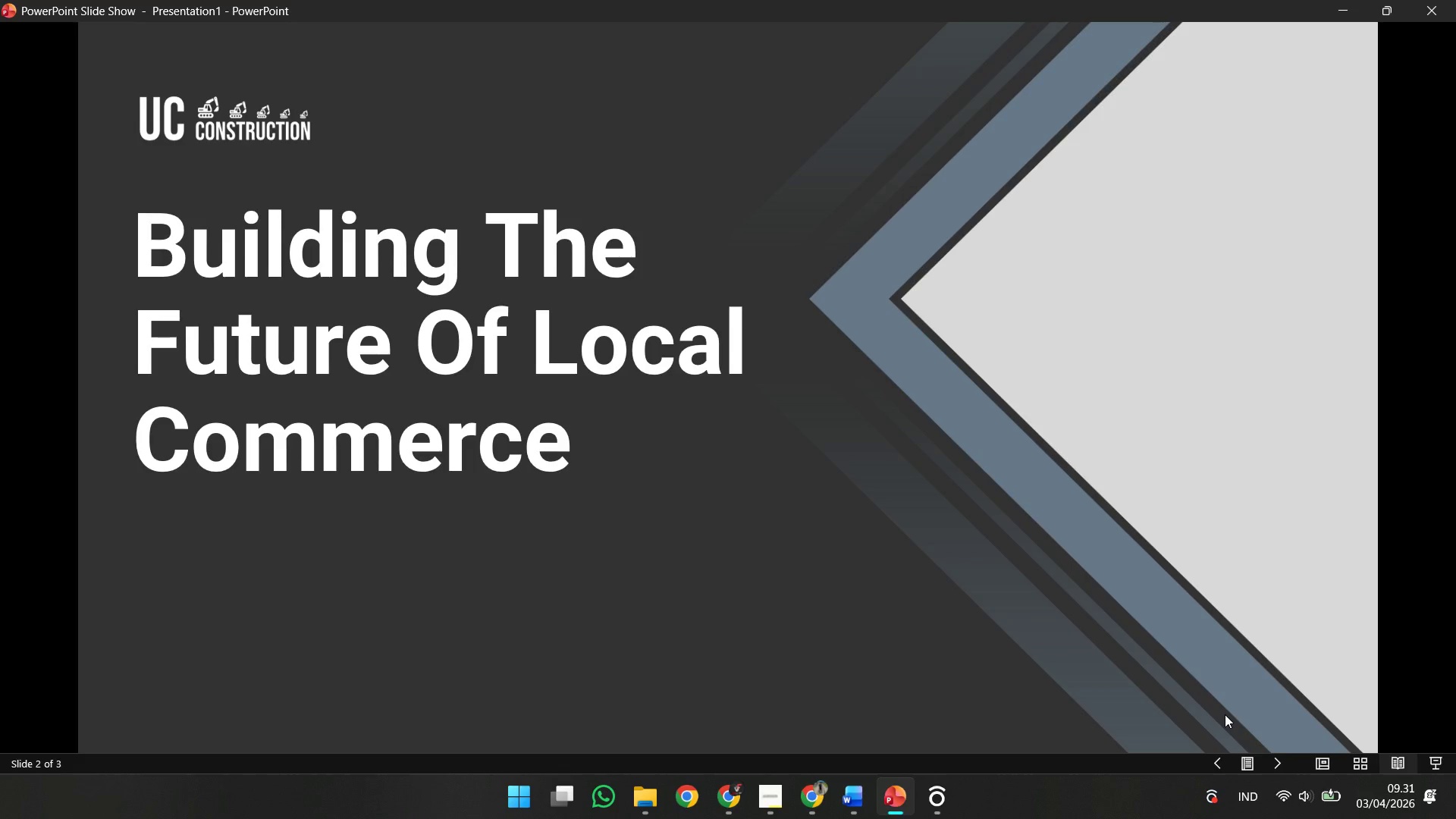 
key(Escape)
 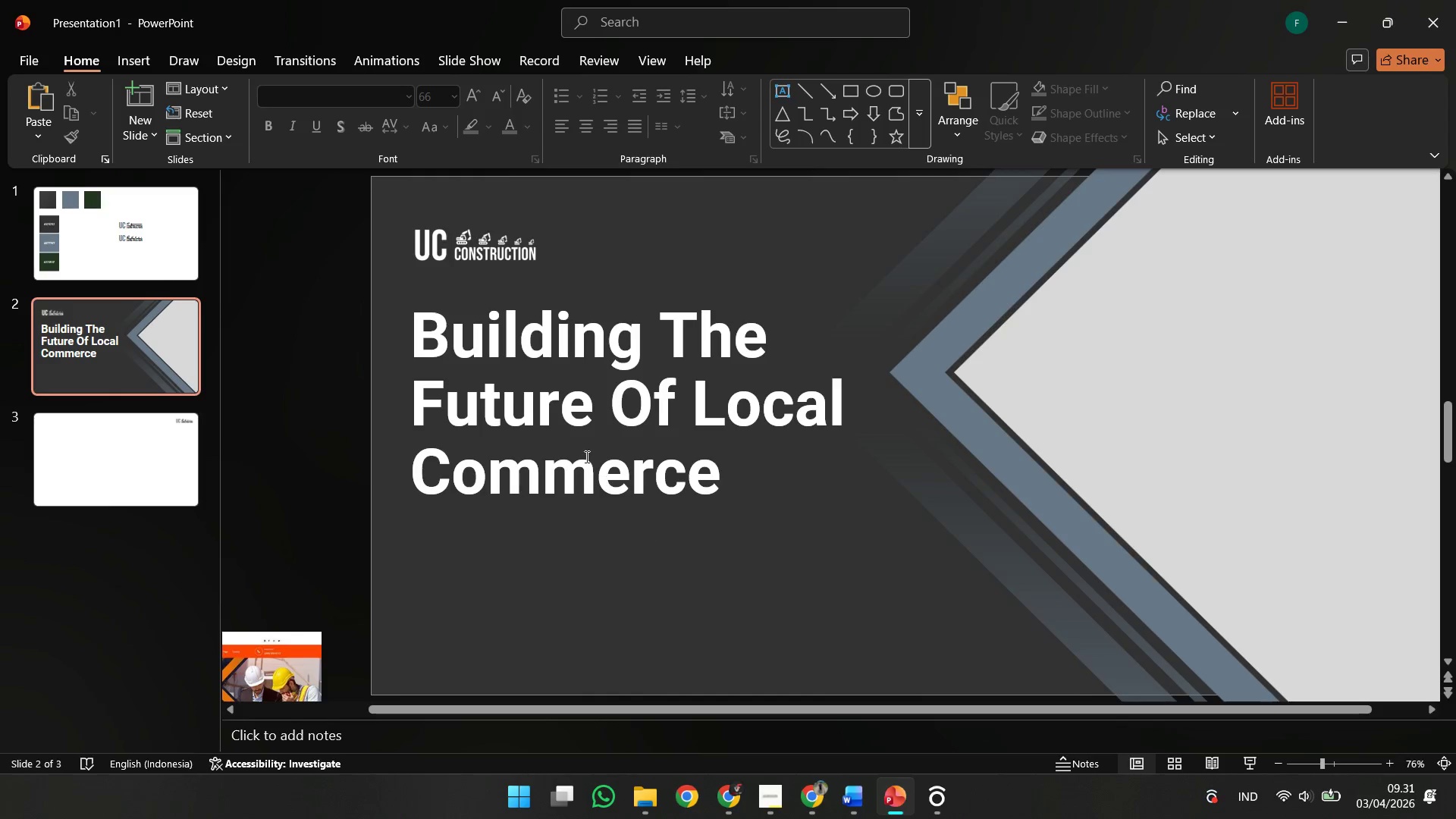 
left_click([585, 455])
 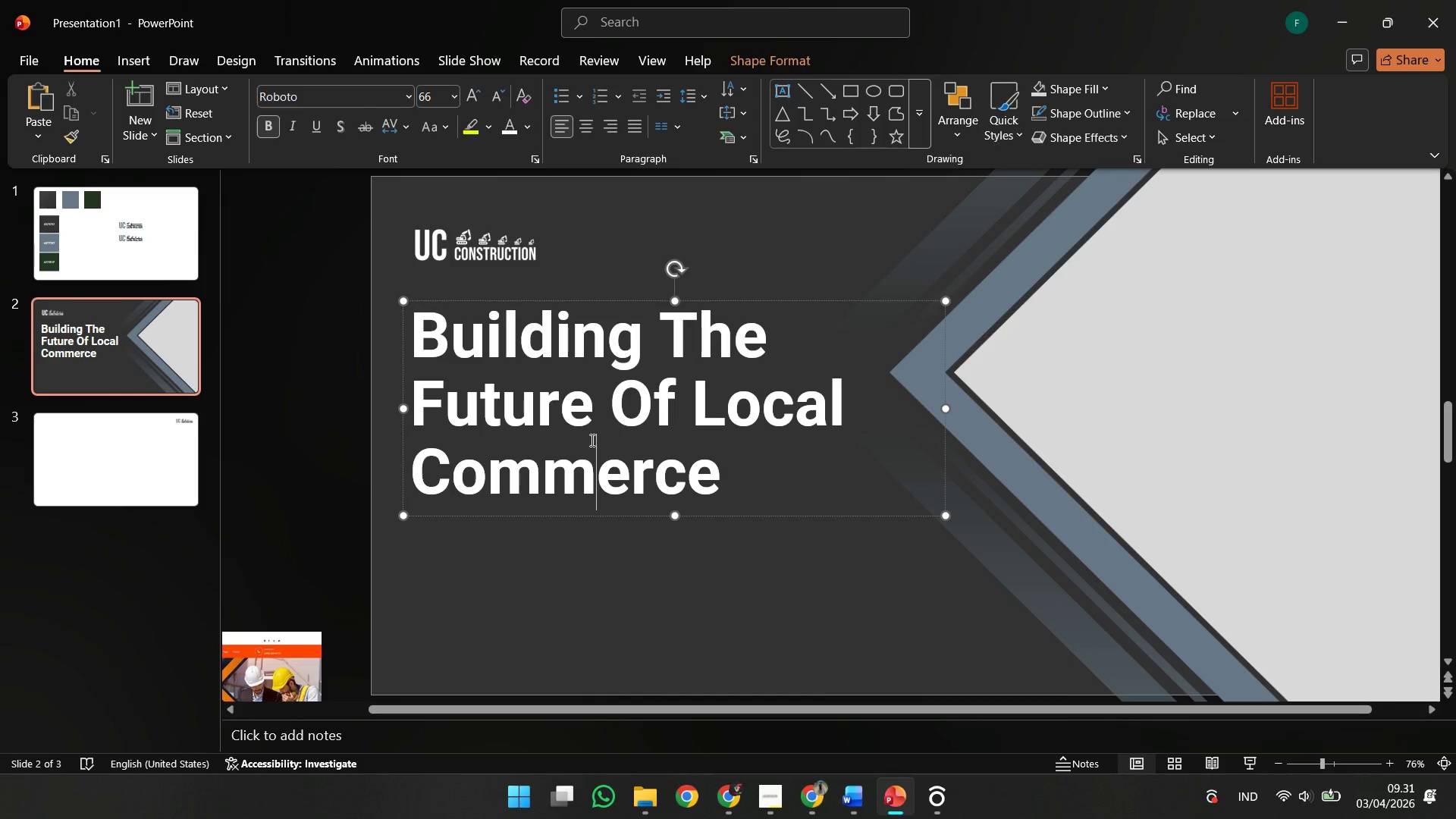 
key(Control+A)
 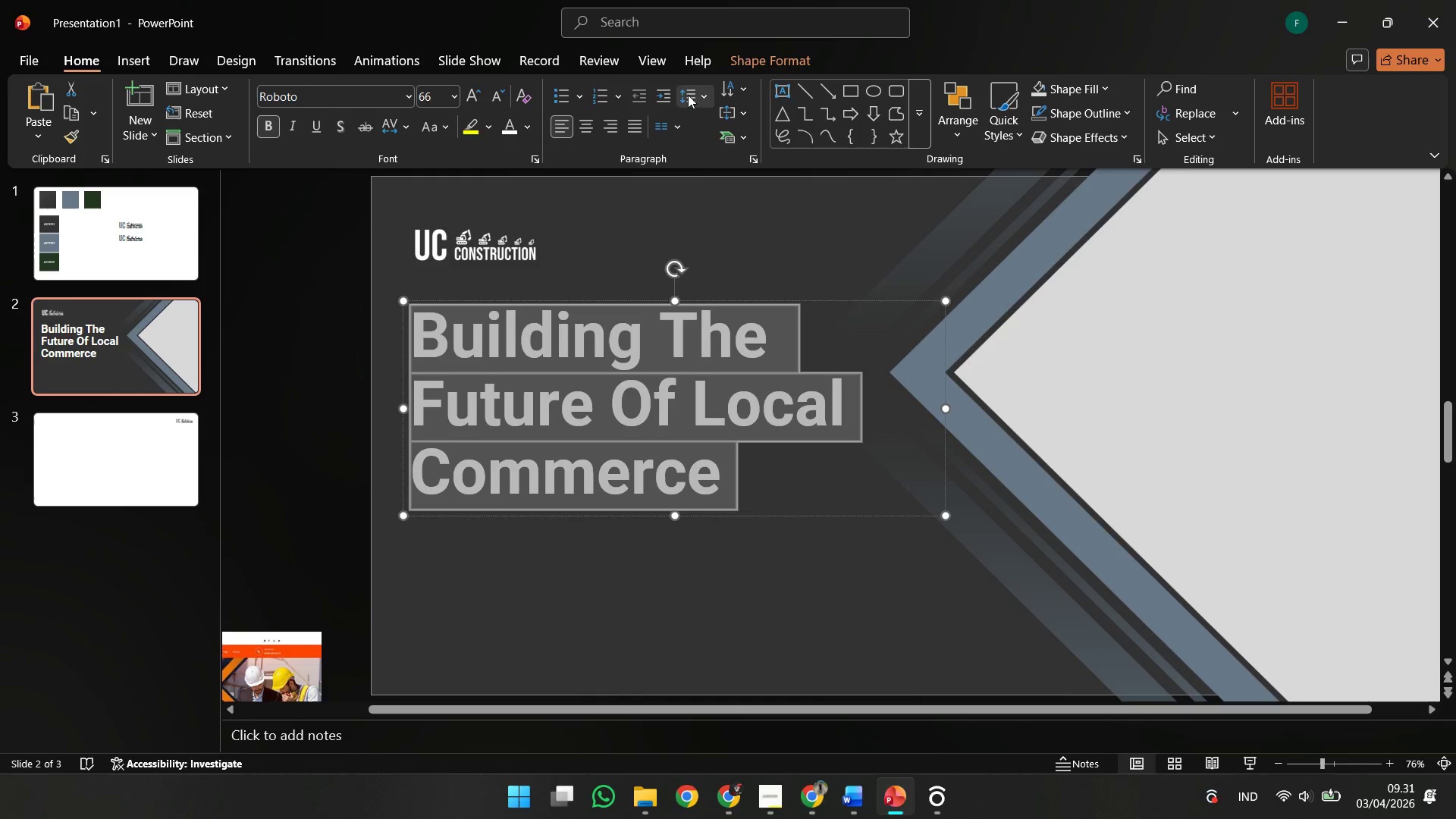 
left_click([688, 95])
 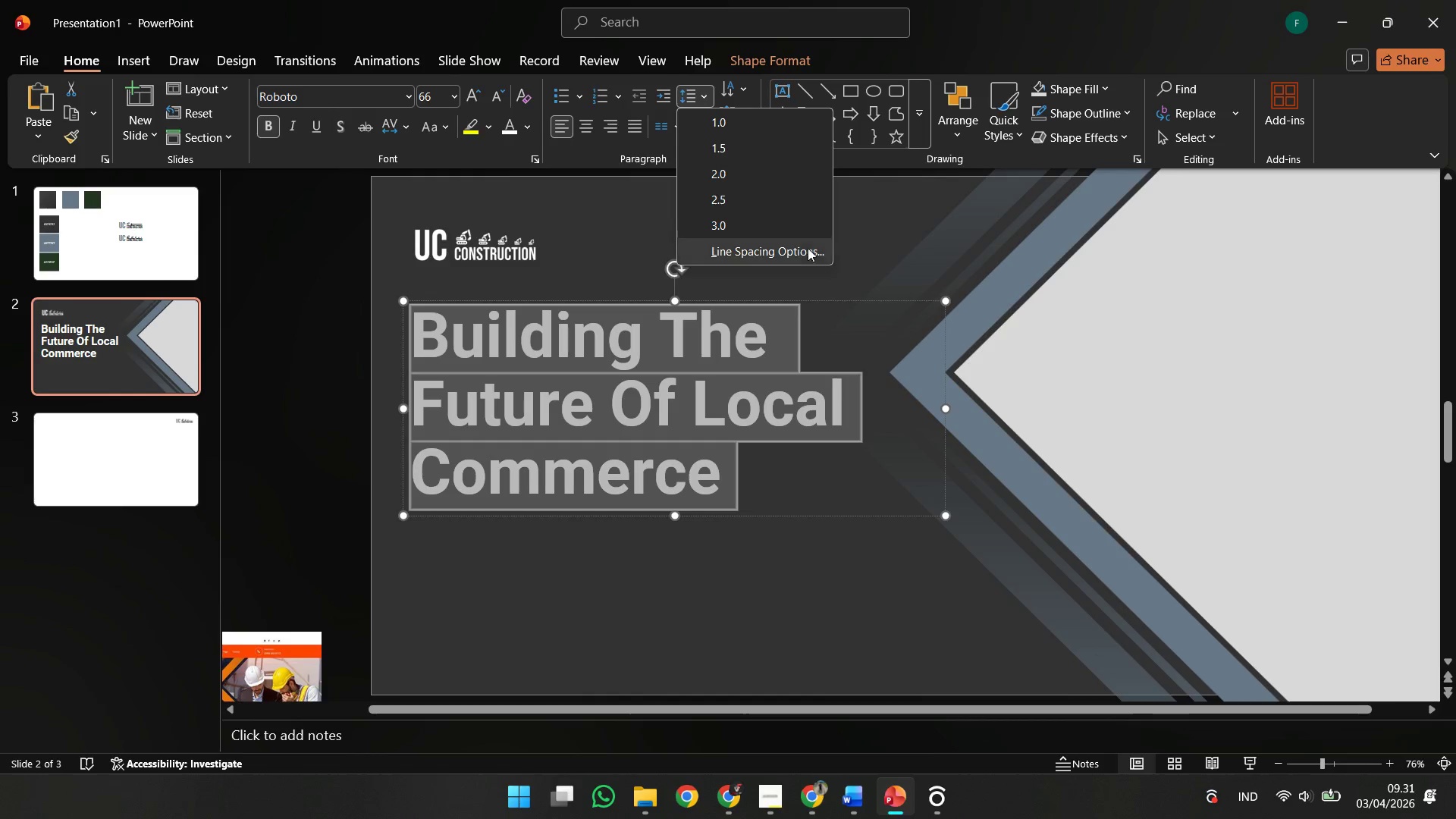 
left_click([793, 251])
 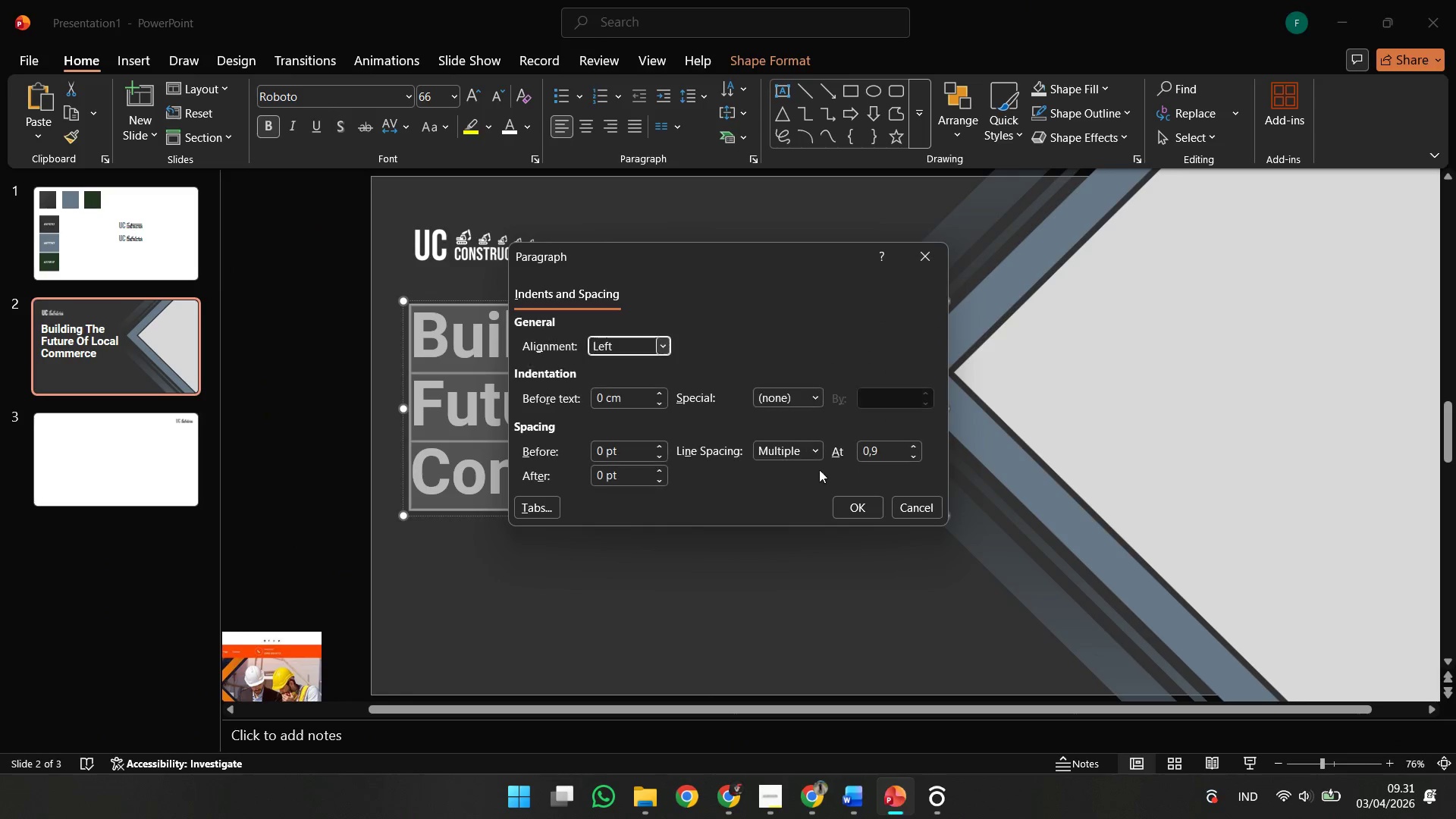 
left_click([880, 450])
 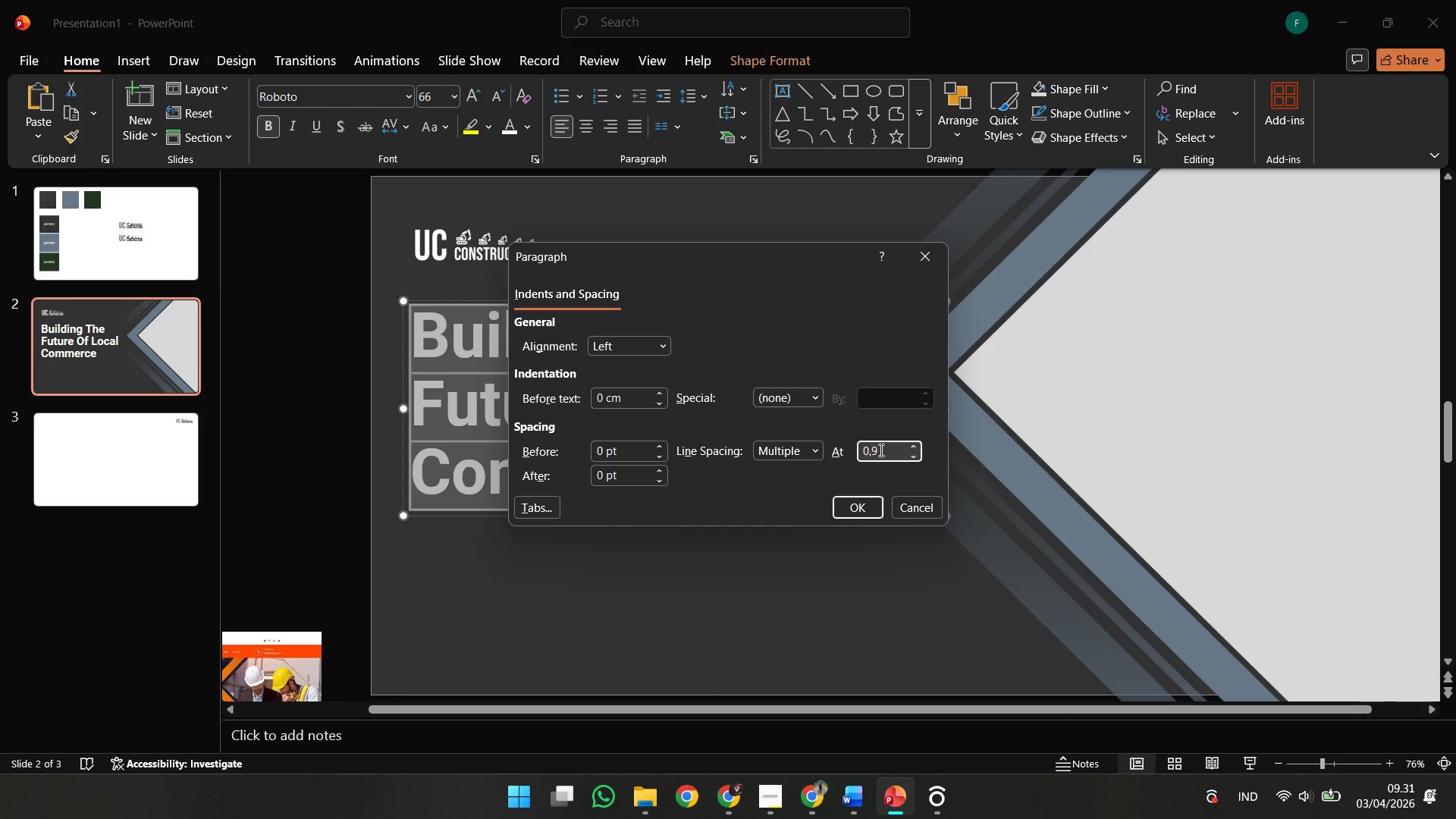 
key(Backspace)
 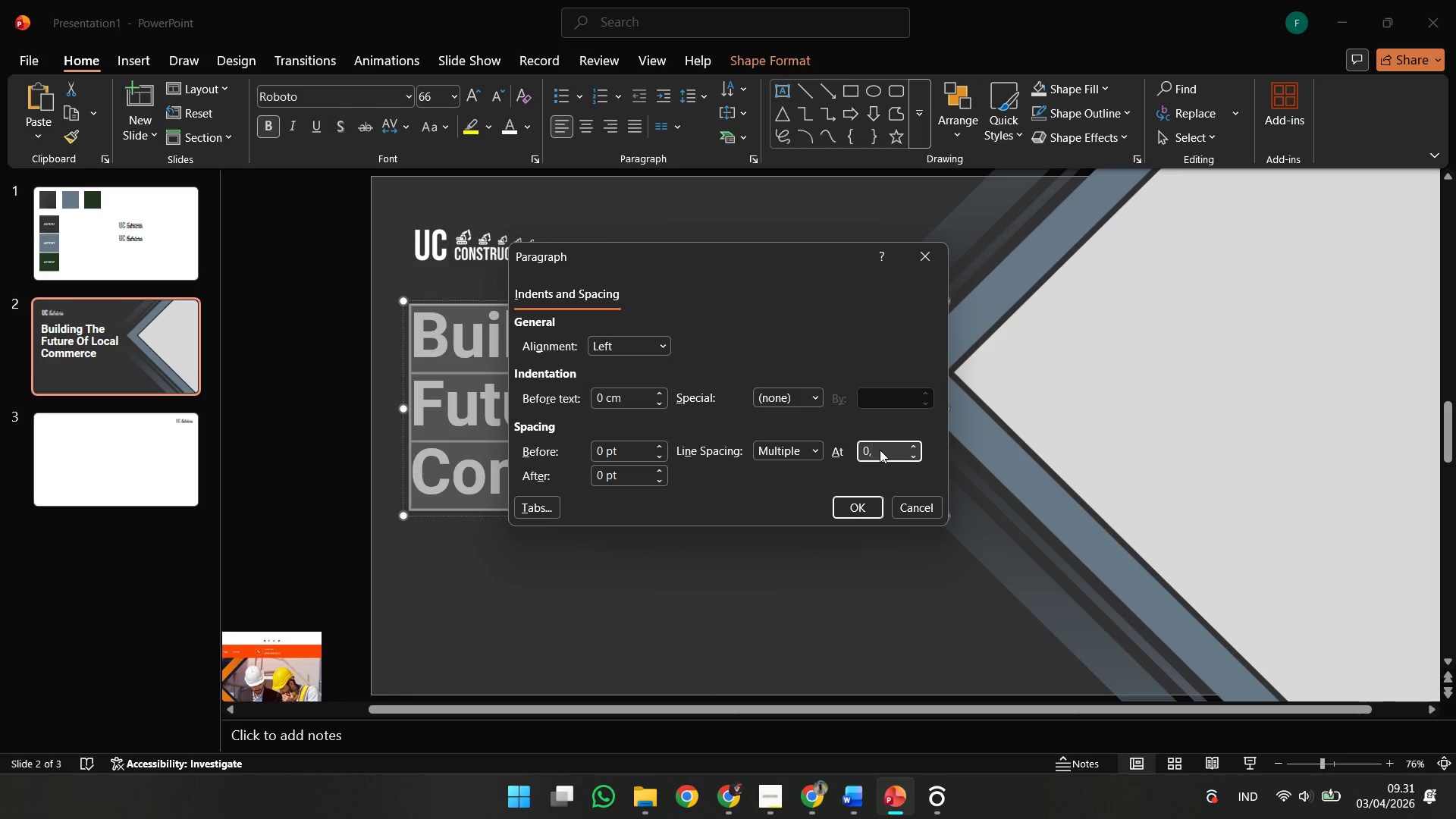 
key(8)
 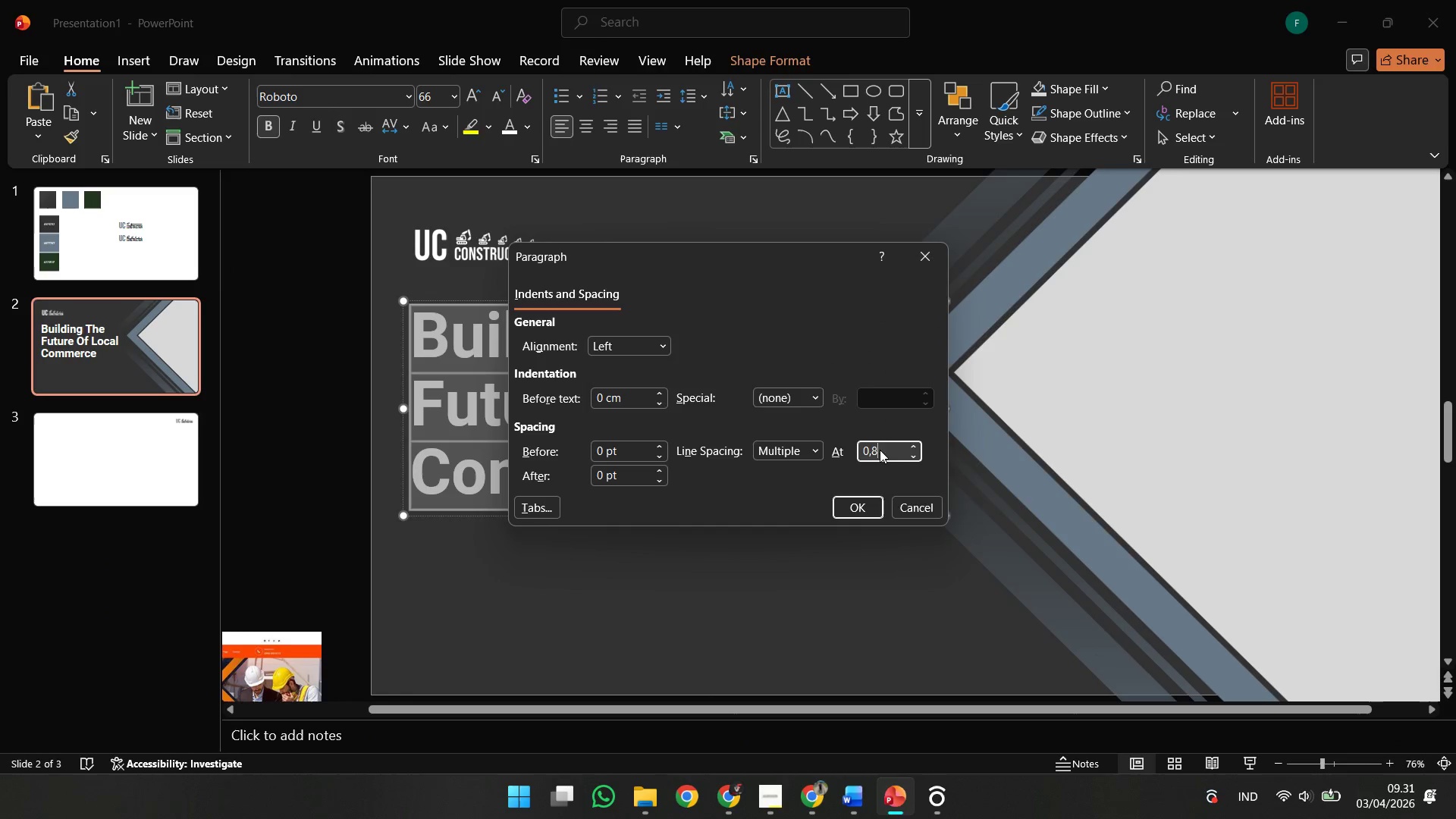 
key(Comma)
 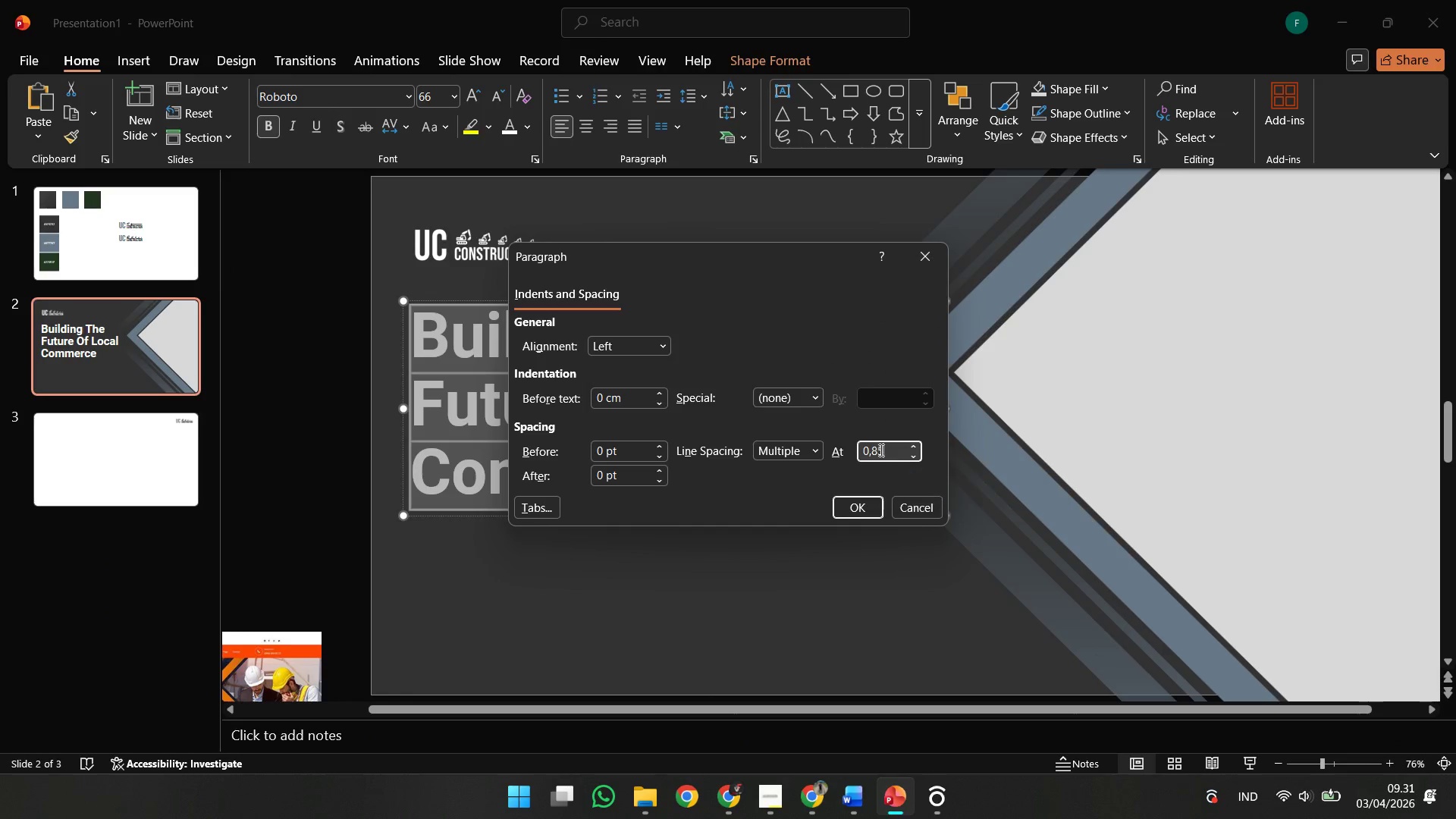 
key(5)
 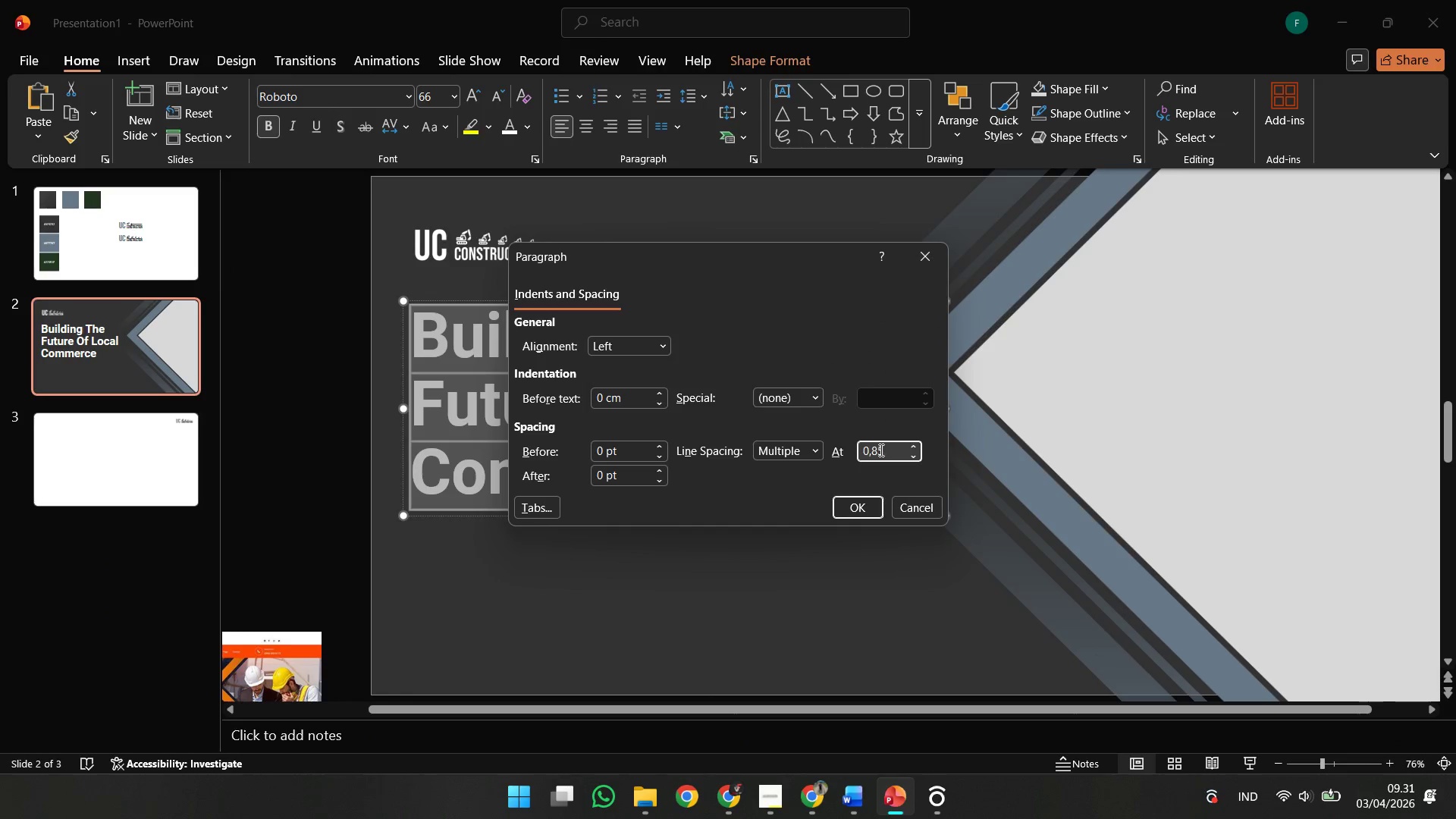 
key(Enter)
 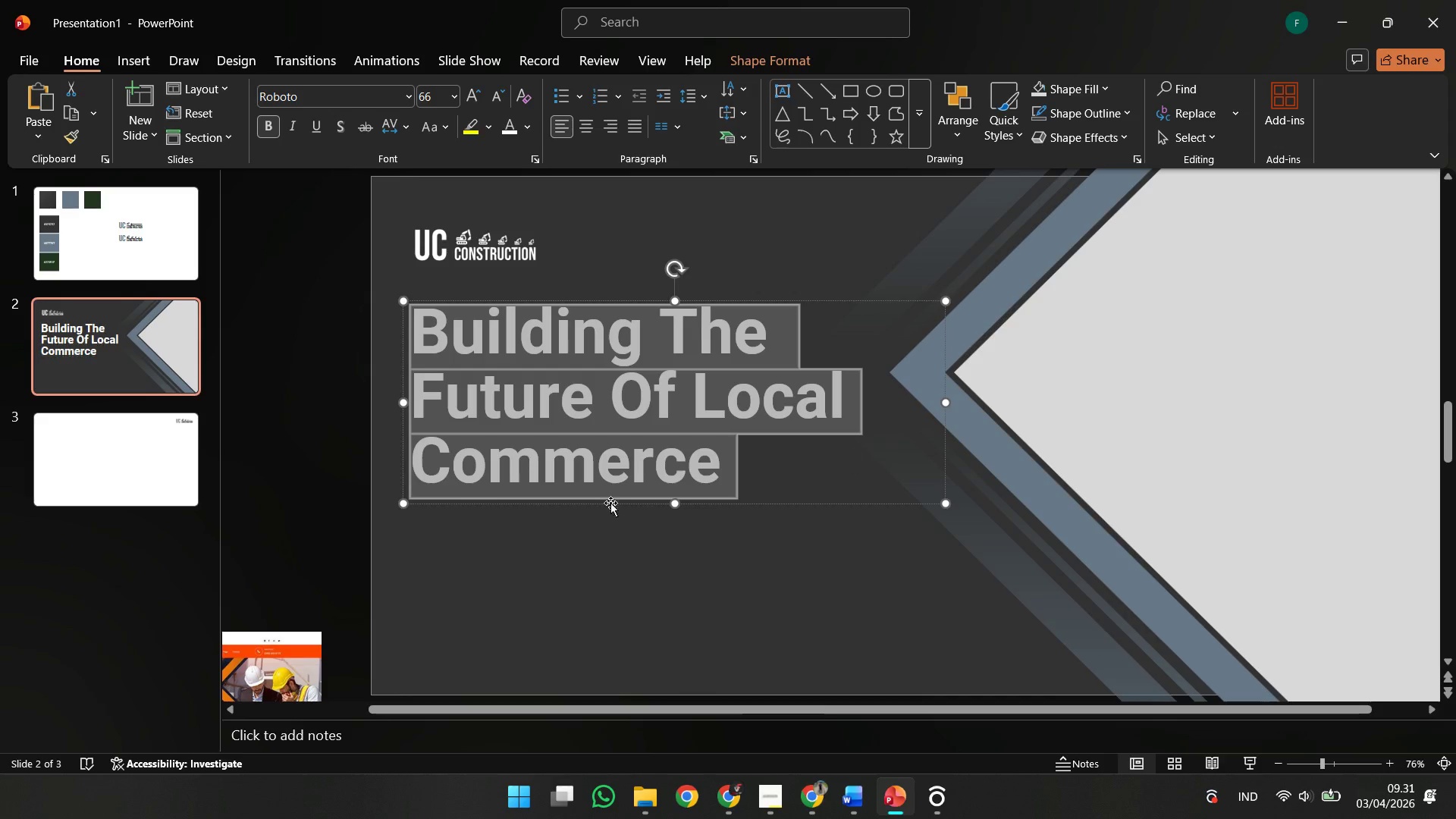 
left_click([574, 510])
 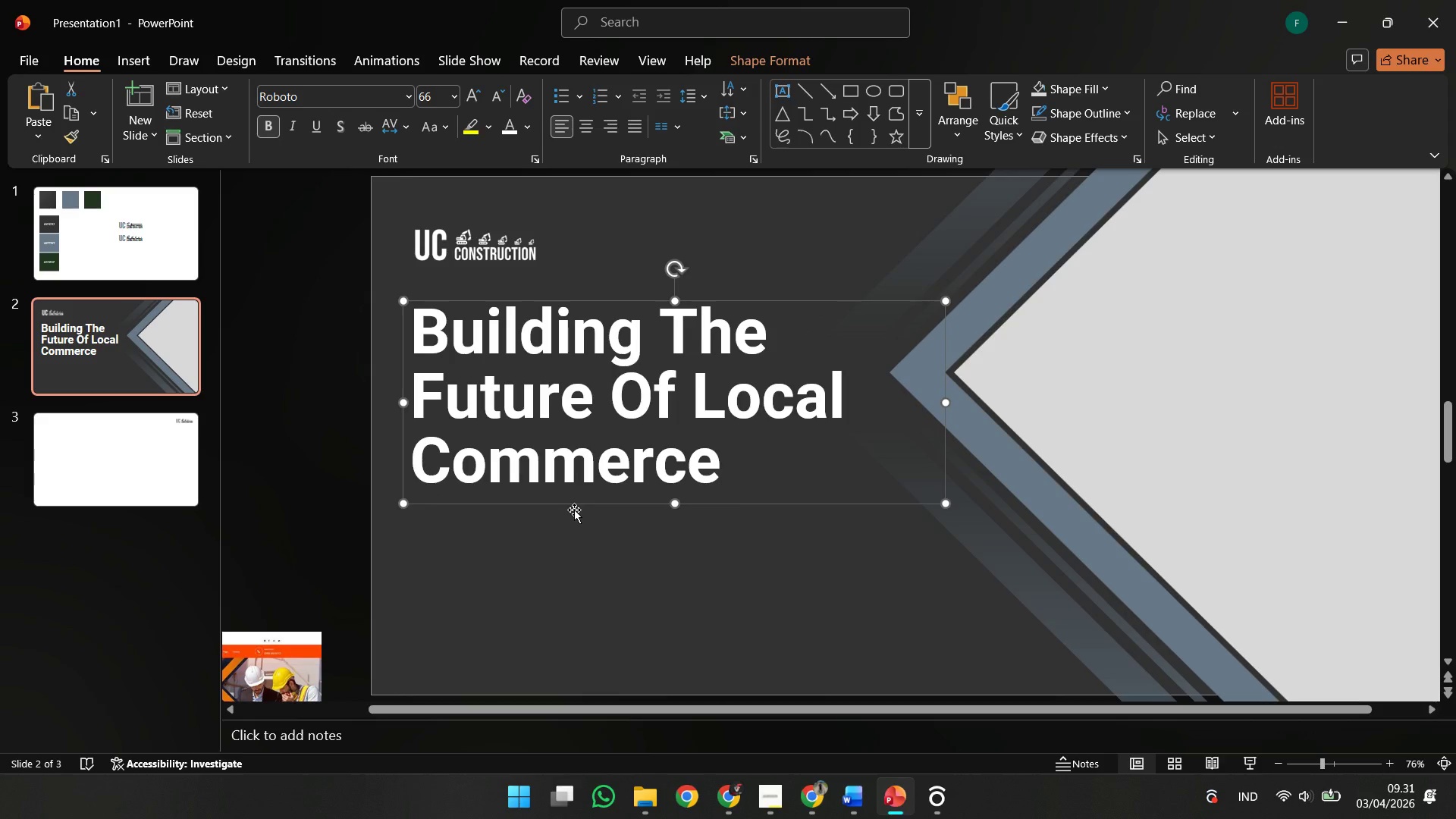 
hold_key(key=ShiftLeft, duration=2.56)
left_click_drag(start_coordinate=[574, 510], to_coordinate=[576, 505])
 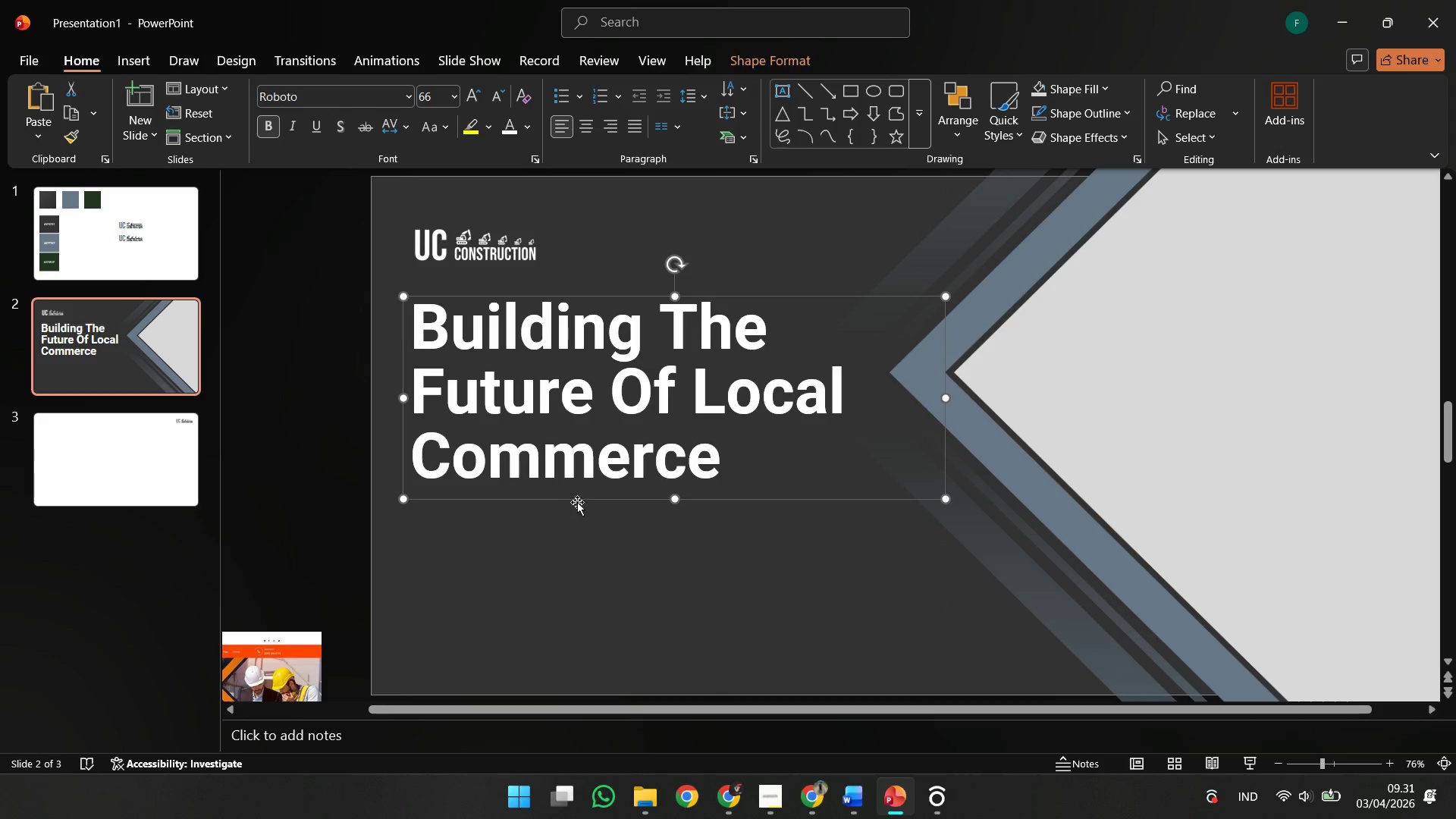 
hold_key(key=ShiftLeft, duration=2.41)
left_click_drag(start_coordinate=[580, 495], to_coordinate=[580, 502])
 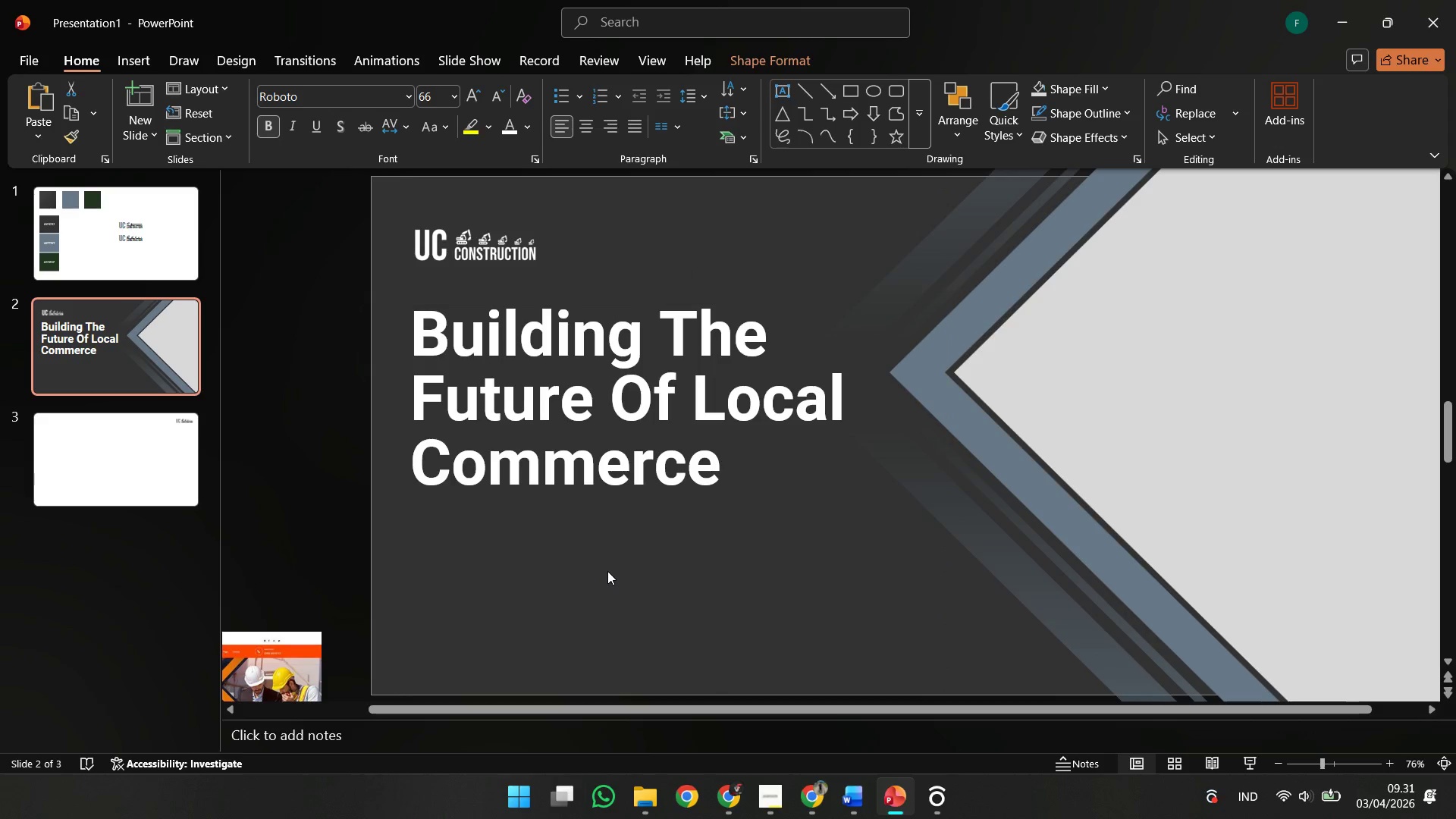 
left_click([607, 571])
 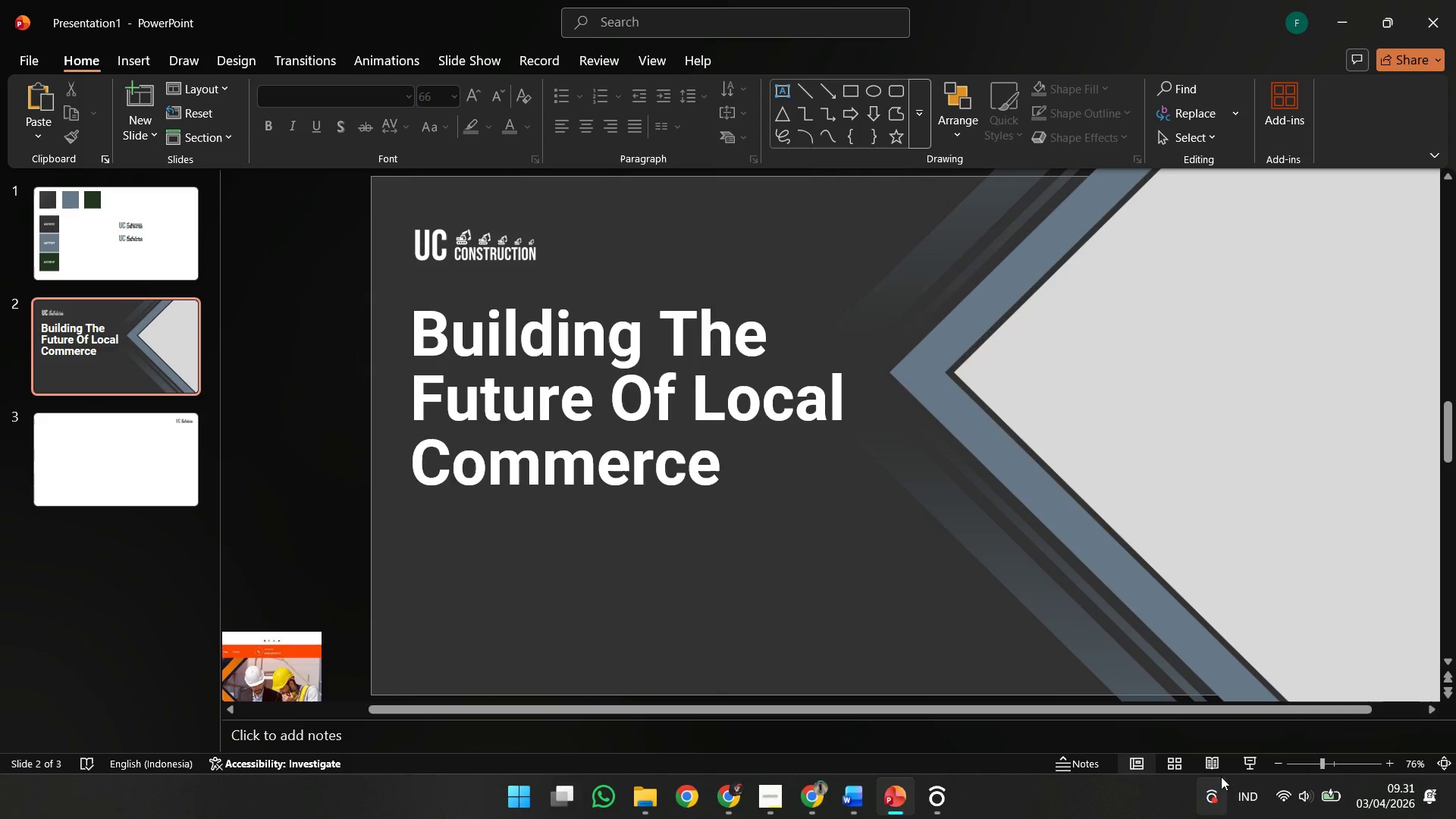 
left_click([1205, 767])
 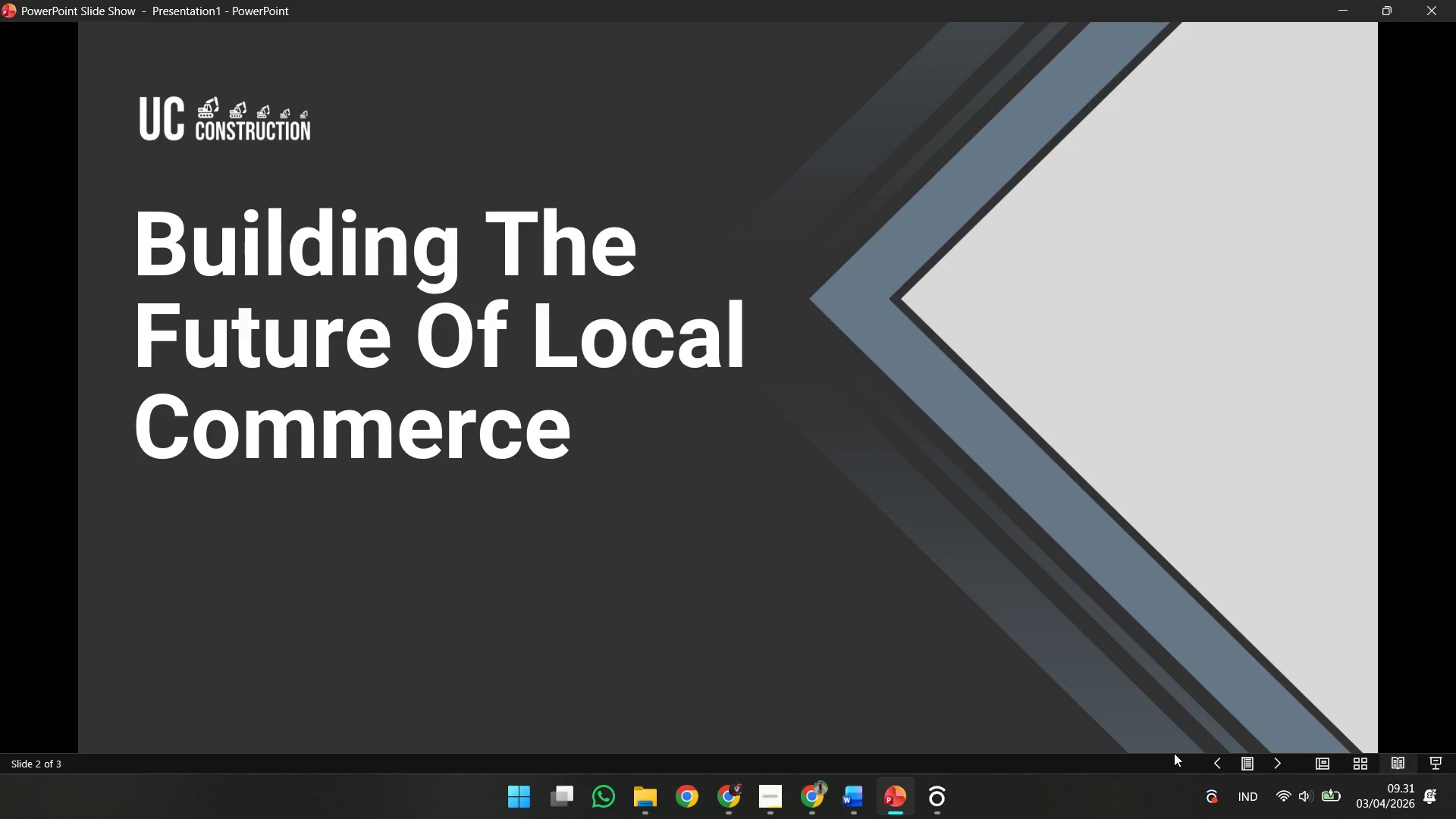 
key(Escape)
 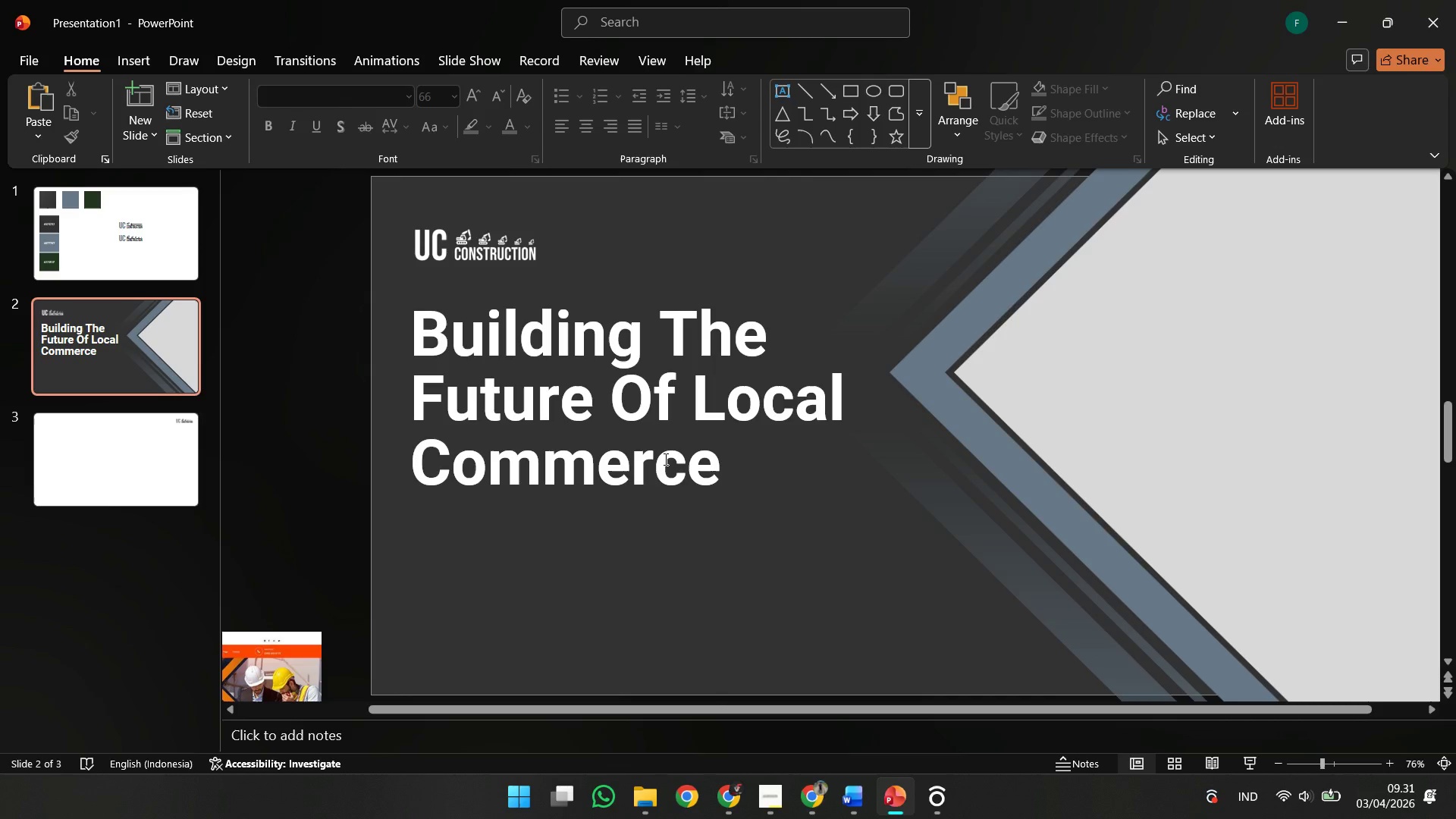 
left_click([490, 397])
 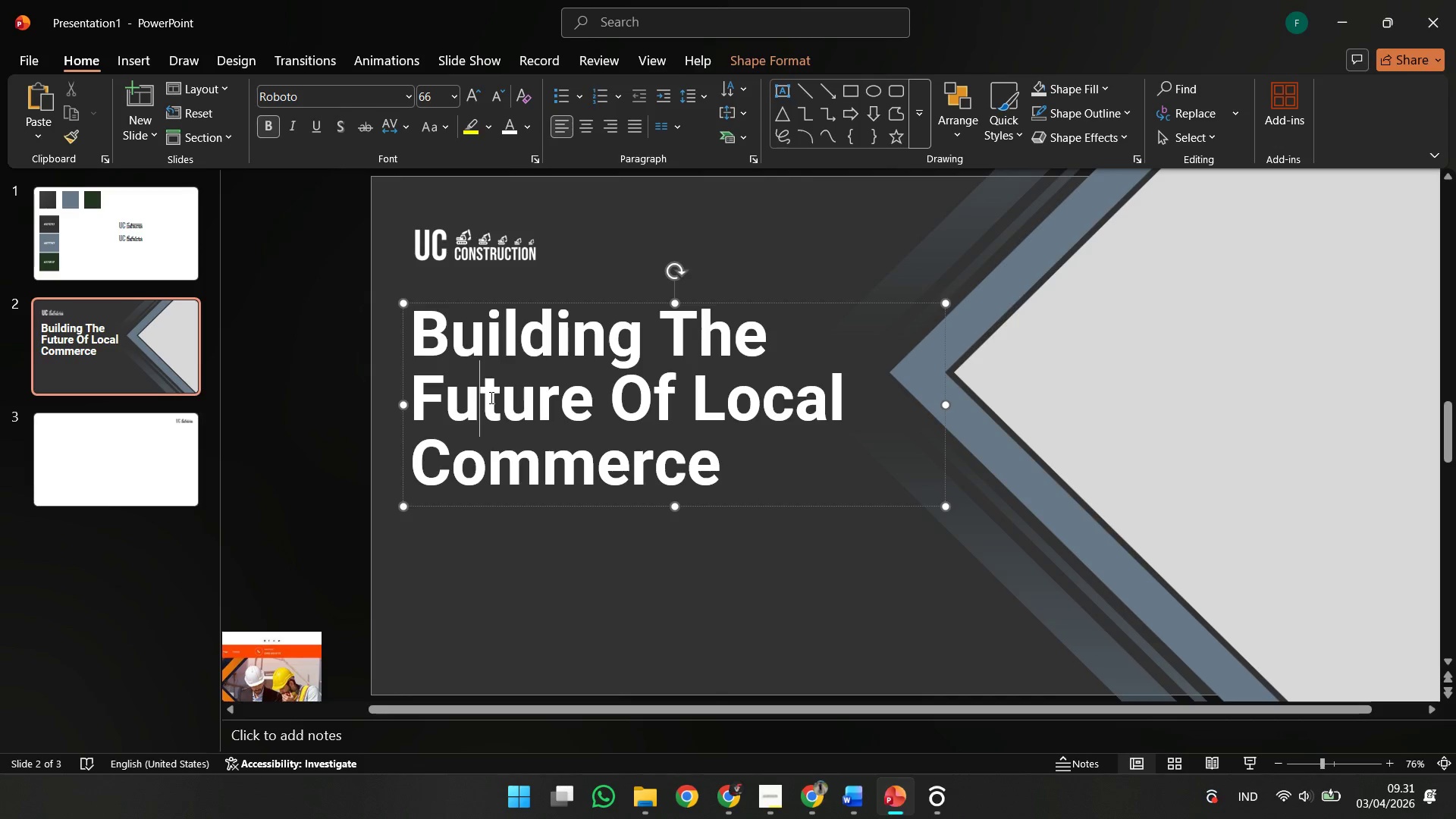 
key(Control+A)
 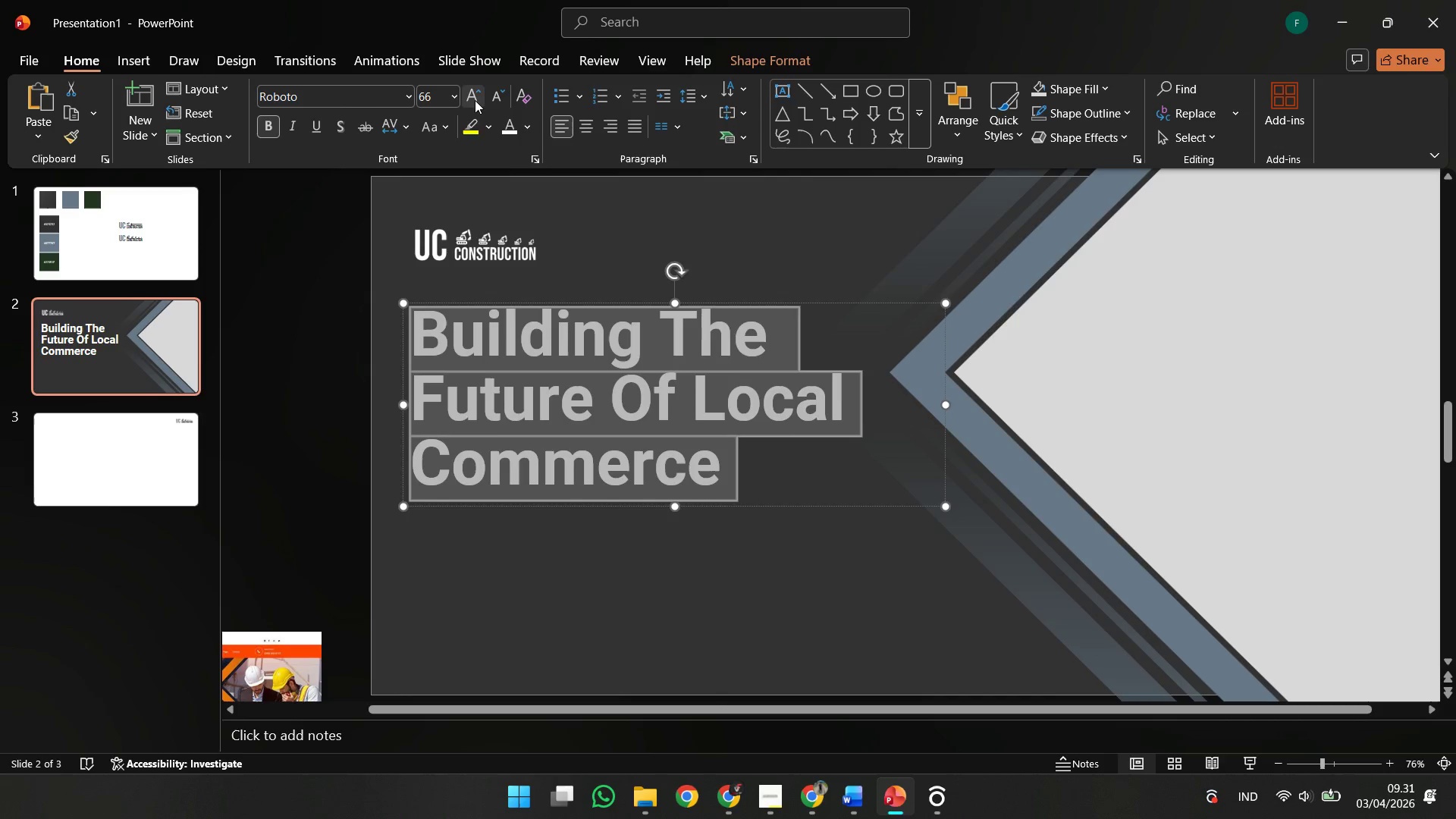 
left_click([475, 100])
 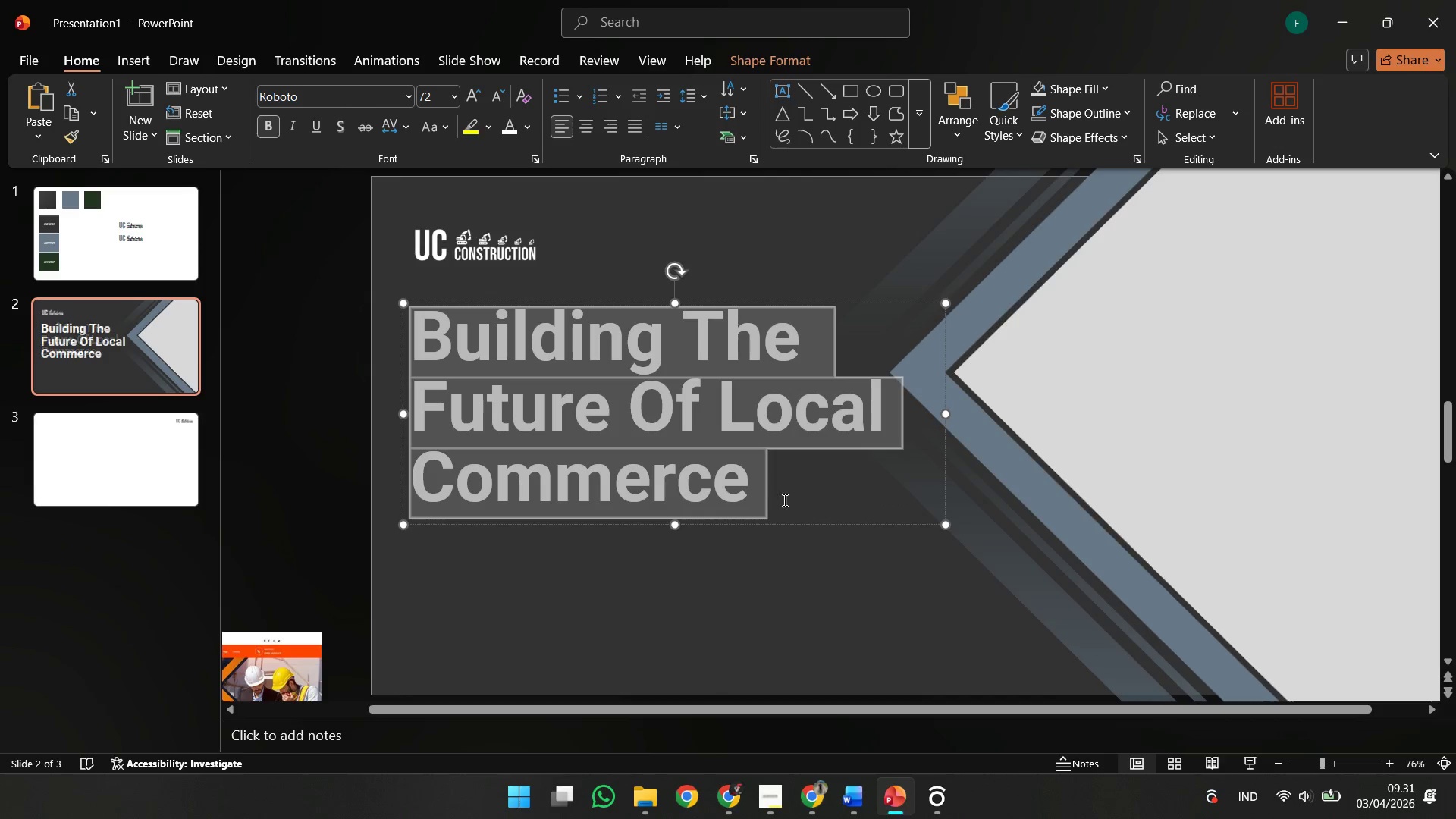 
key(Control+Z)
 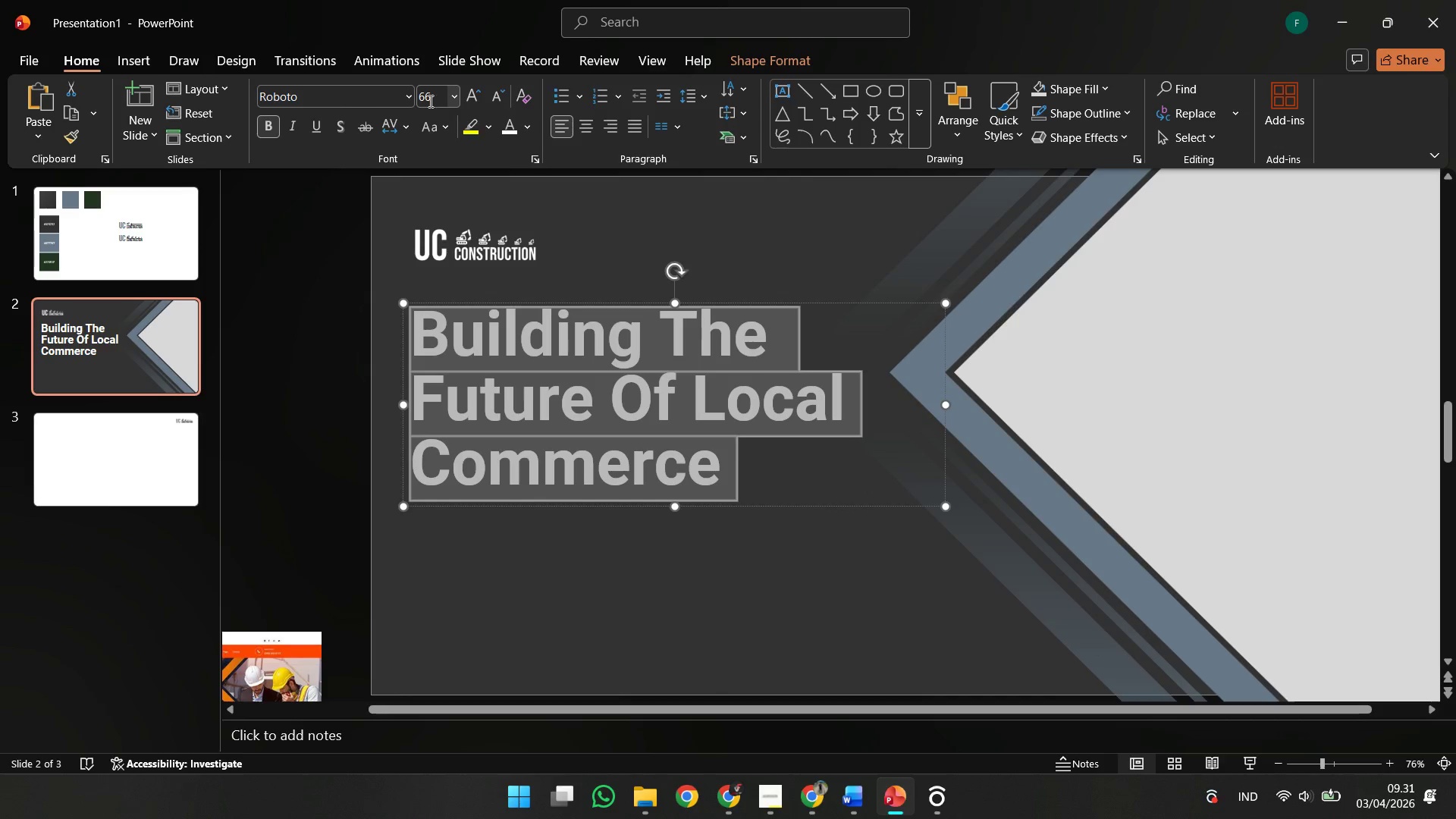 
left_click([429, 101])
 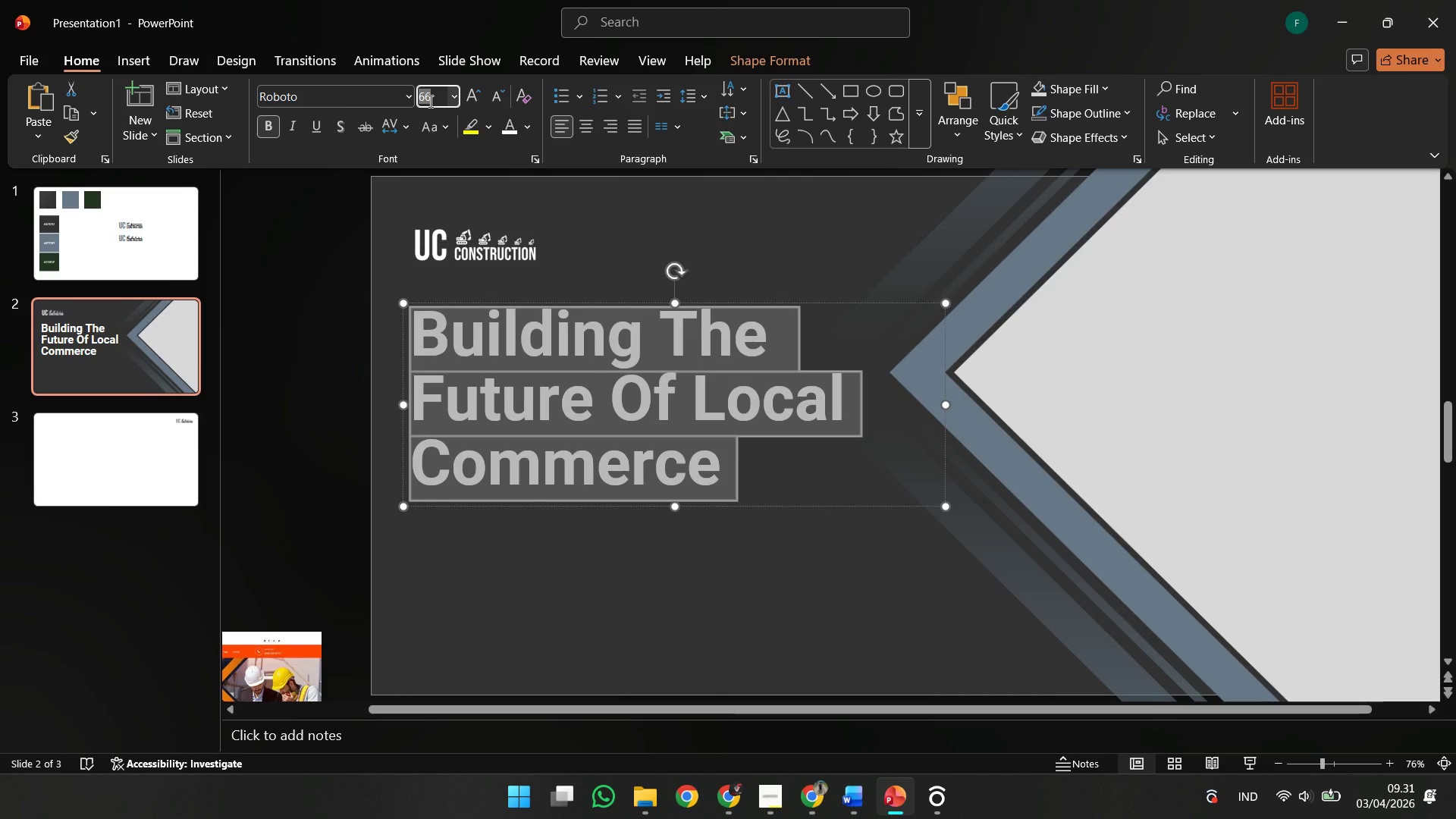 
type(69)
 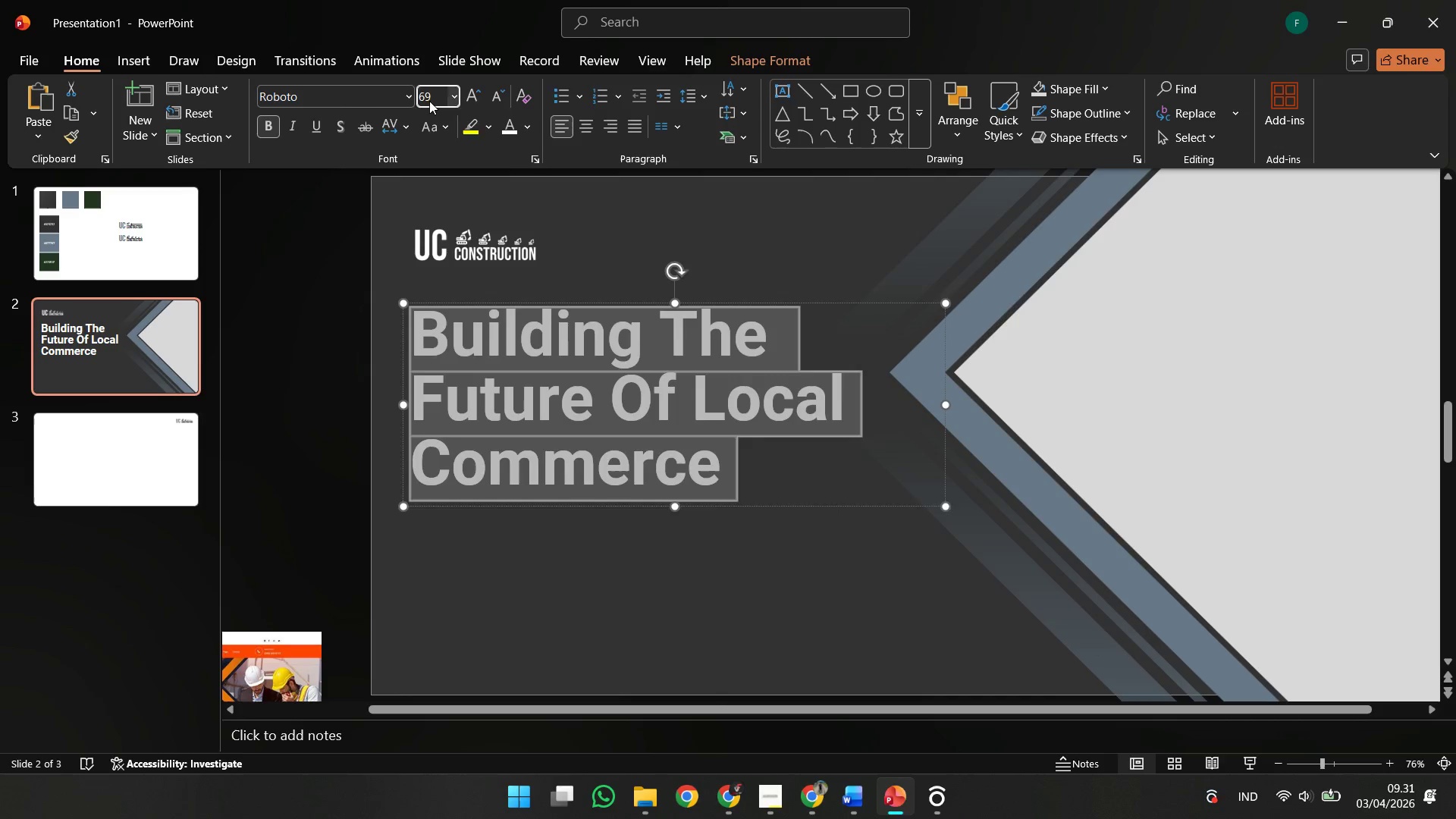 
key(Enter)
 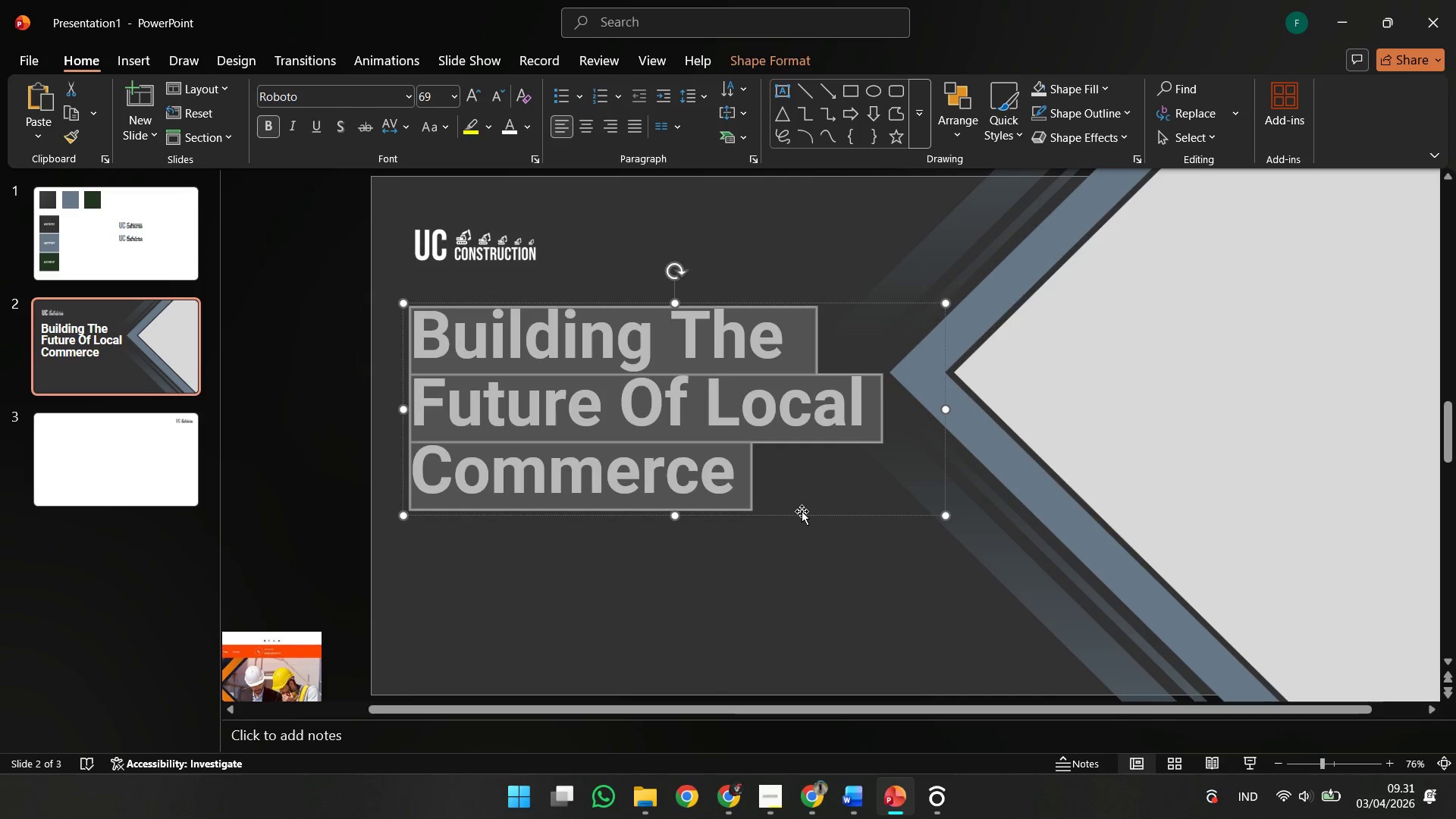 
hold_key(key=ShiftLeft, duration=1.81)
left_click_drag(start_coordinate=[789, 516], to_coordinate=[789, 521])
 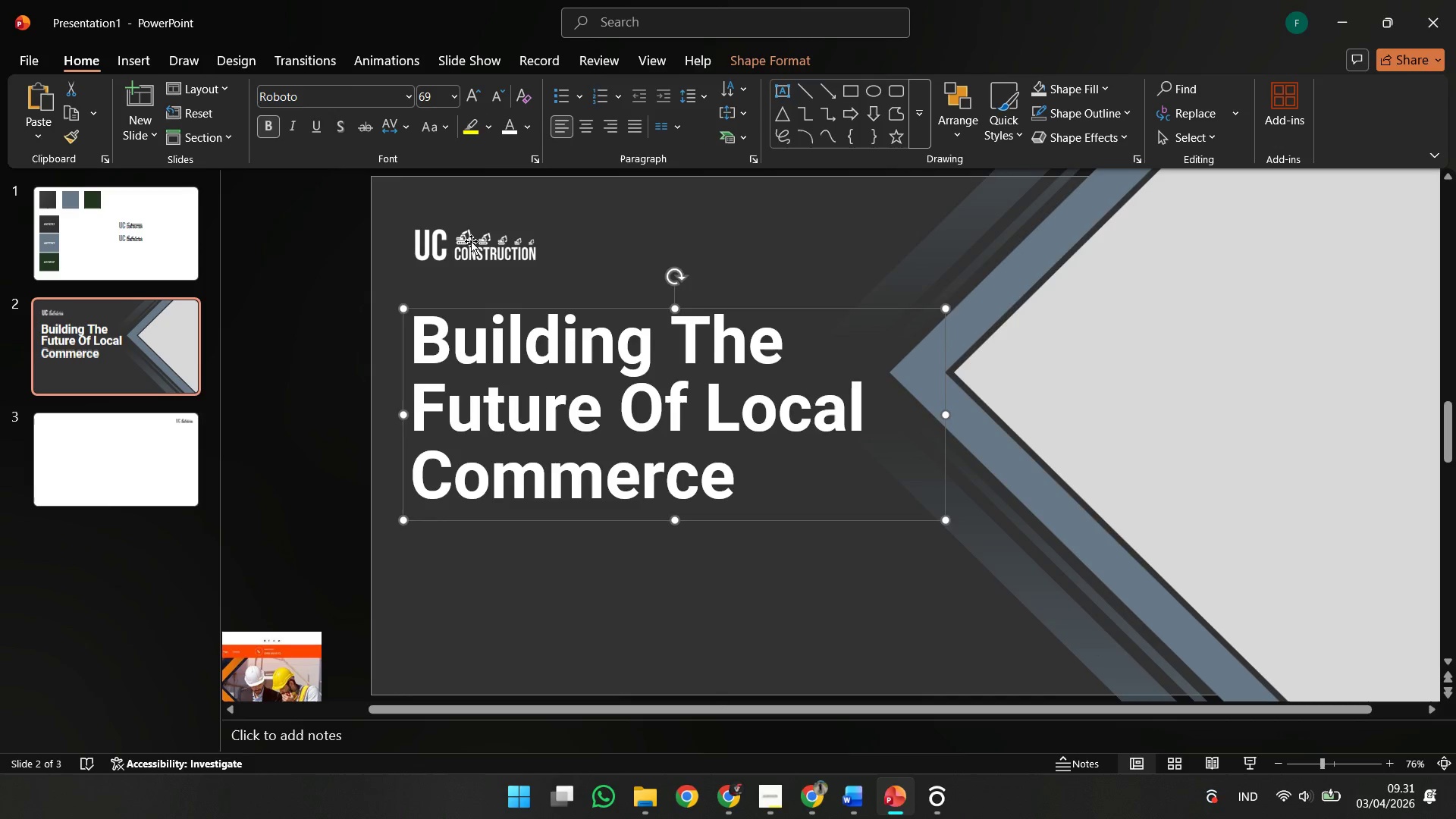 
left_click([471, 241])
 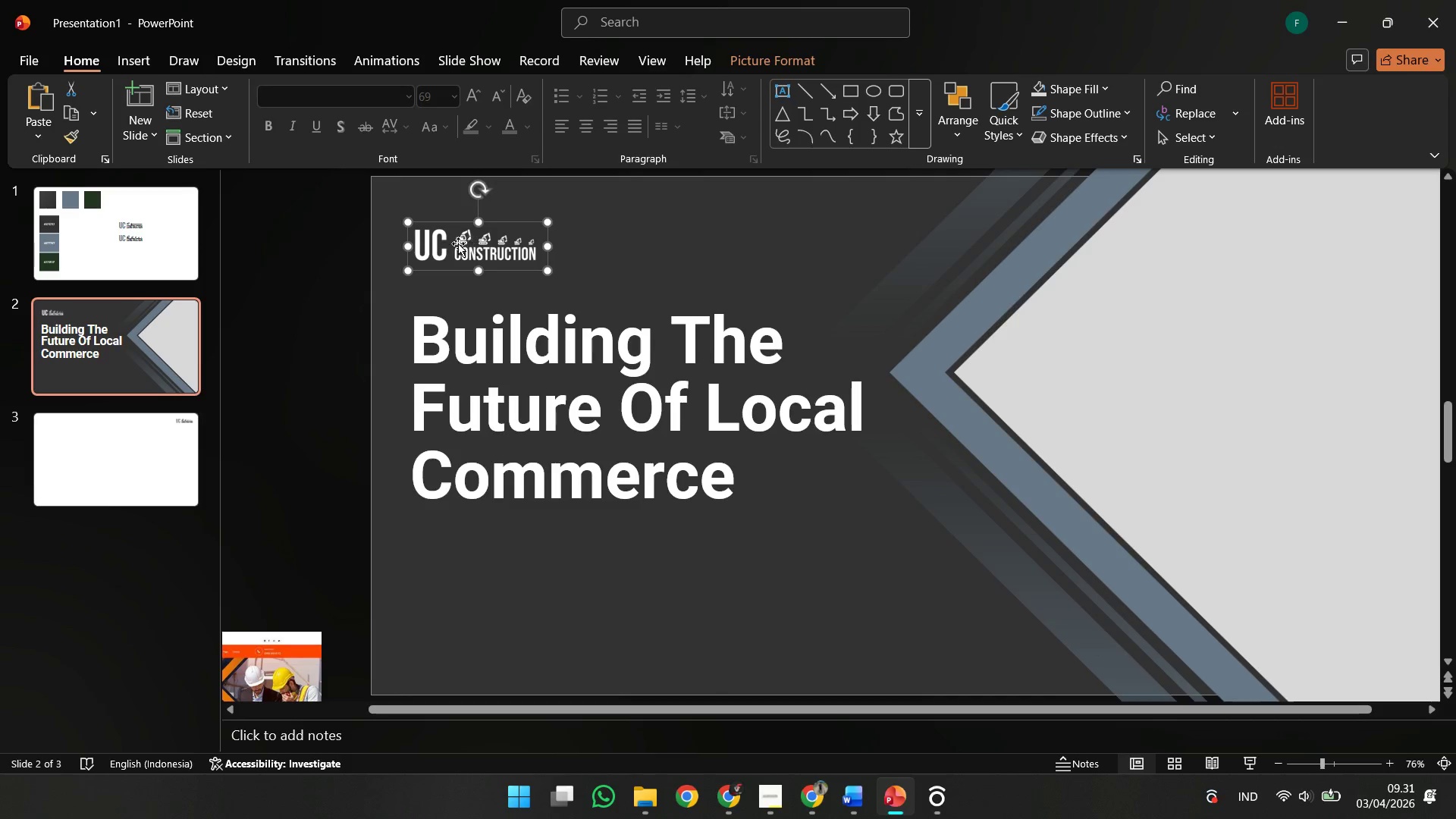 
hold_key(key=ShiftLeft, duration=1.52)
left_click_drag(start_coordinate=[456, 244], to_coordinate=[455, 257])
 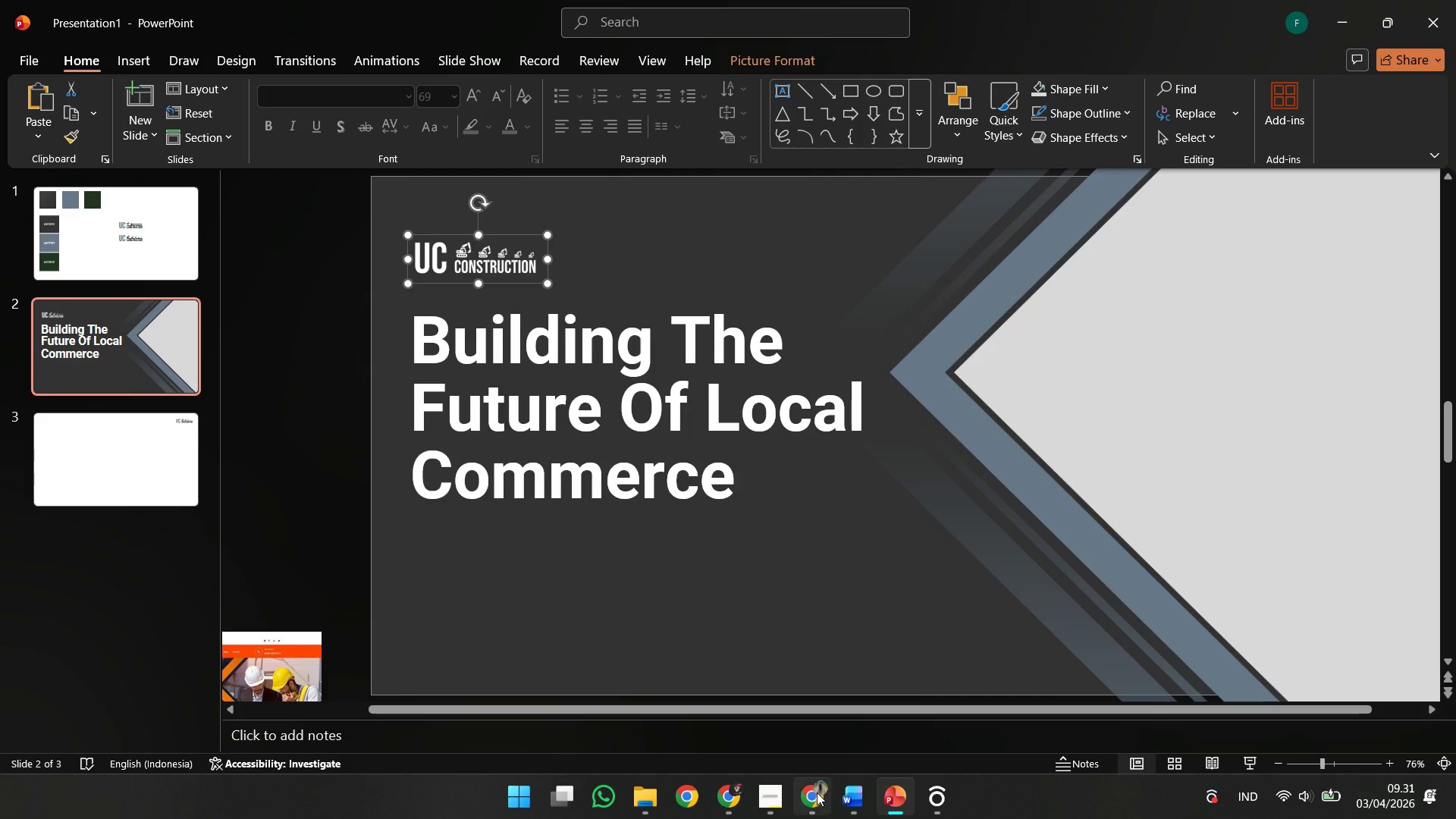 
left_click([817, 792])
 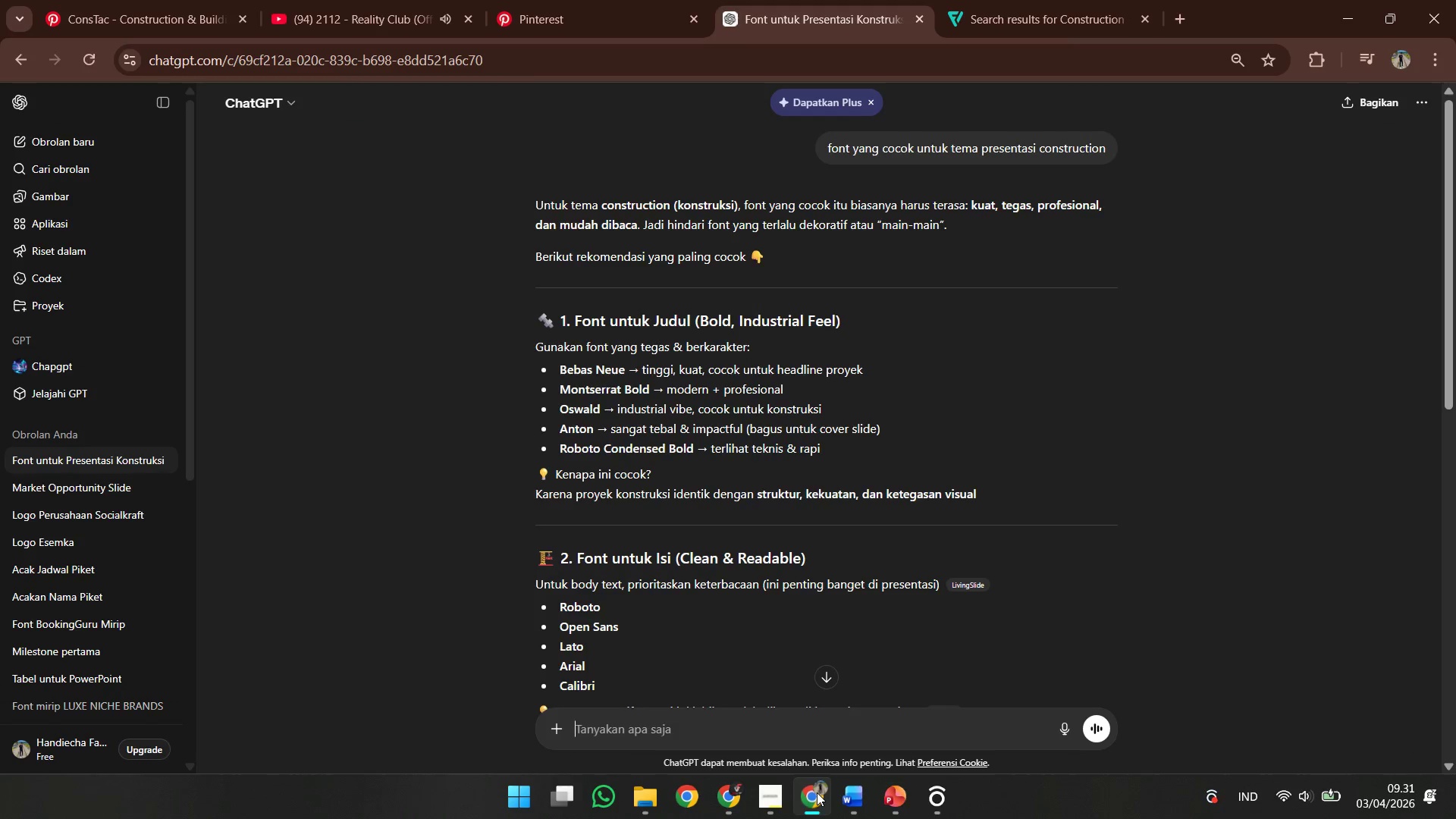 
left_click([817, 792])
 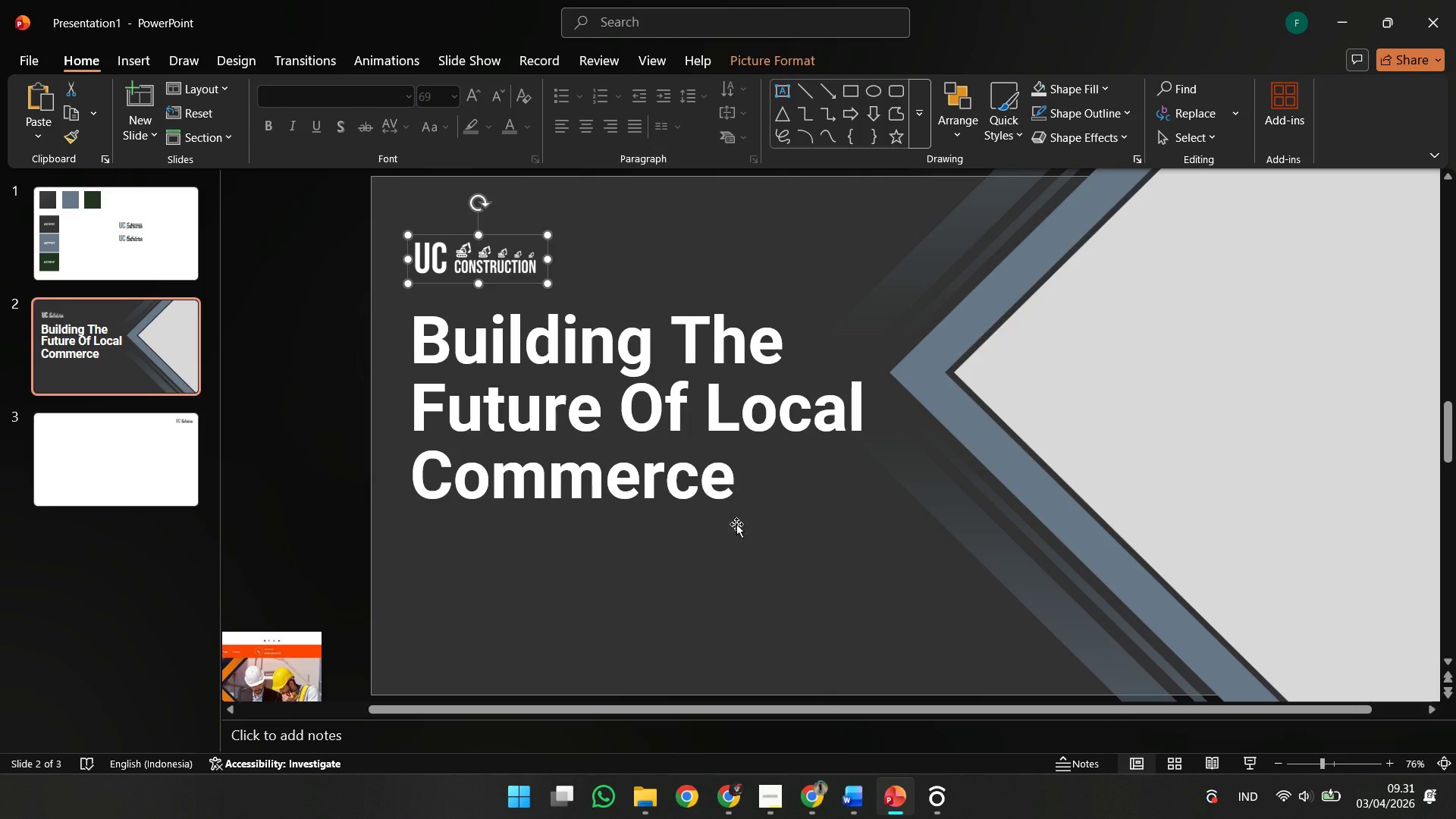 
left_click([720, 551])
 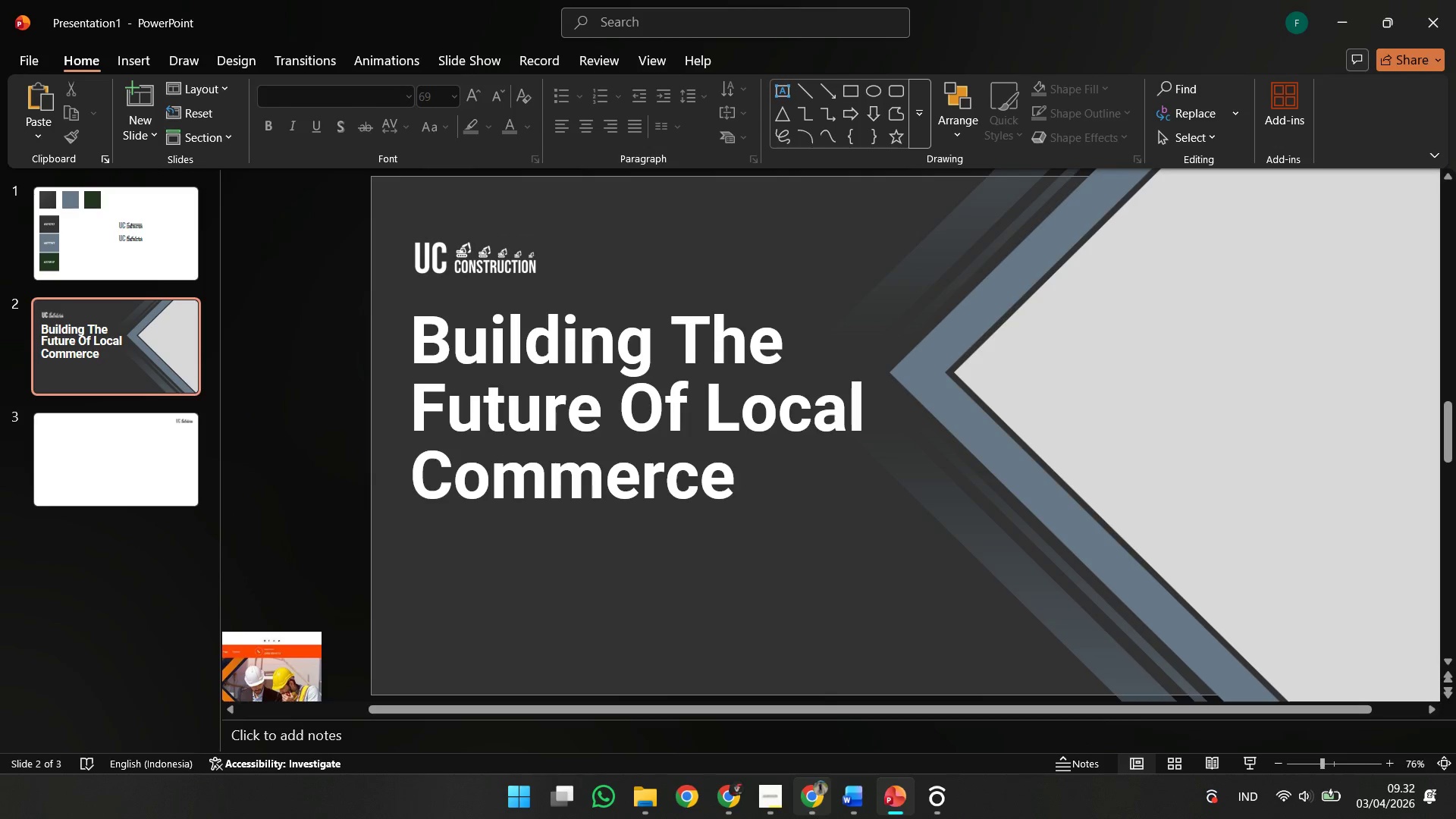 
left_click([824, 809])
 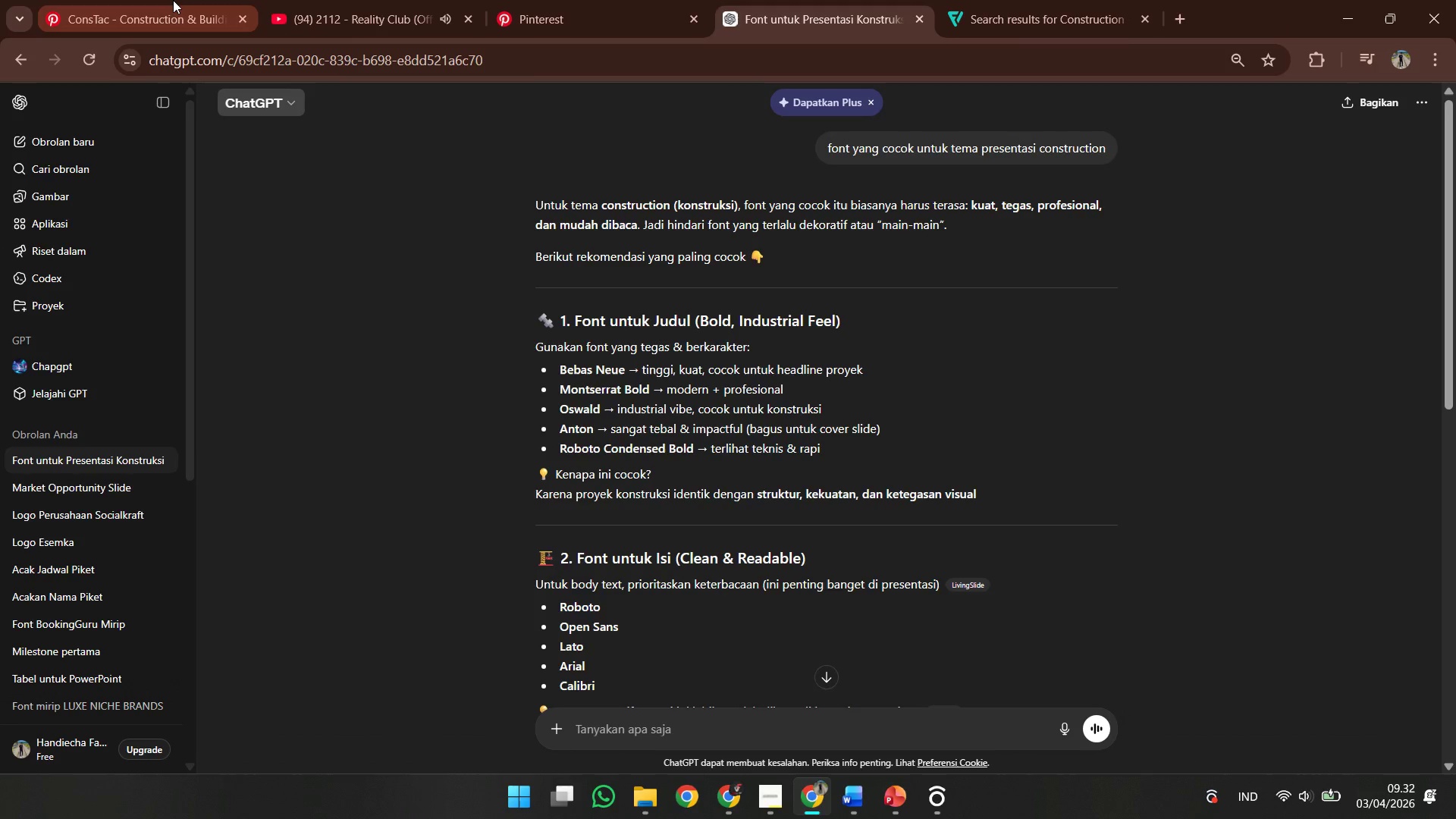 
left_click([172, 0])
 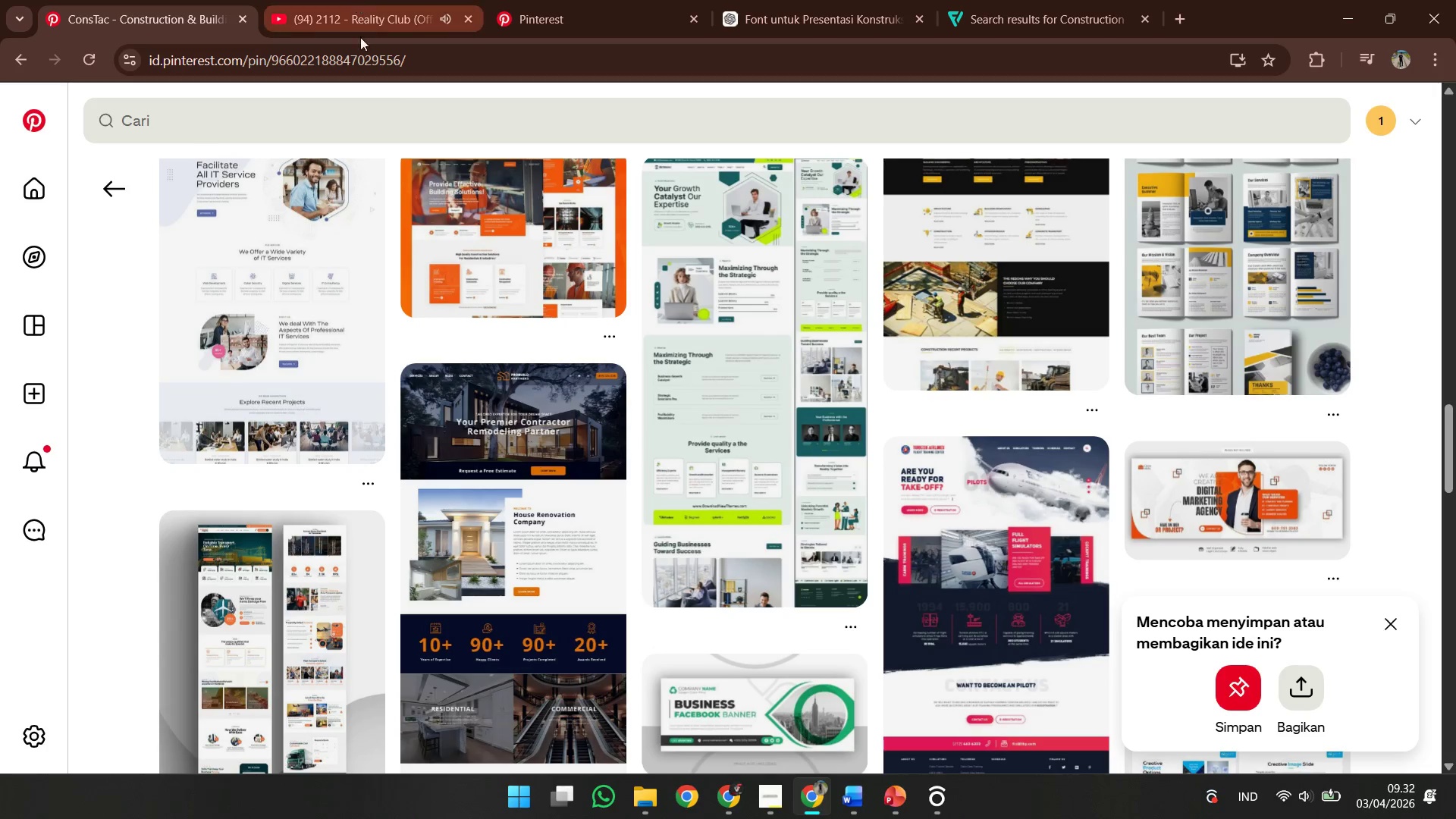 
scroll: coordinate [413, 437], scroll_direction: up, amount: 17.0
 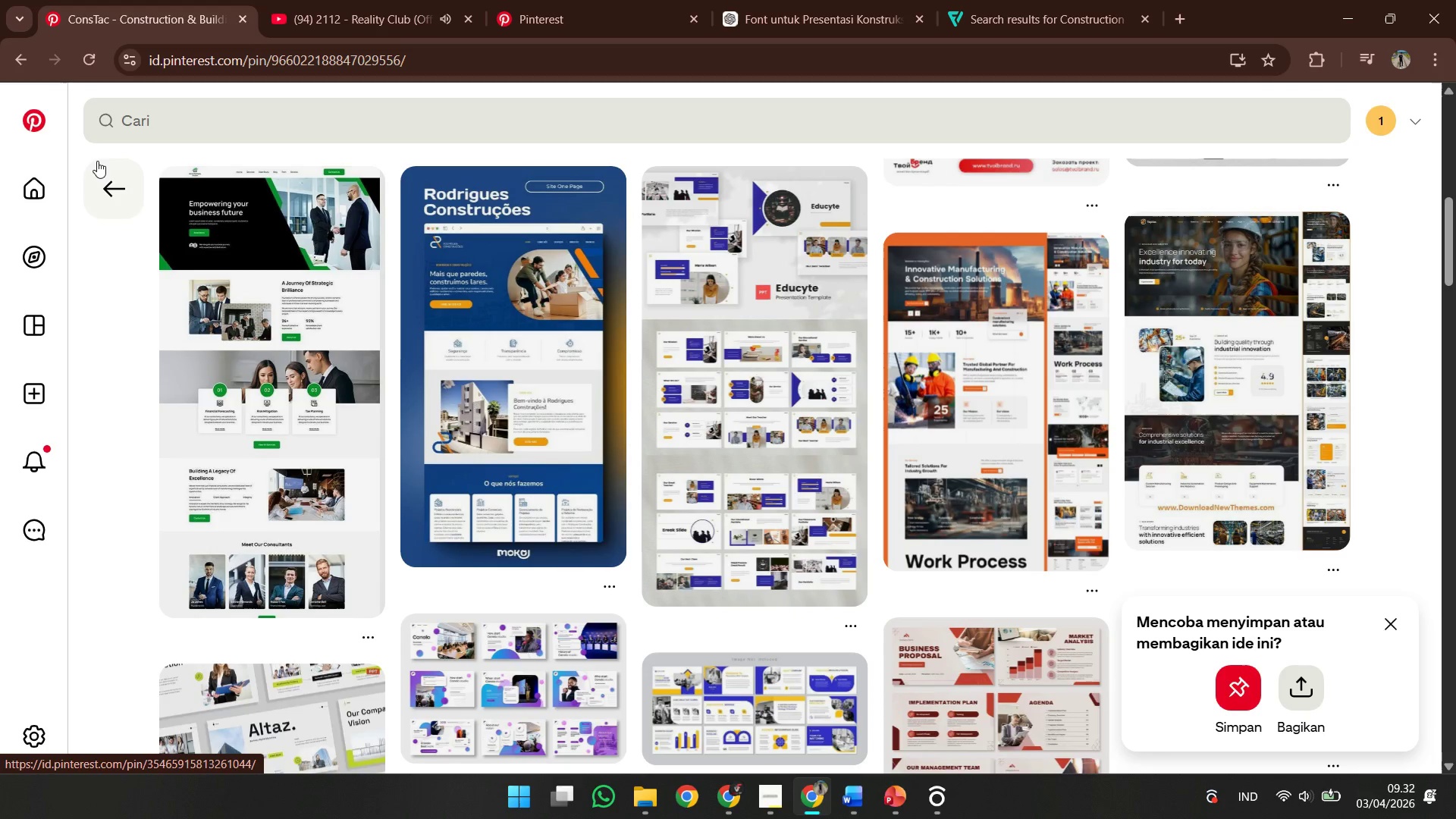 
left_click([100, 172])
 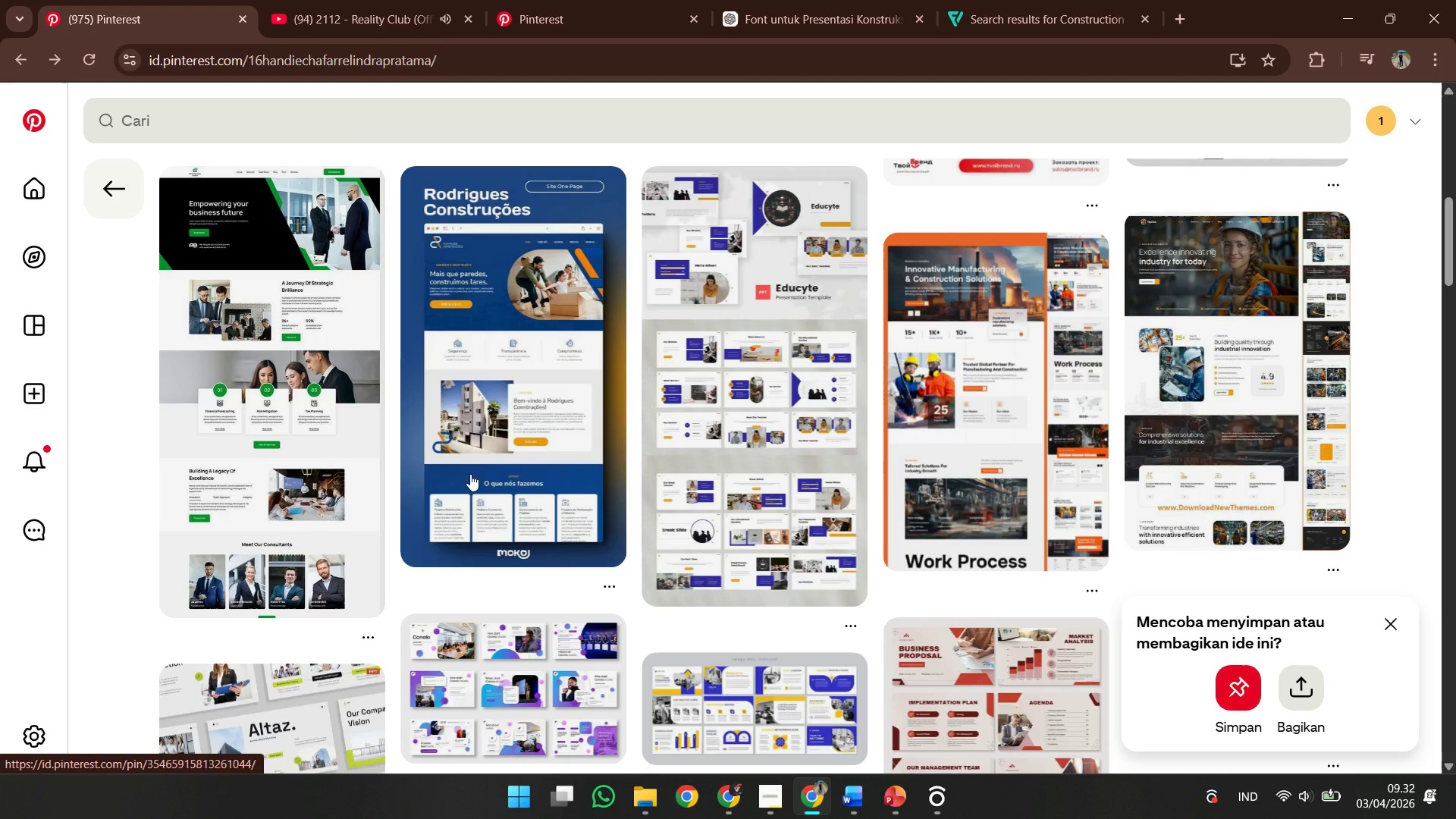 
scroll: coordinate [679, 629], scroll_direction: up, amount: 9.0
 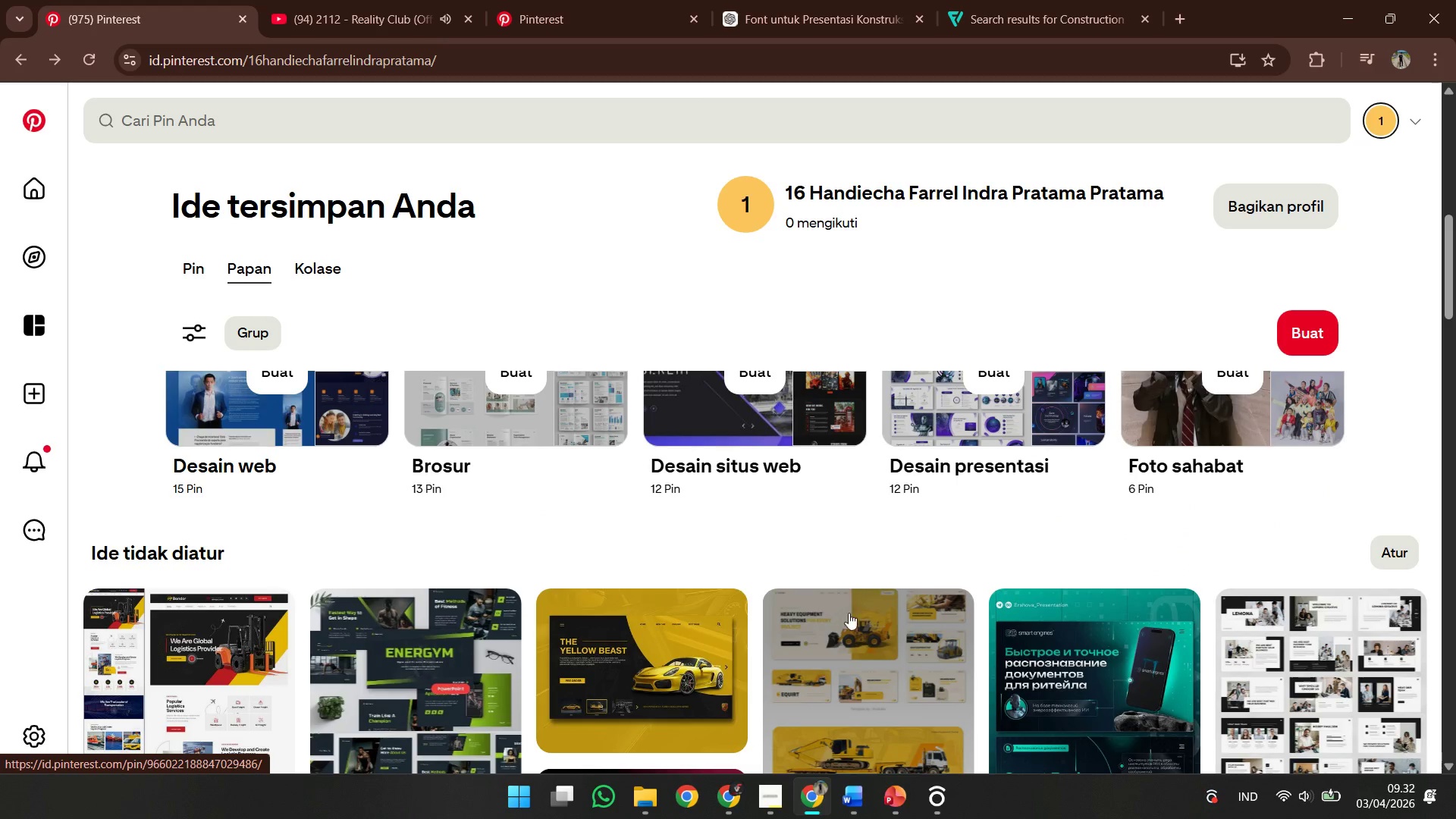 
left_click([830, 684])
 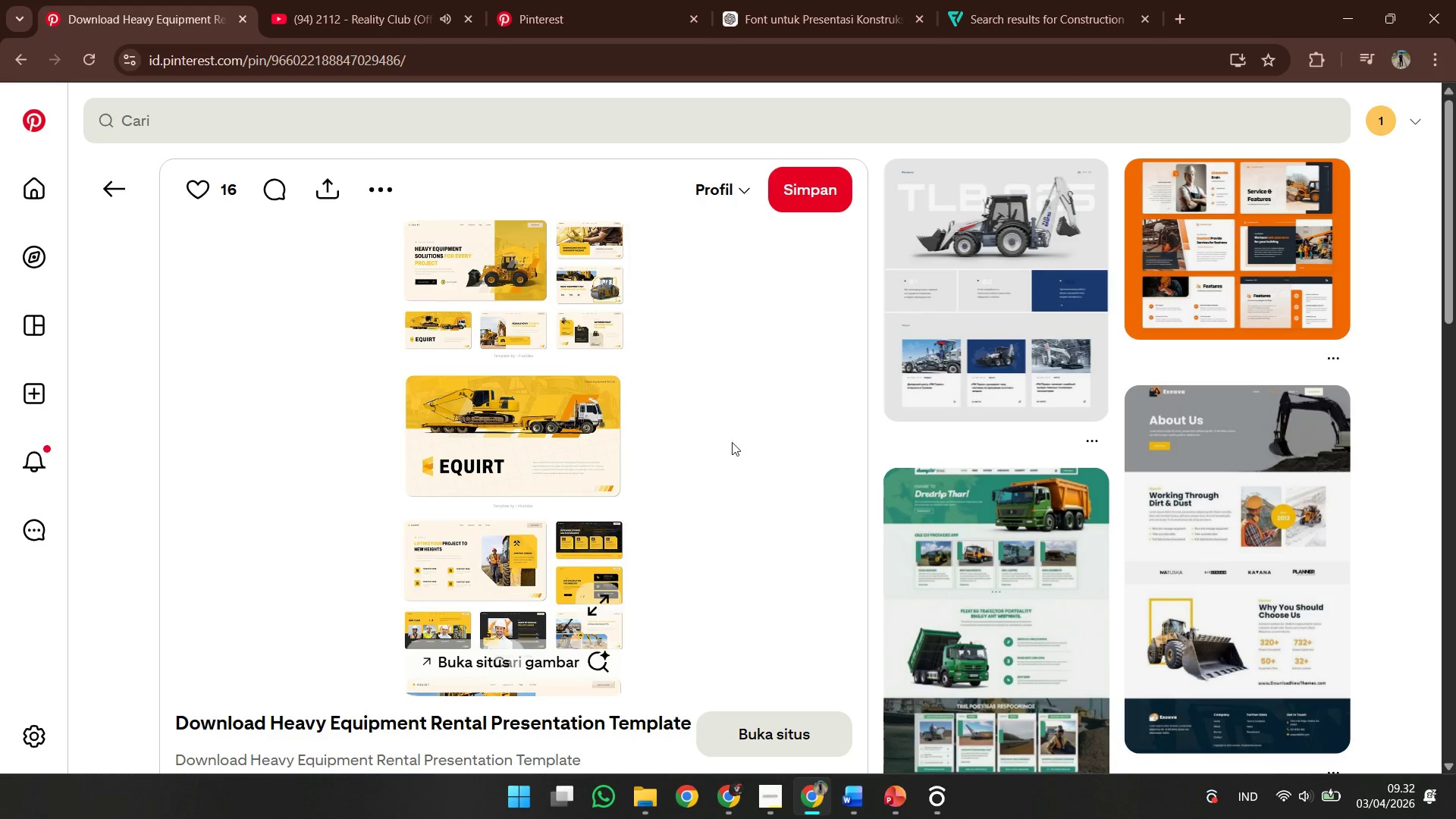 
right_click([482, 448])
 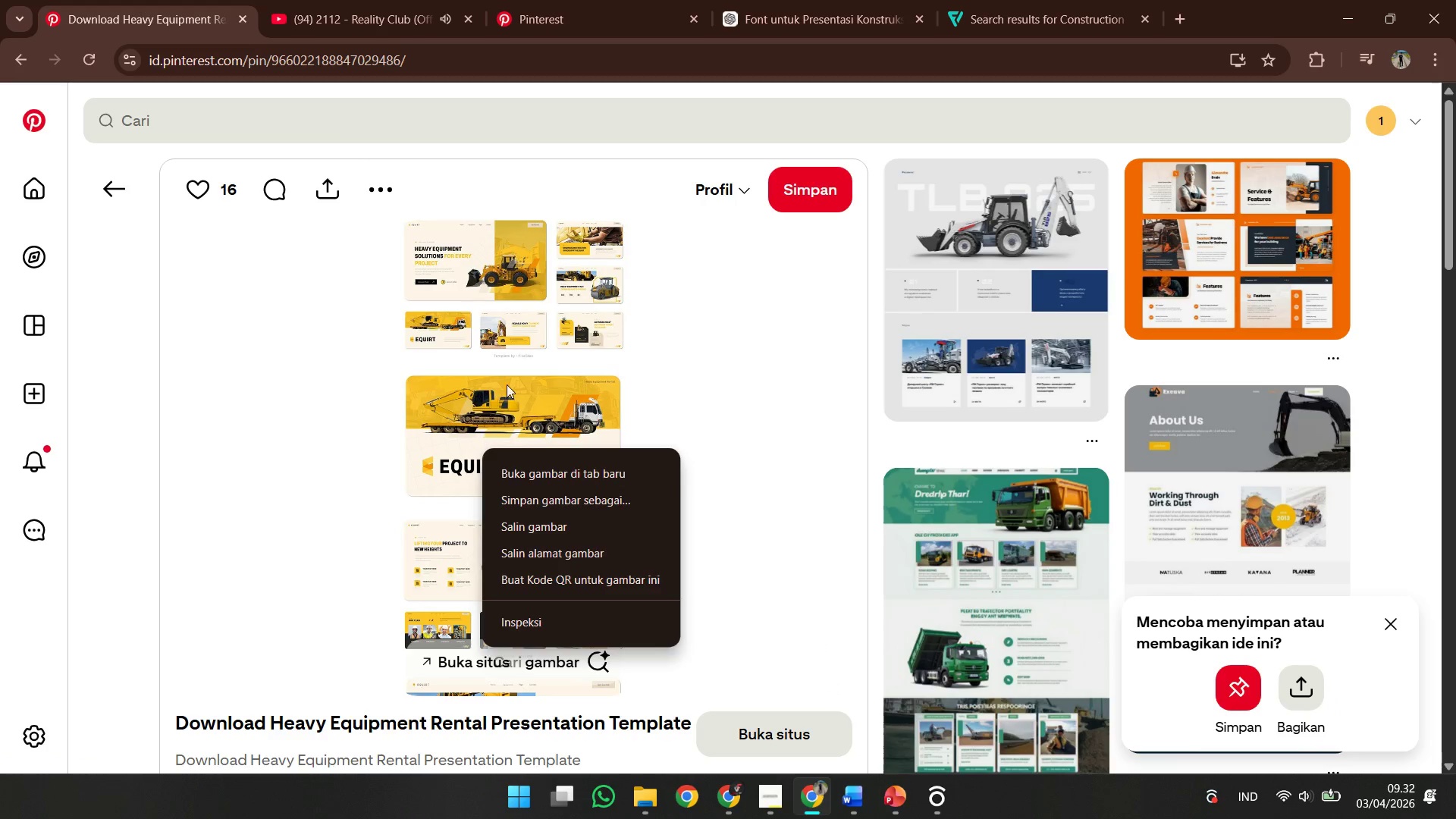 
right_click([515, 363])
 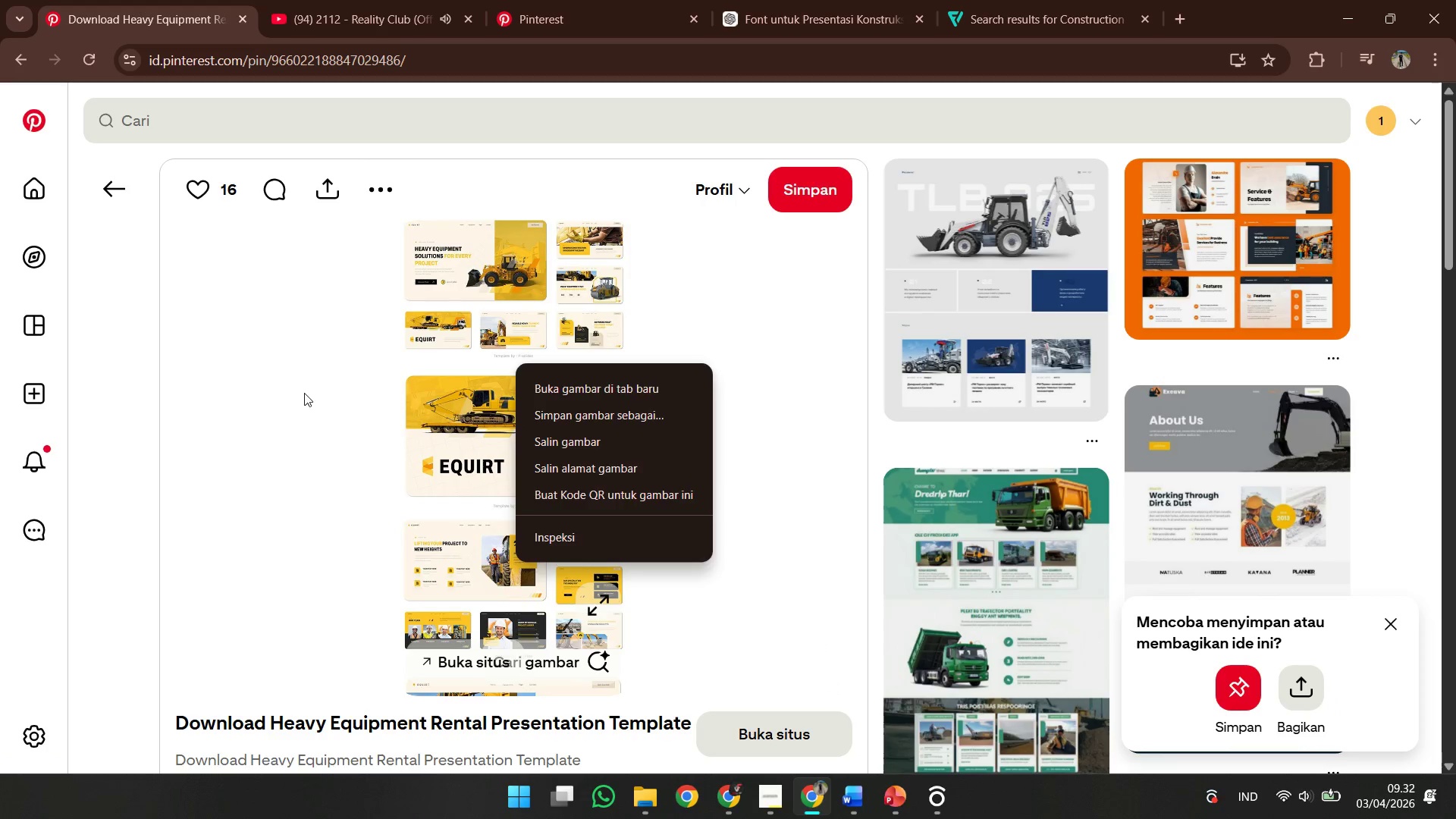 
left_click([304, 393])
 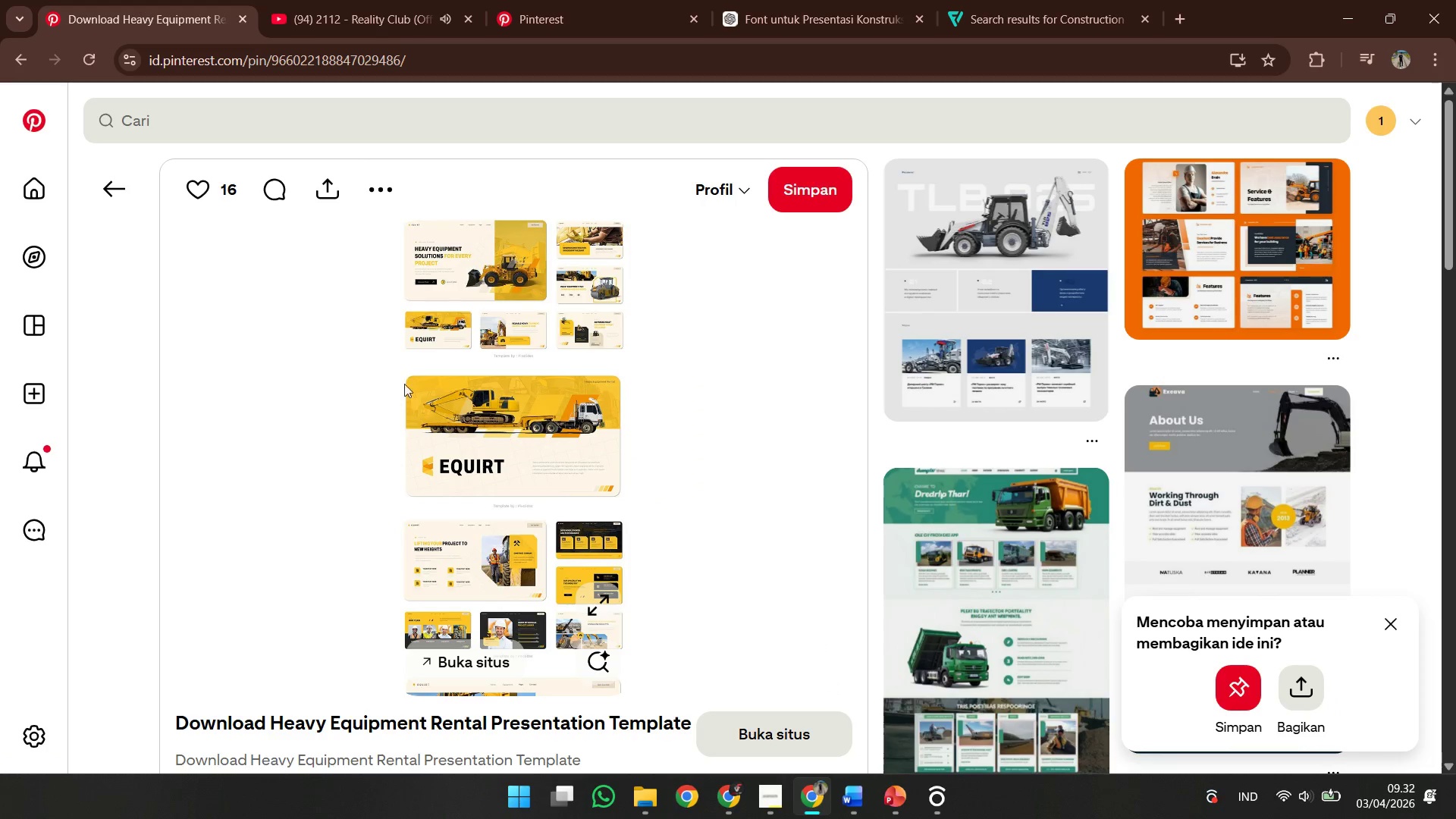 
right_click([444, 384])
 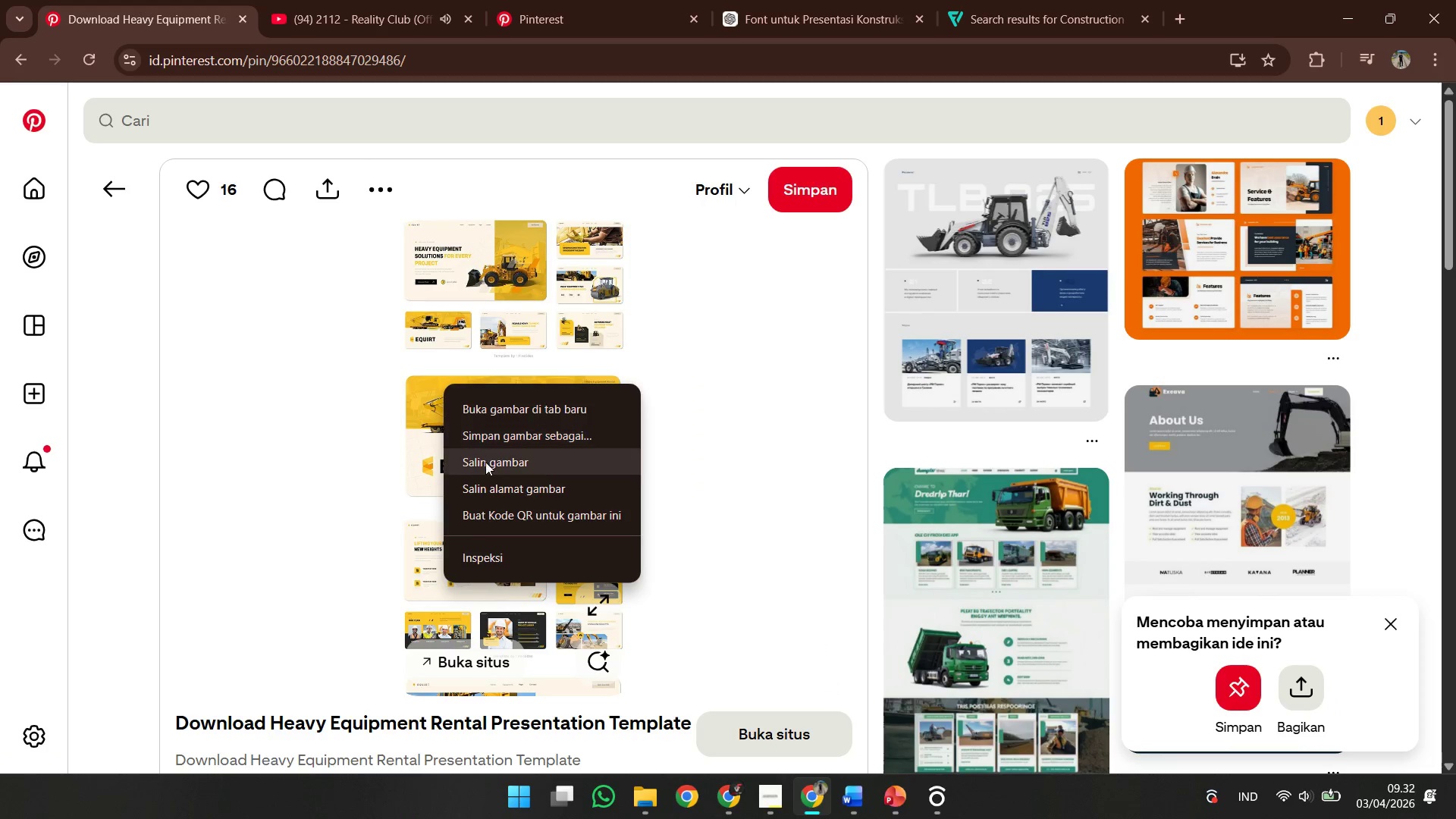 
left_click([486, 464])
 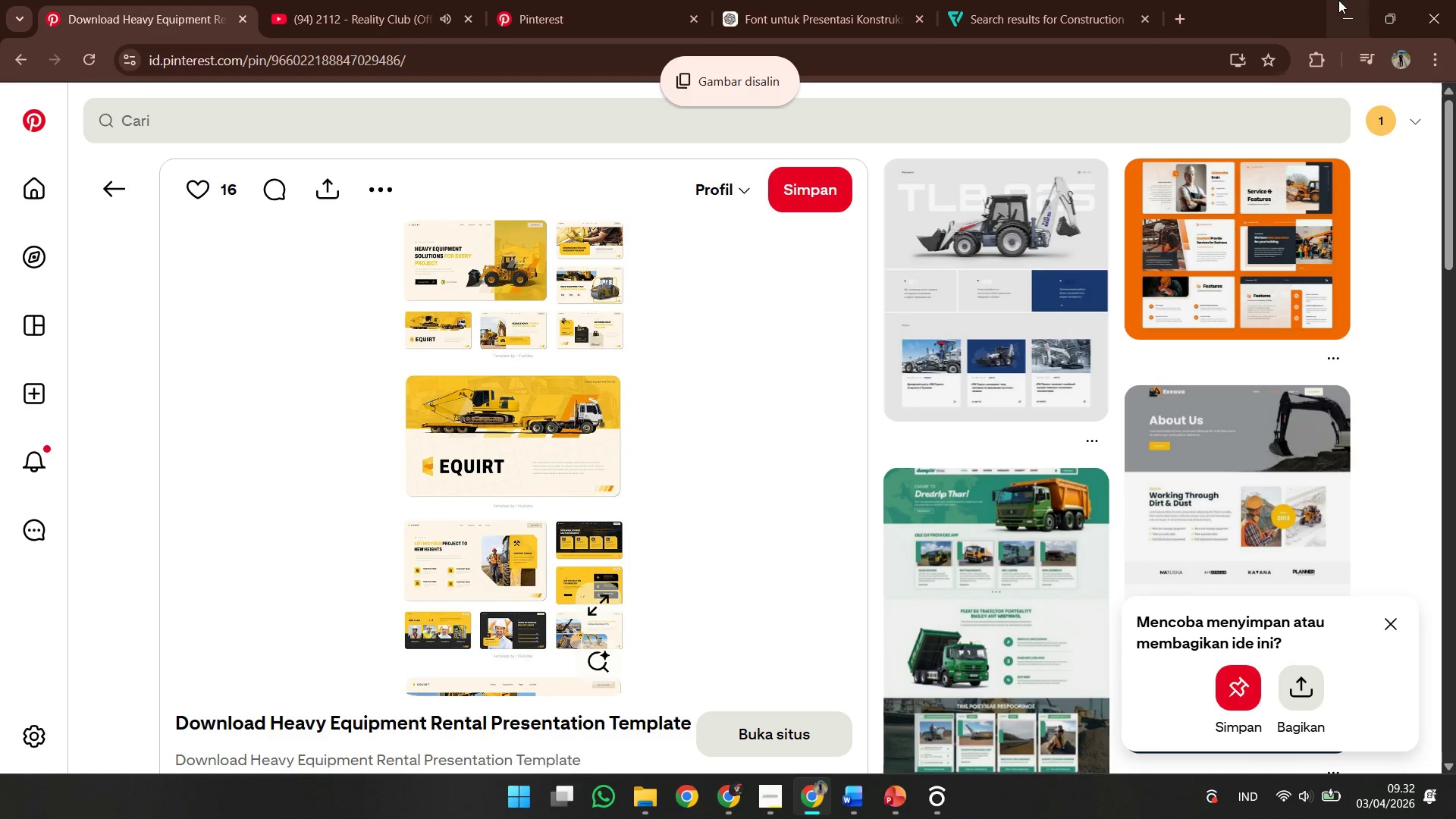 
left_click([1346, 0])
 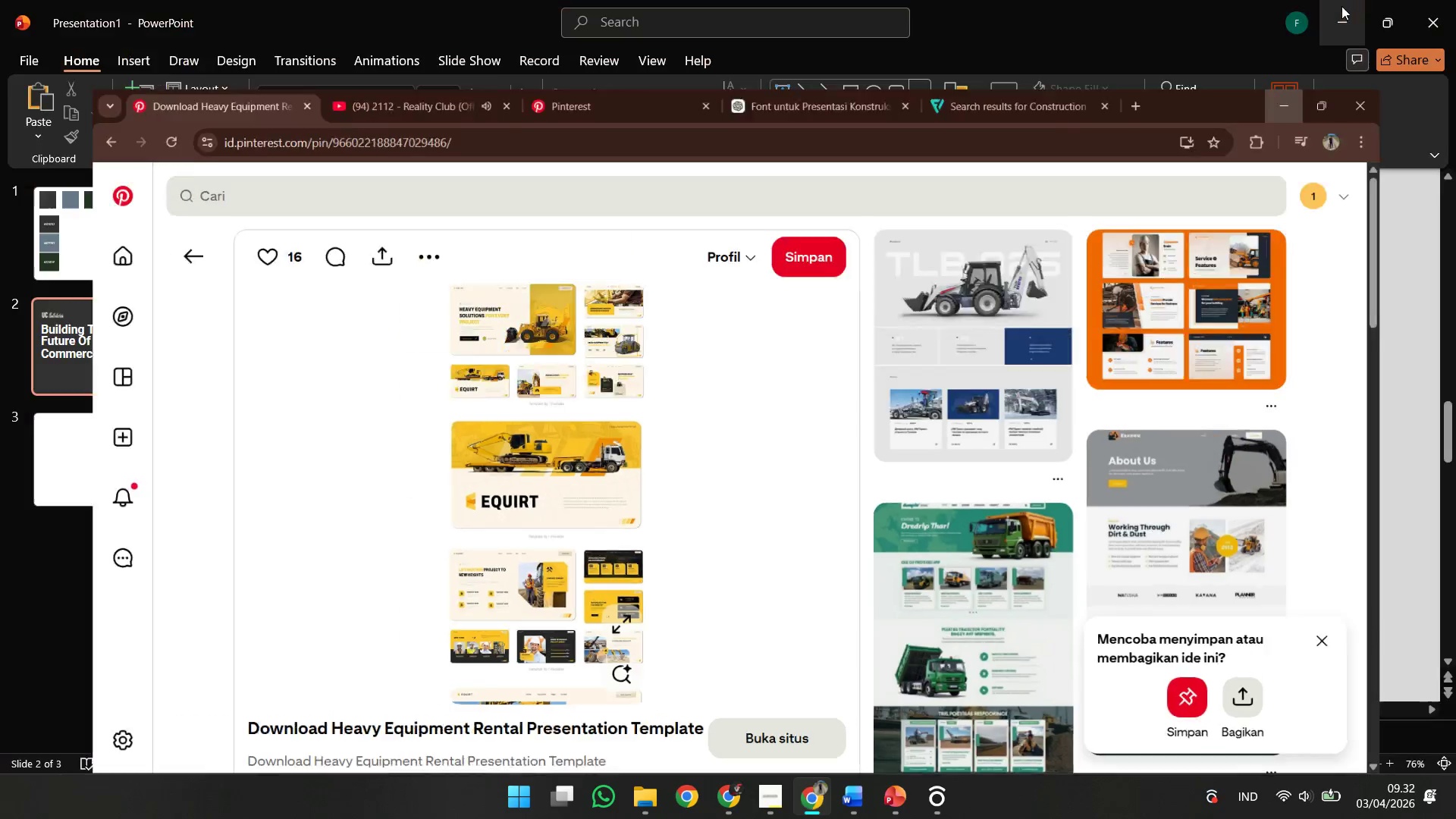 
key(Control+V)
 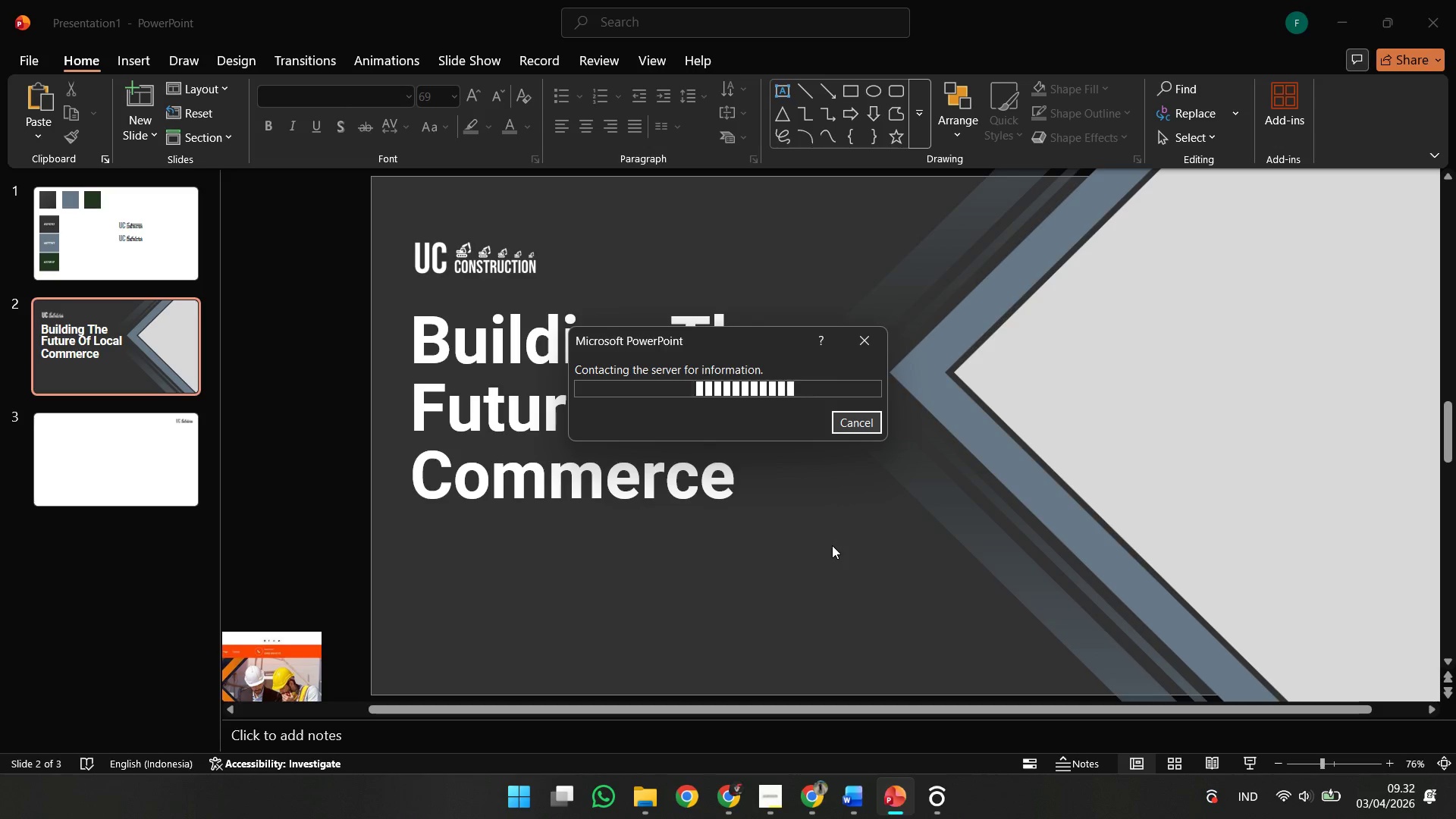 
wait(15.02)
 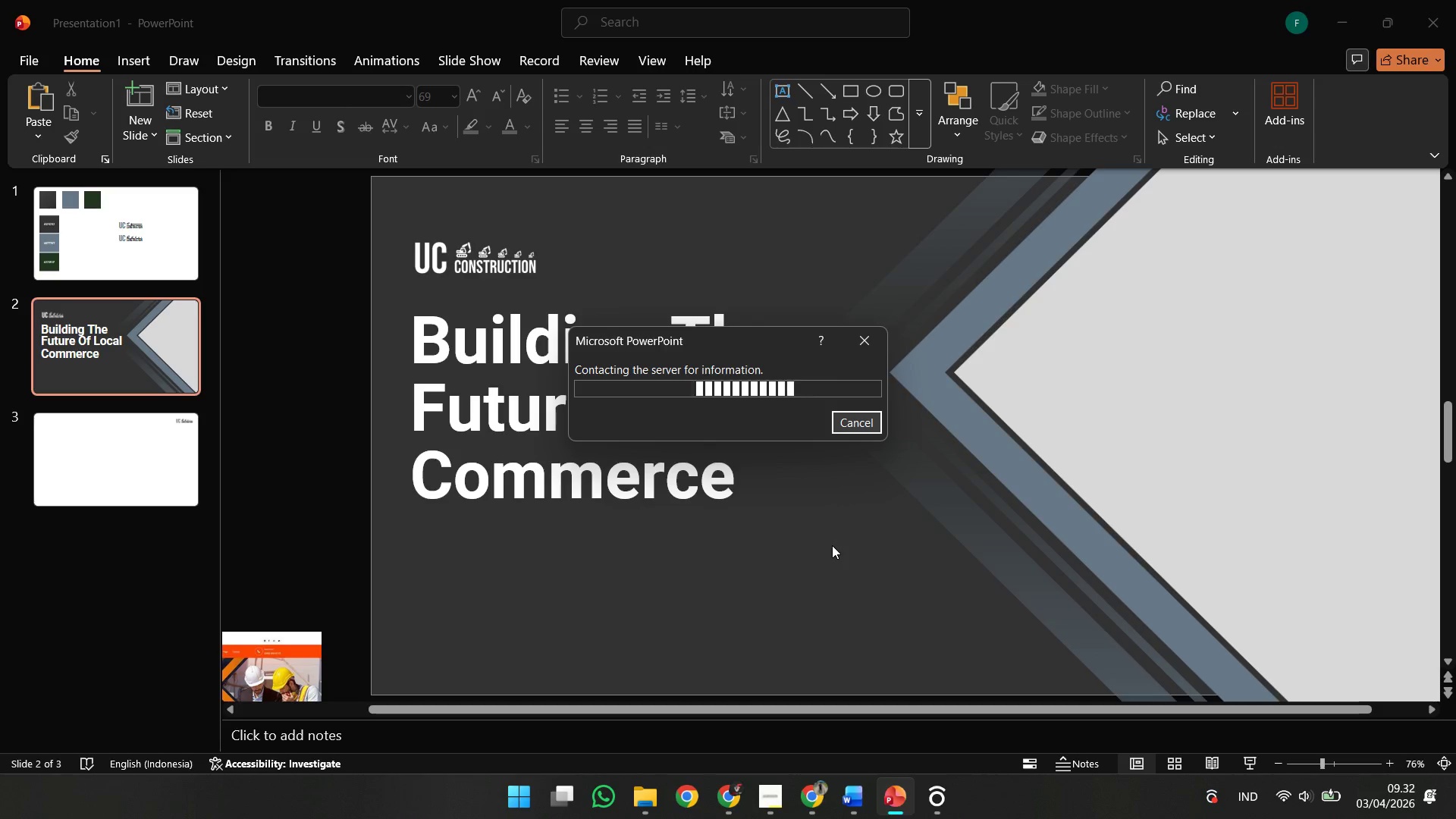 
left_click([806, 803])
 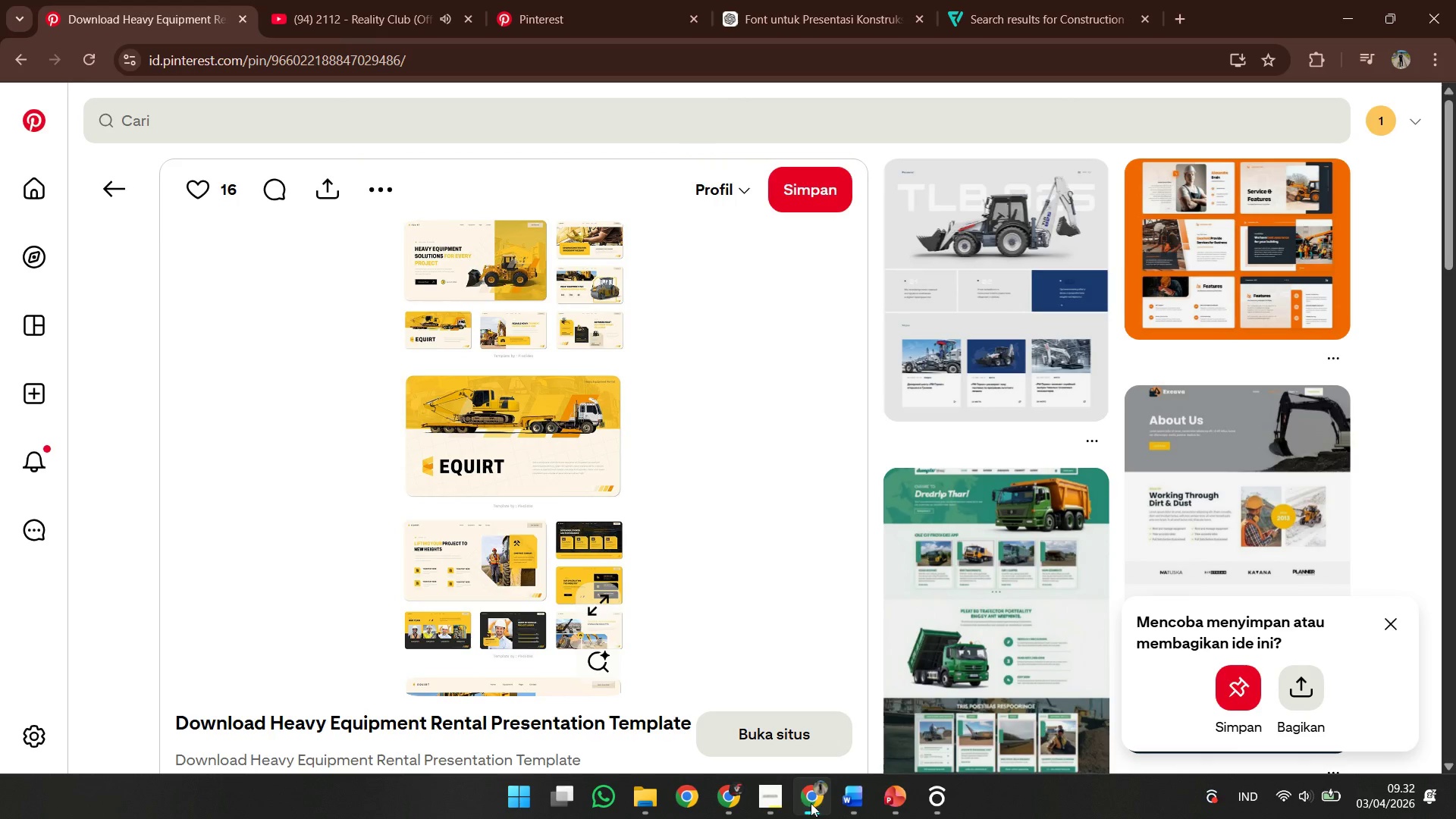 
mouse_move([714, 772])
 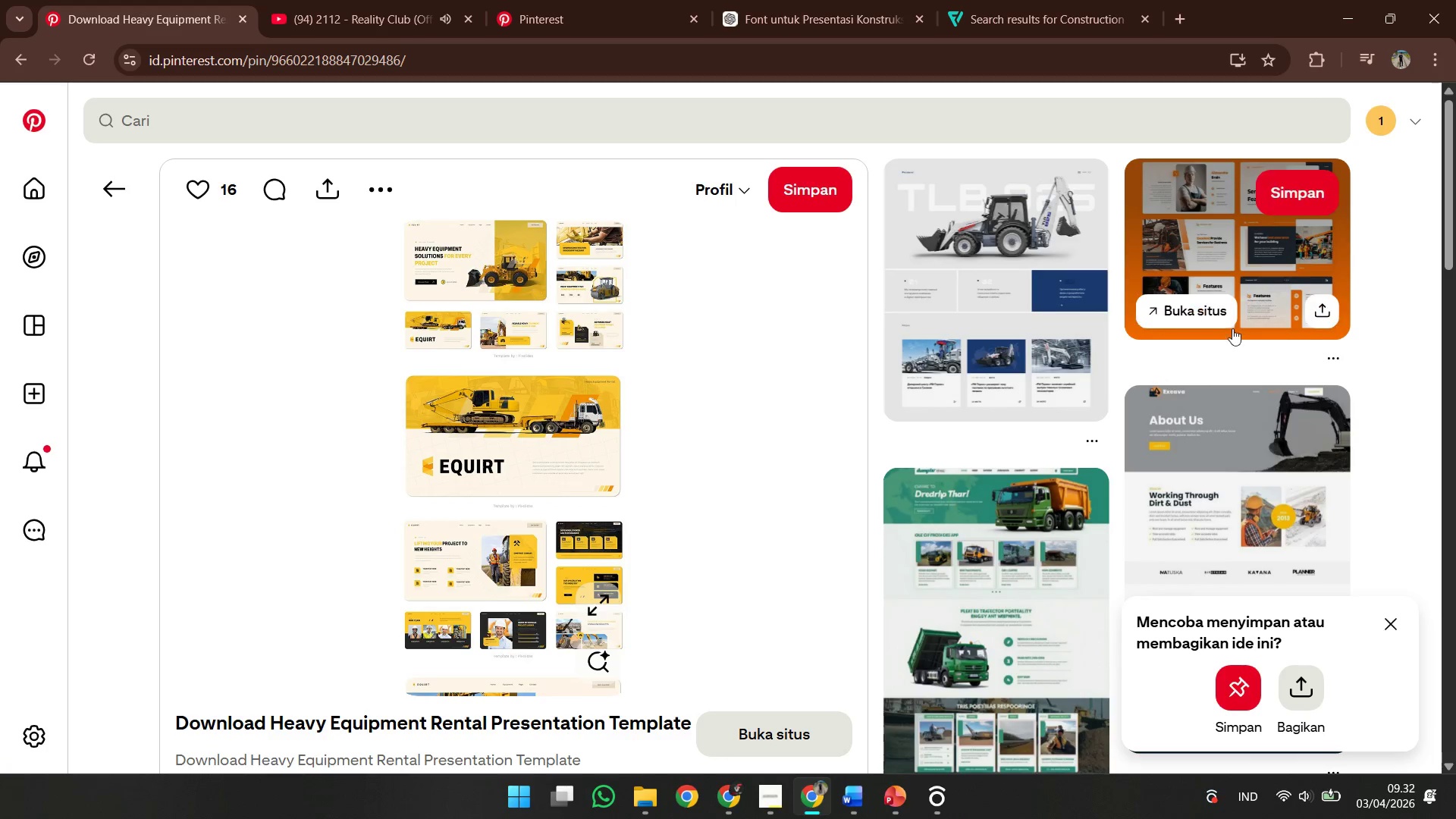 
scroll: coordinate [1303, 271], scroll_direction: down, amount: 5.0
 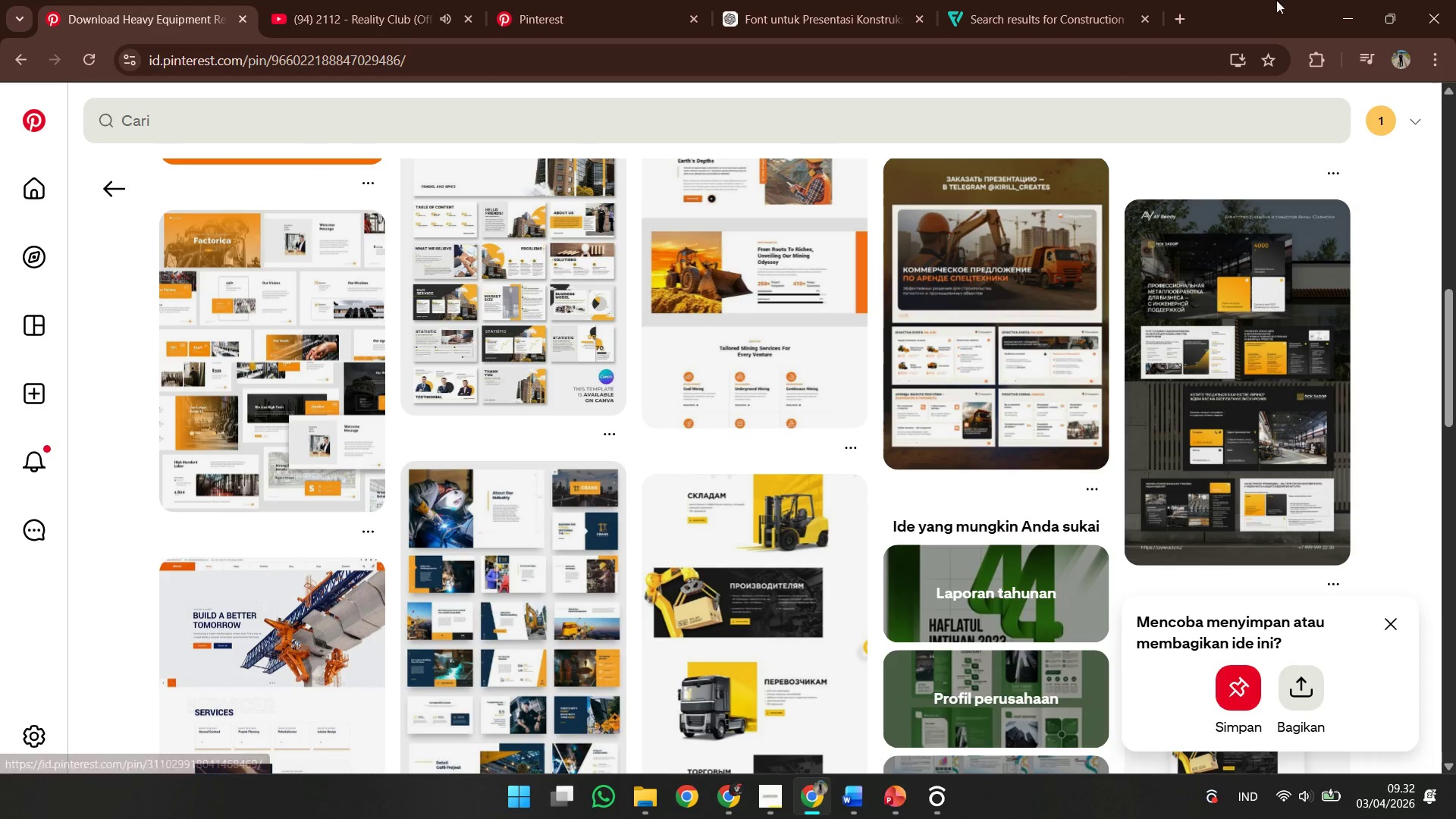 
left_click([1332, 10])
 